 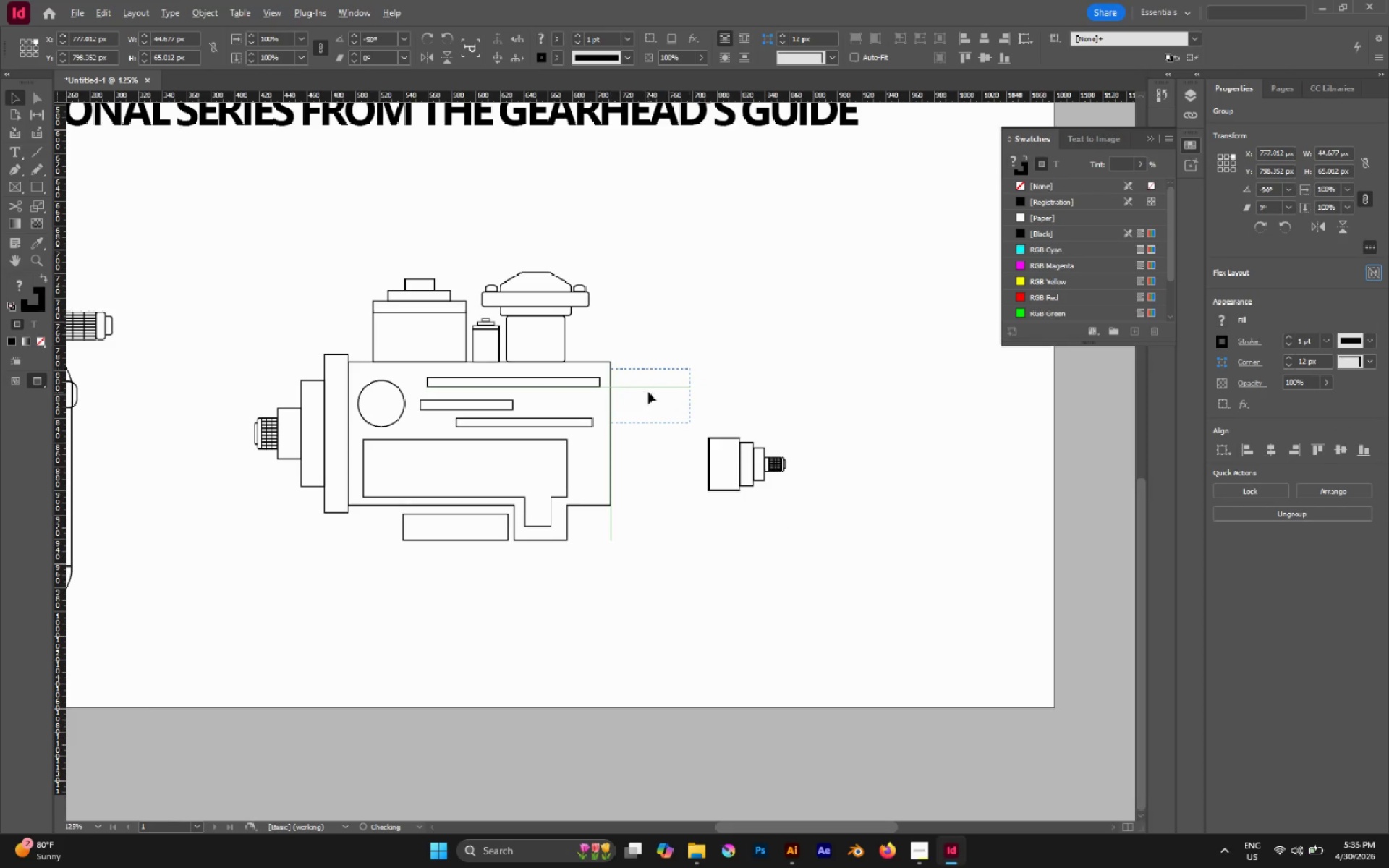 
hold_key(key=AltLeft, duration=2.38)
left_click_drag(start_coordinate=[656, 393], to_coordinate=[662, 462])
 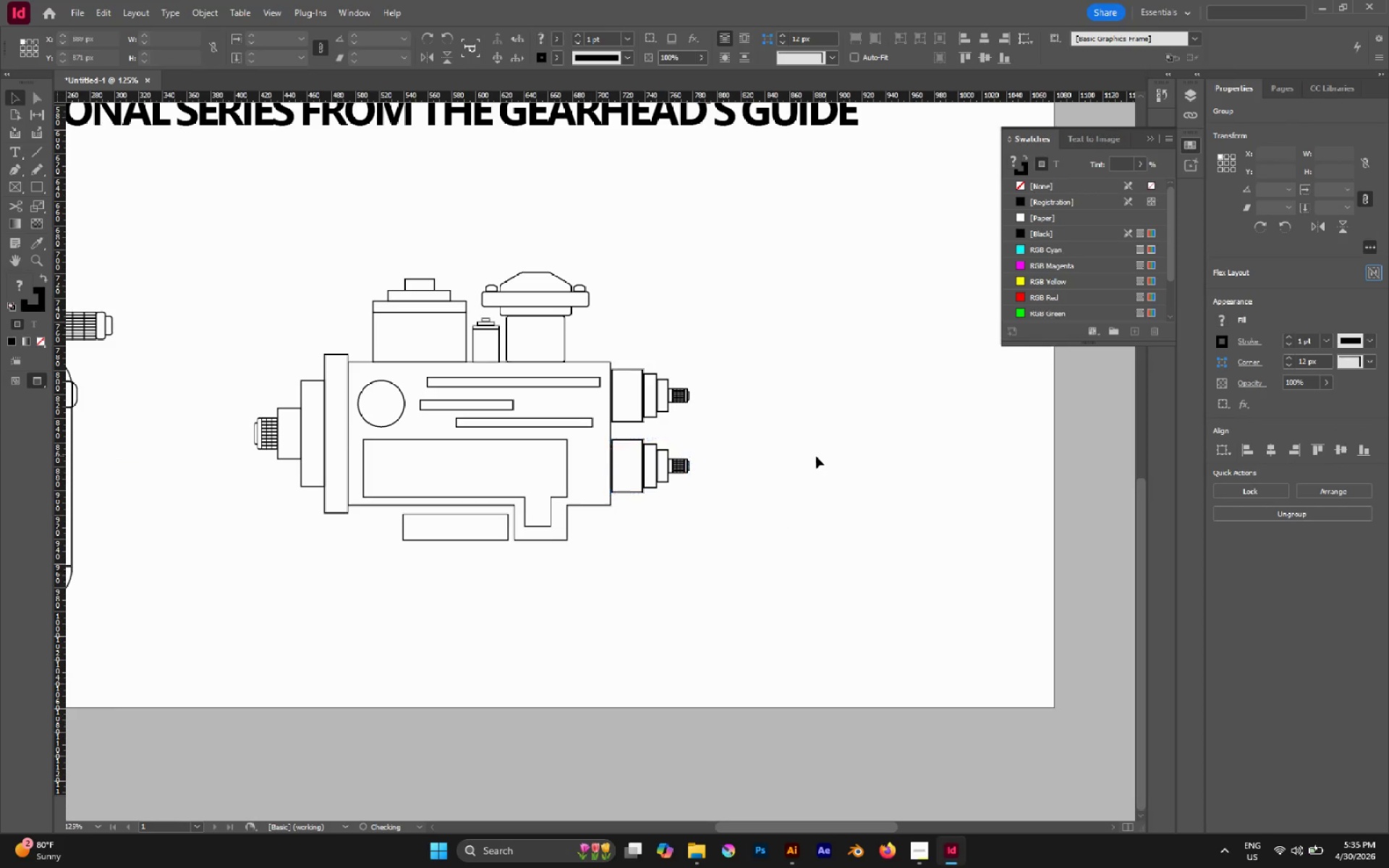 
hold_key(key=ShiftLeft, duration=1.16)
 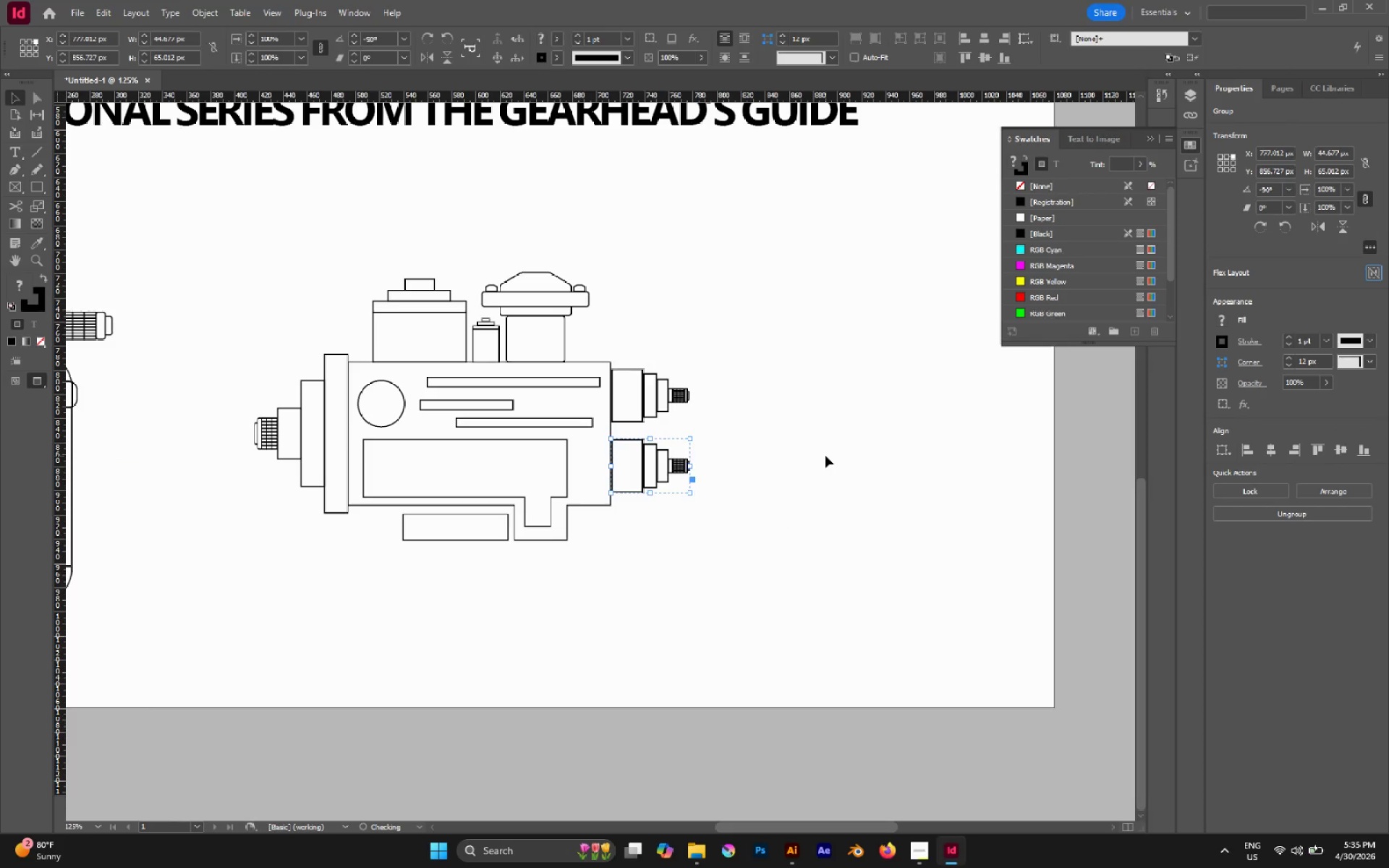 
left_click([825, 456])
 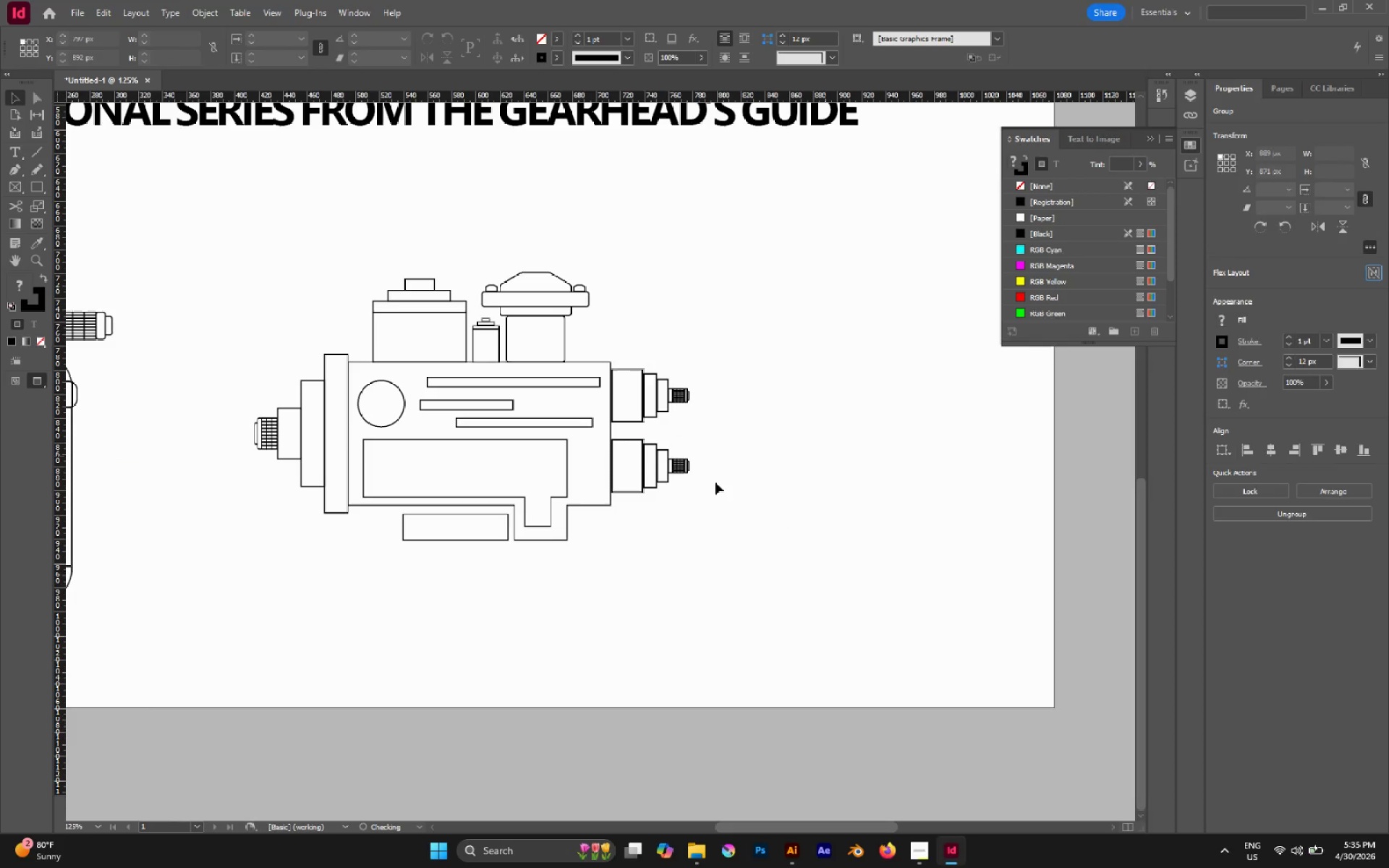 
hold_key(key=AltLeft, duration=0.5)
scroll: coordinate [715, 482], scroll_direction: down, amount: 3.0
 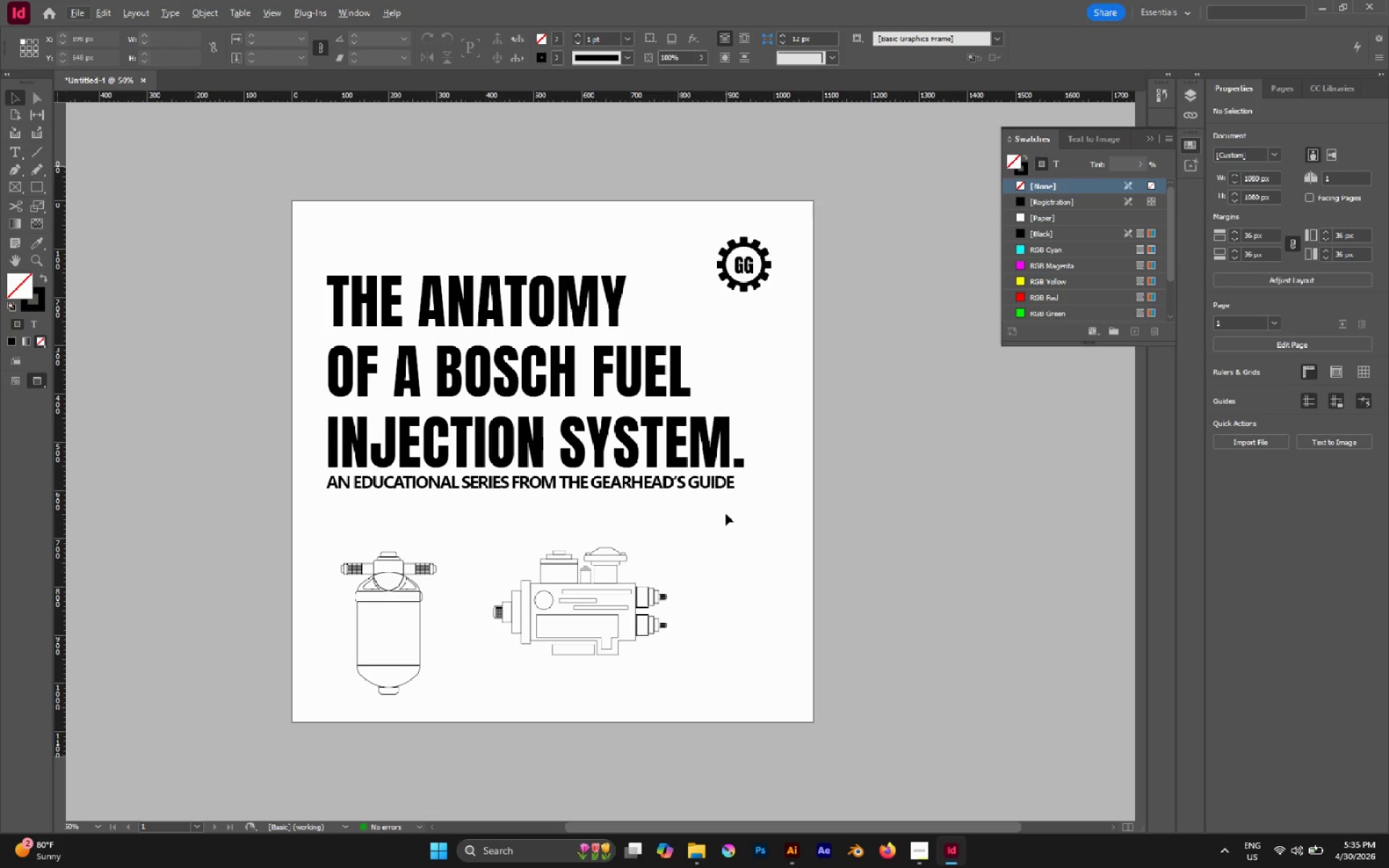 
wait(10.48)
 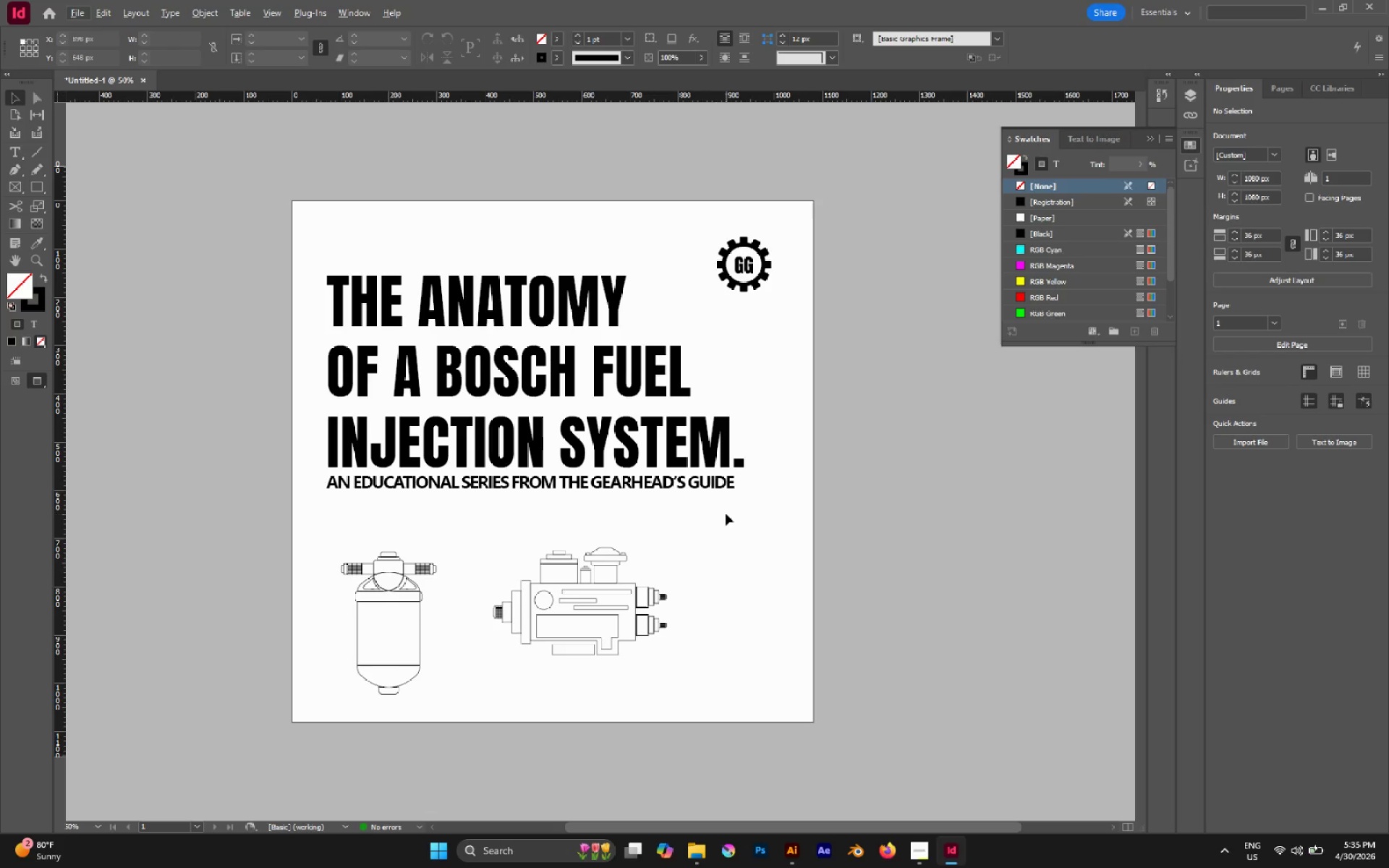 
left_click([9, 173])
 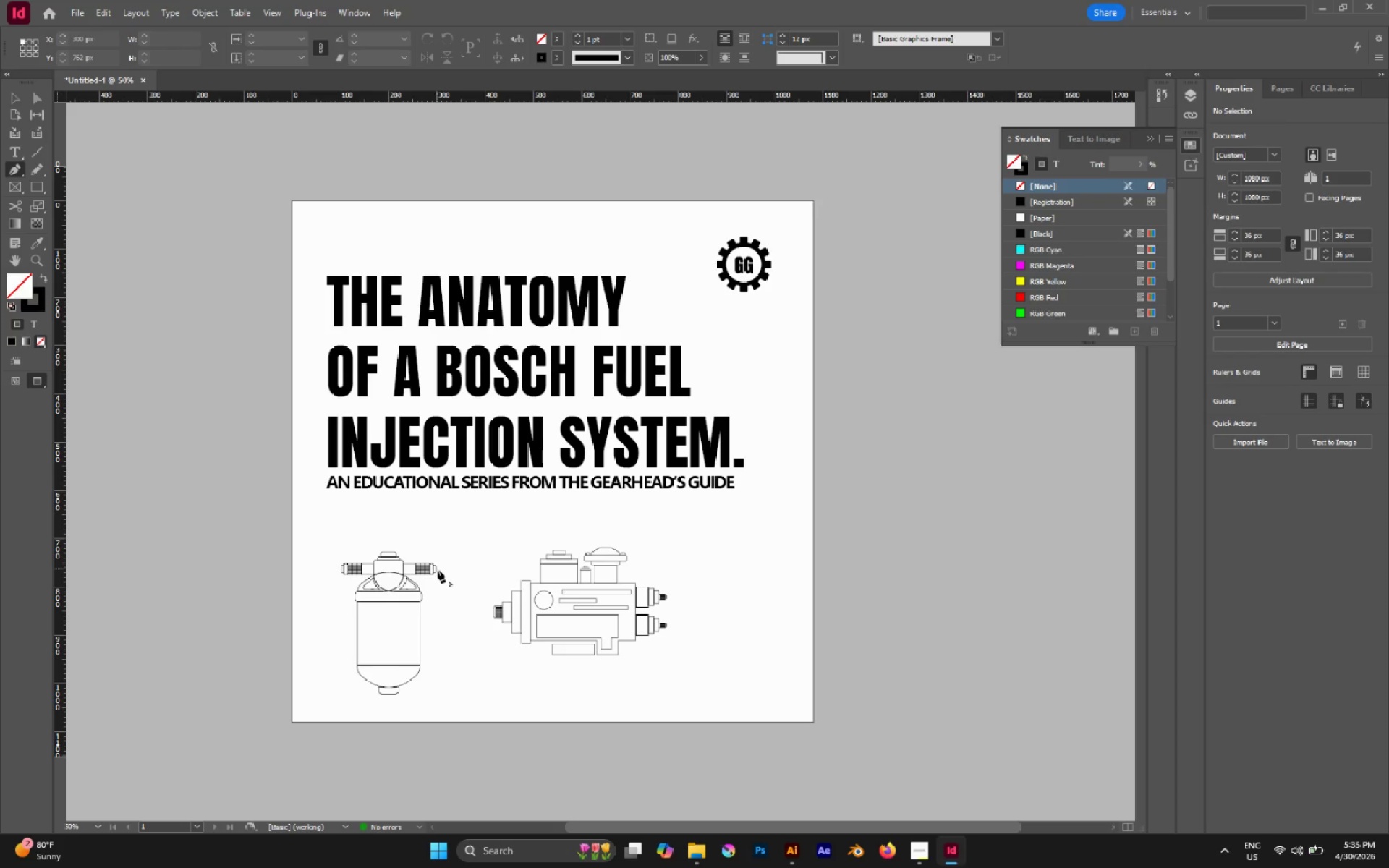 
key(M)
 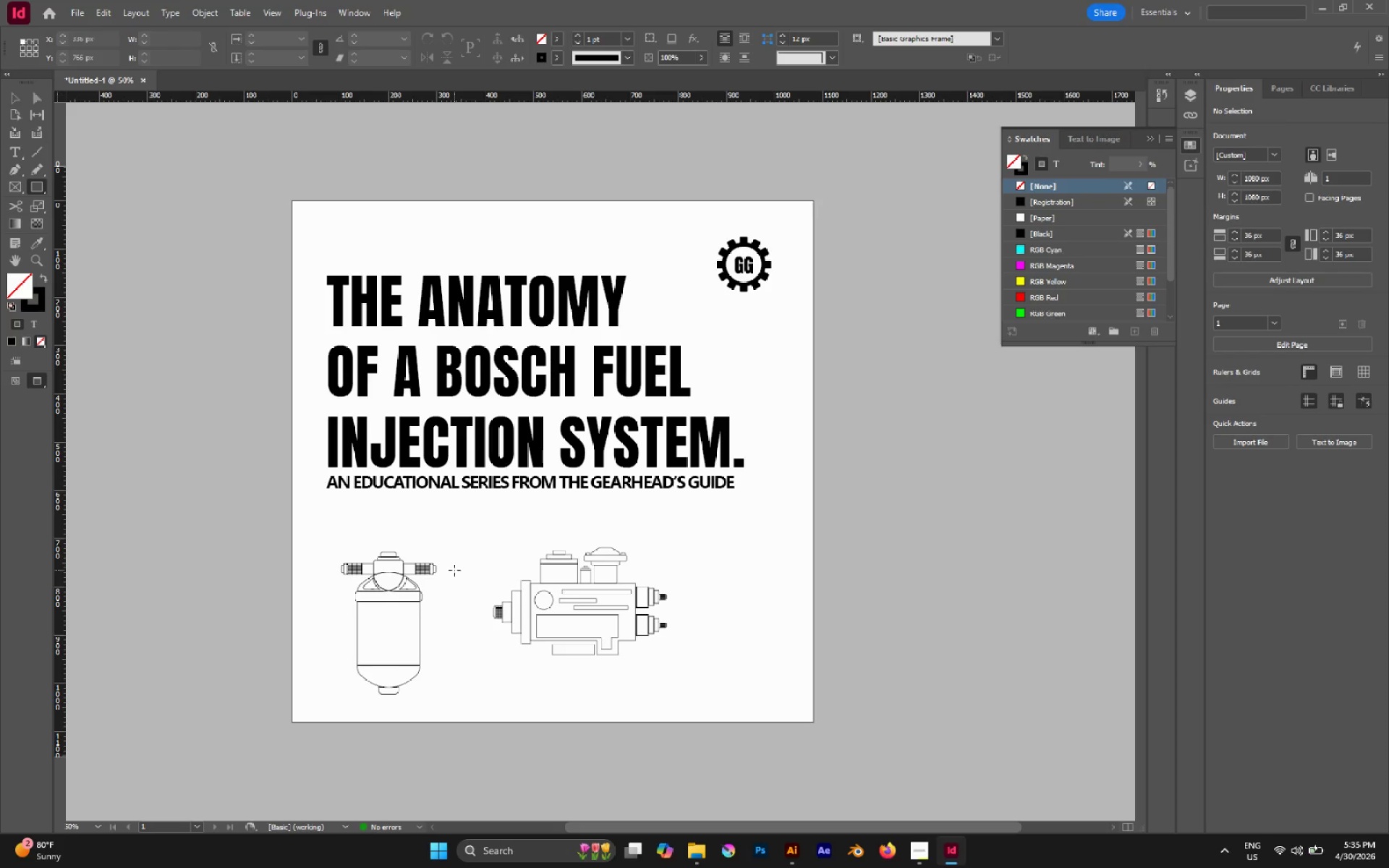 
left_click_drag(start_coordinate=[454, 570], to_coordinate=[695, 671])
 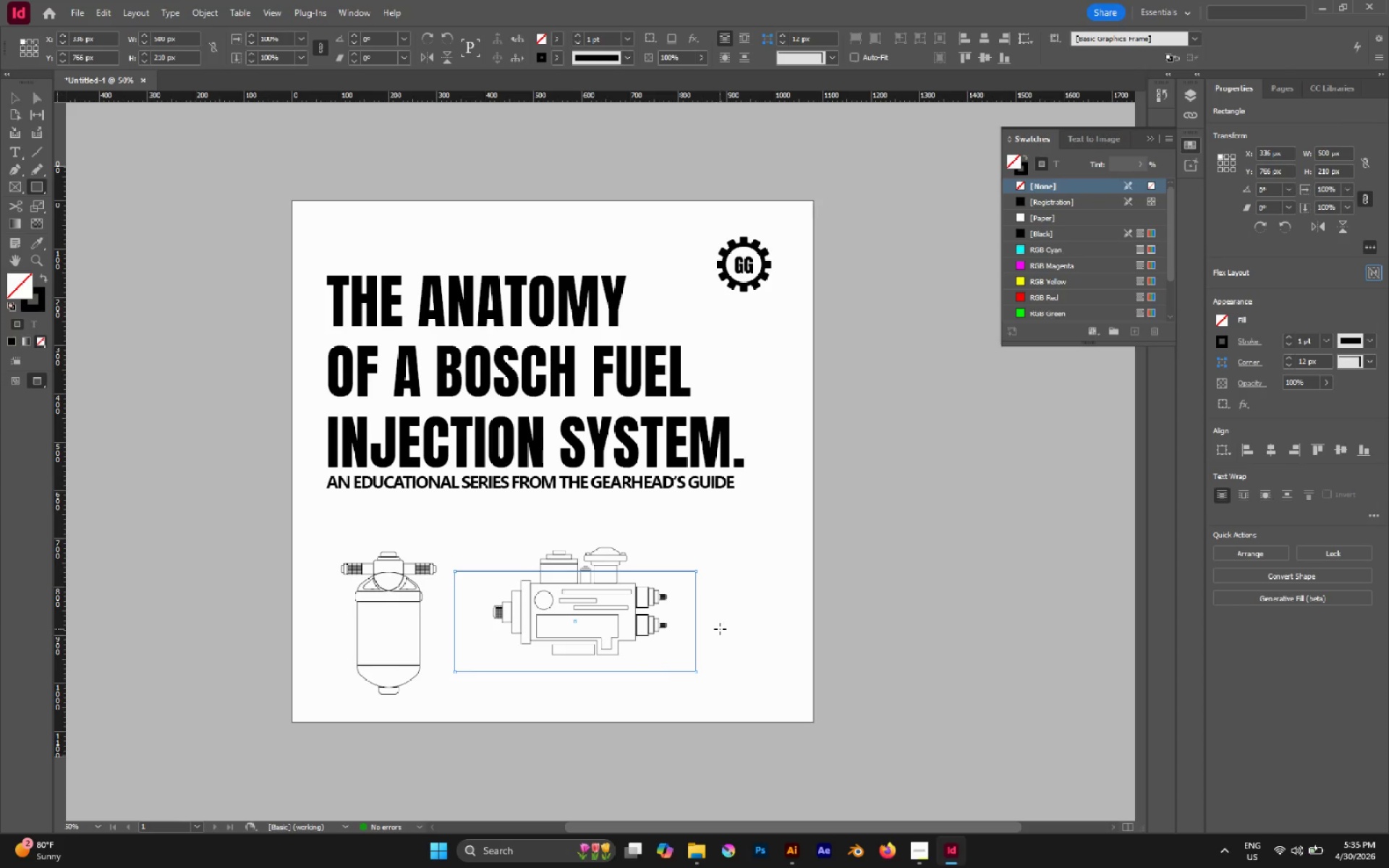 
key(A)
 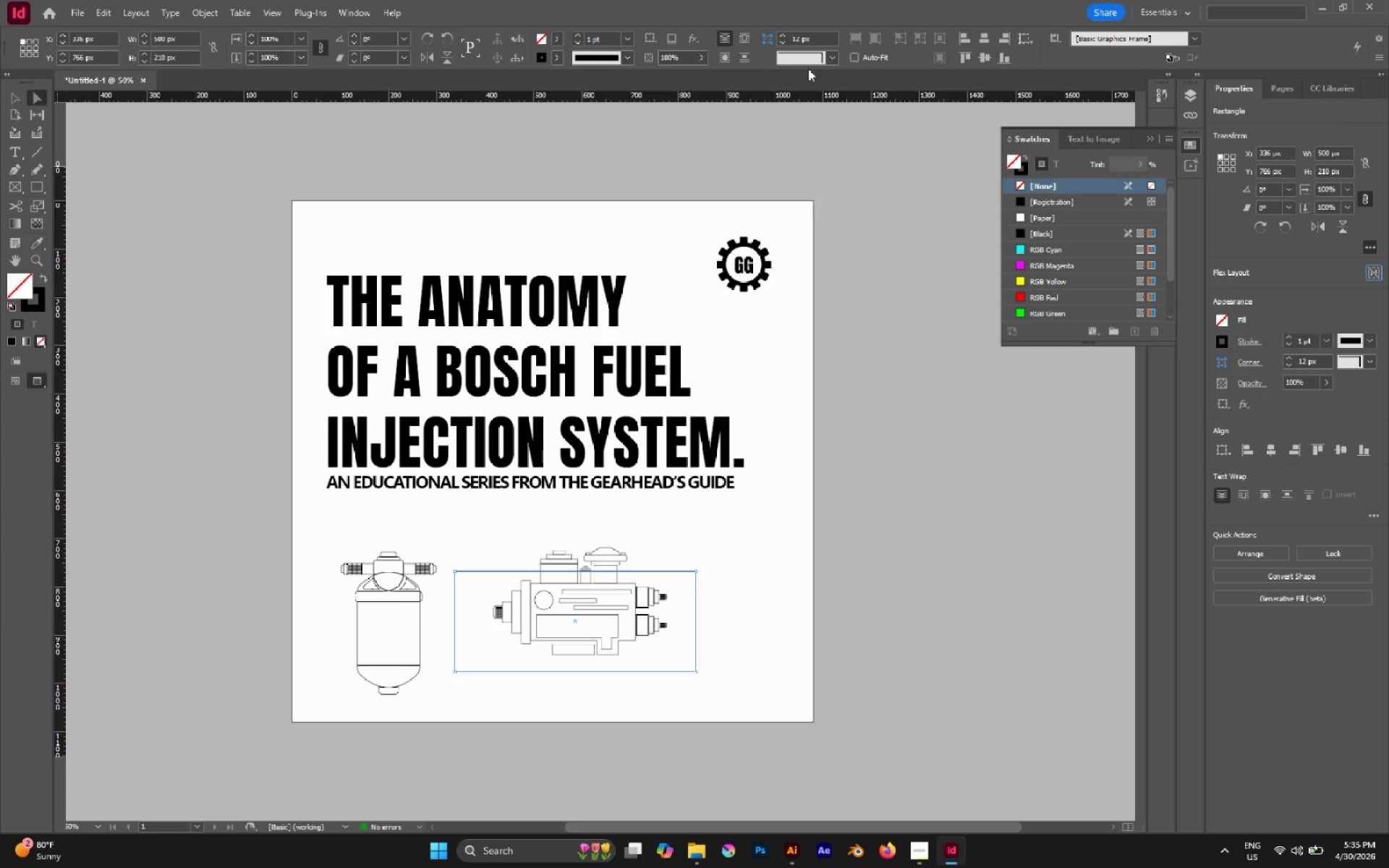 
left_click([831, 61])
 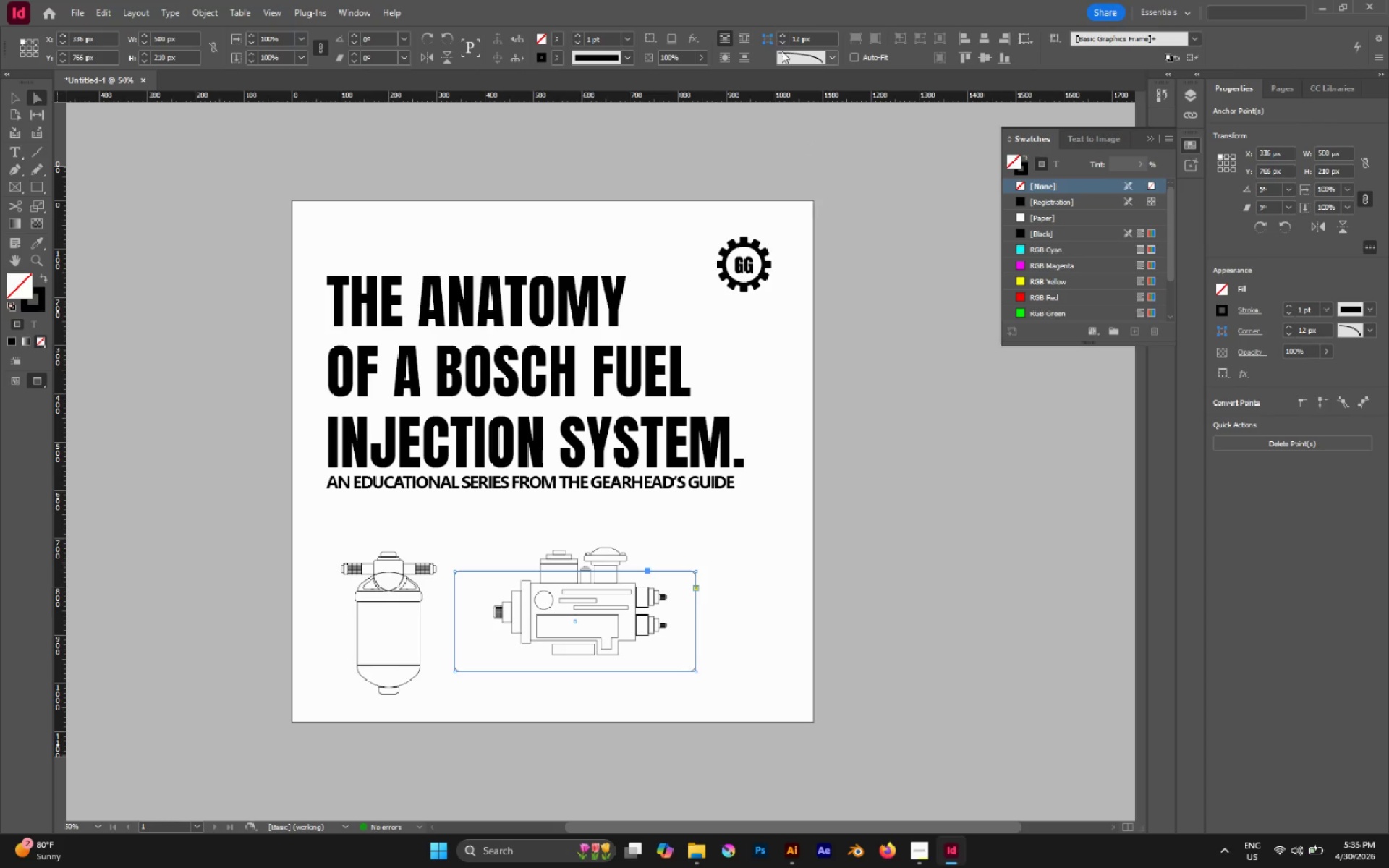 
double_click([779, 36])
 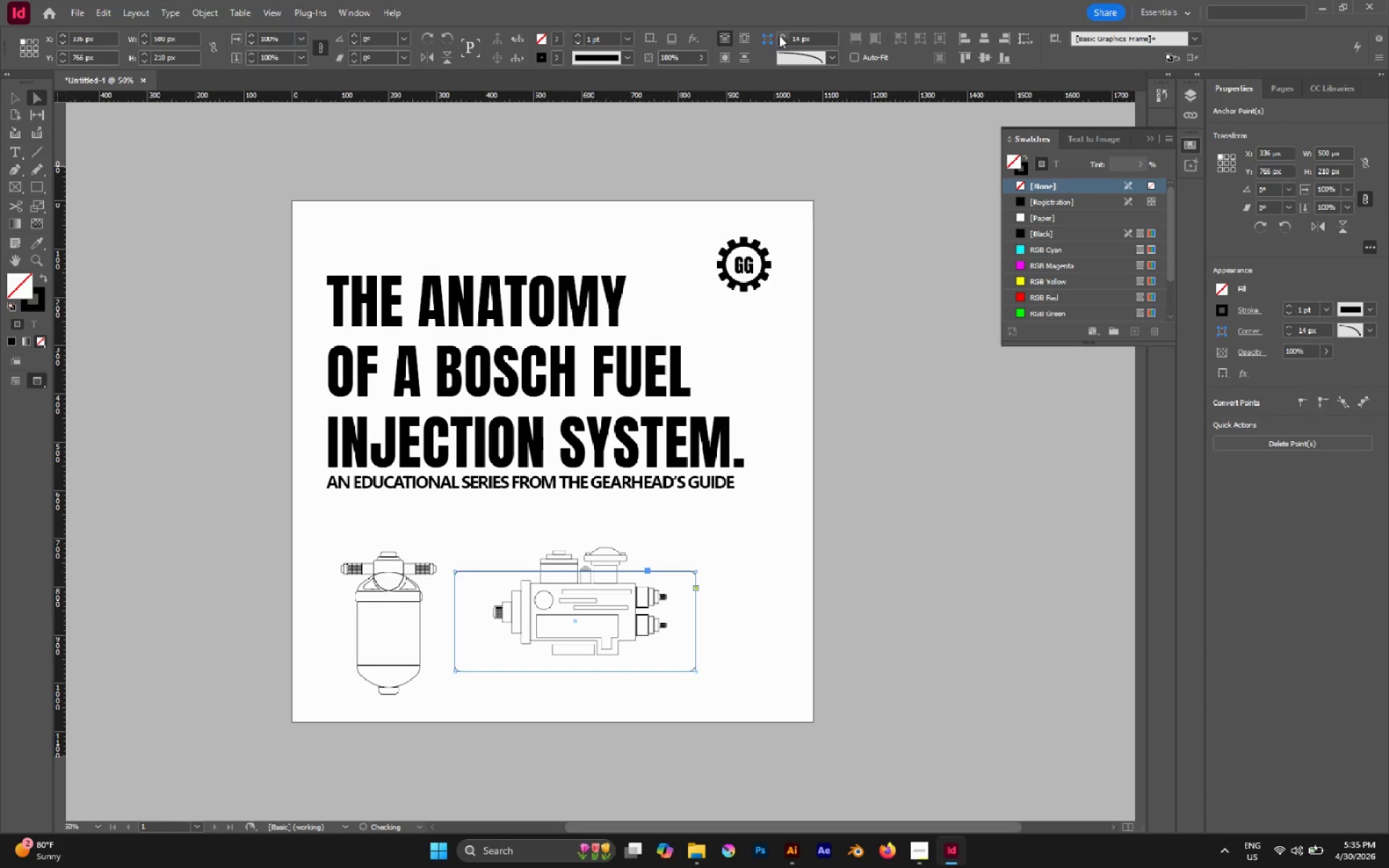 
triple_click([779, 36])
 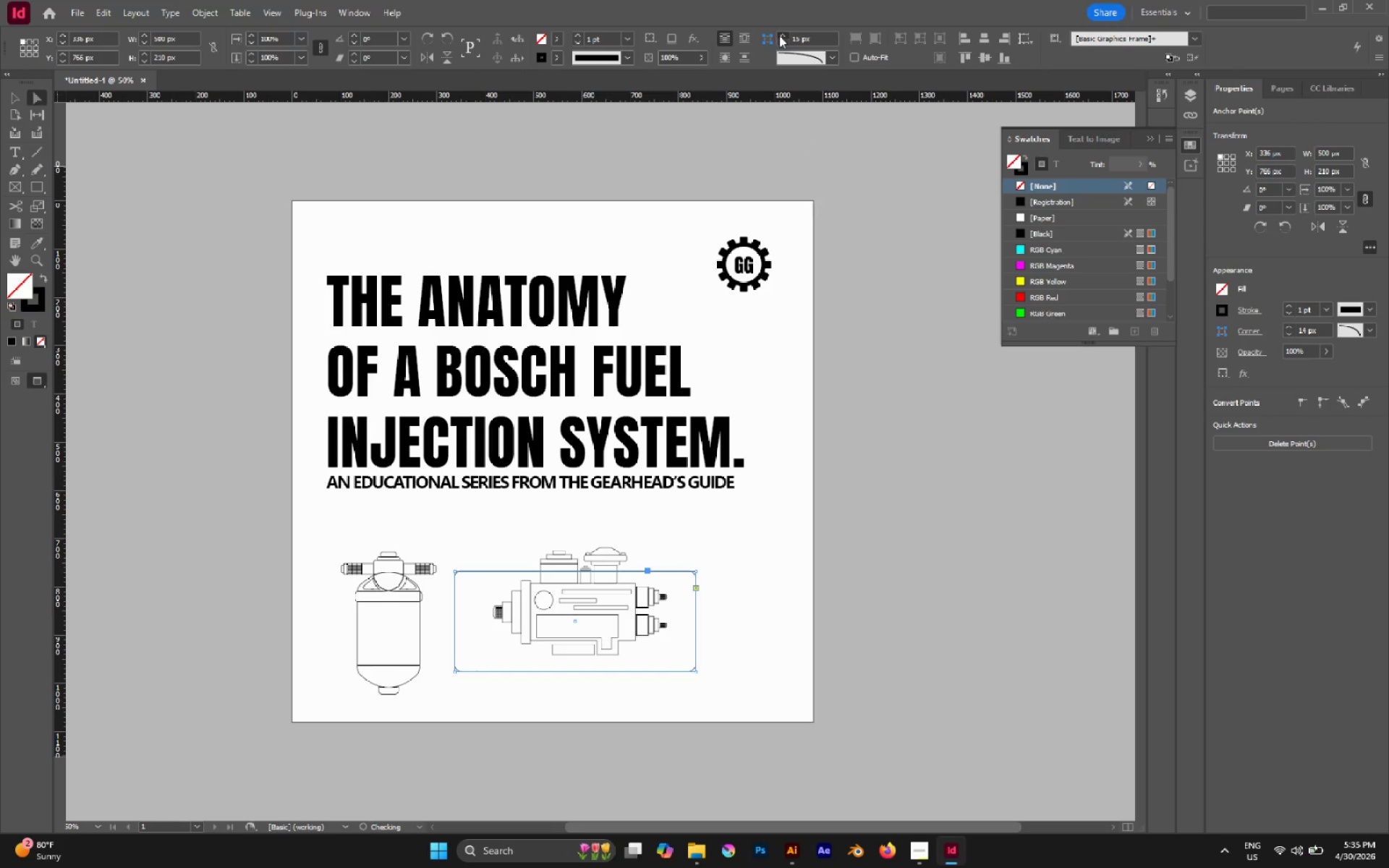 
triple_click([779, 35])
 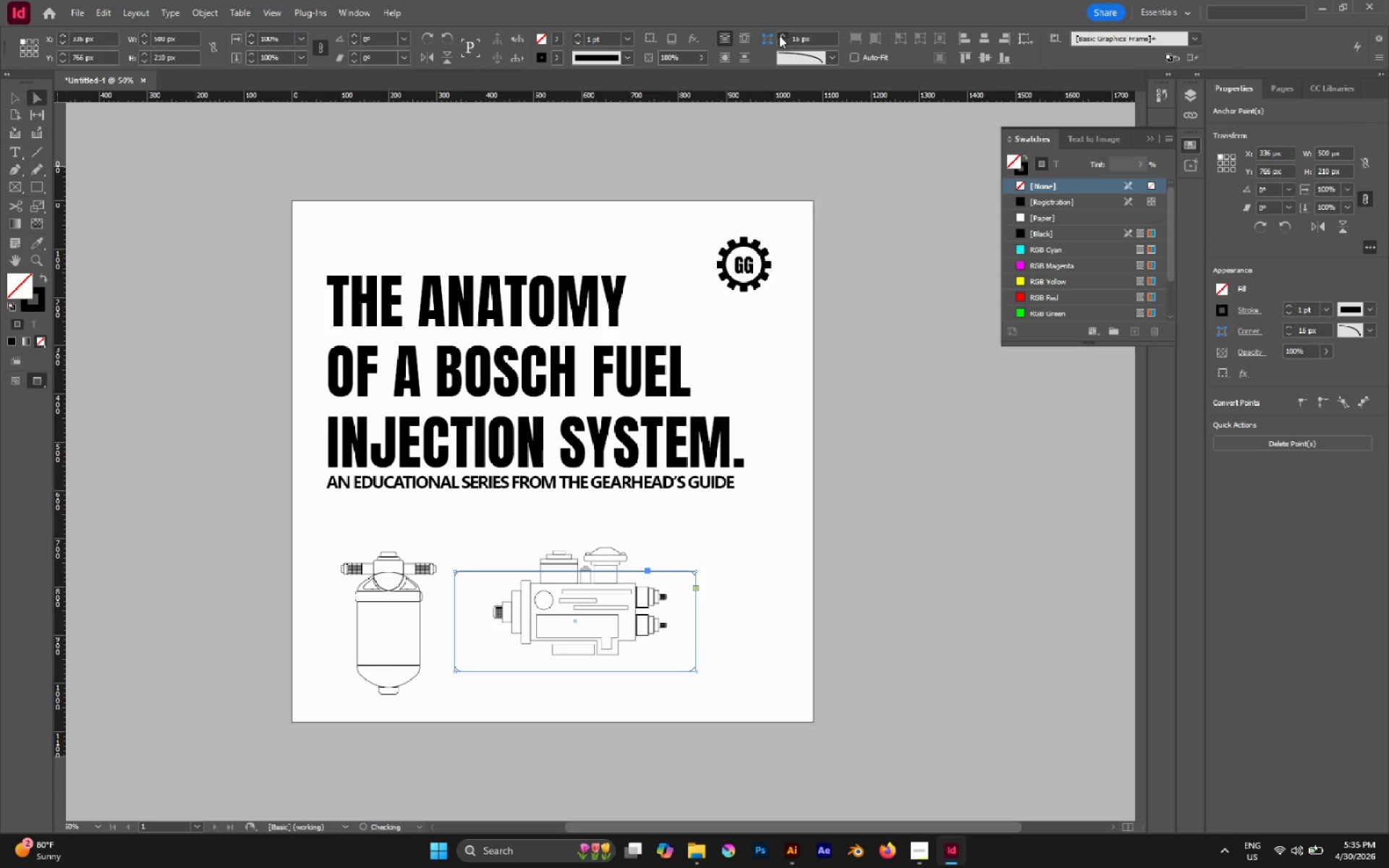 
triple_click([779, 35])
 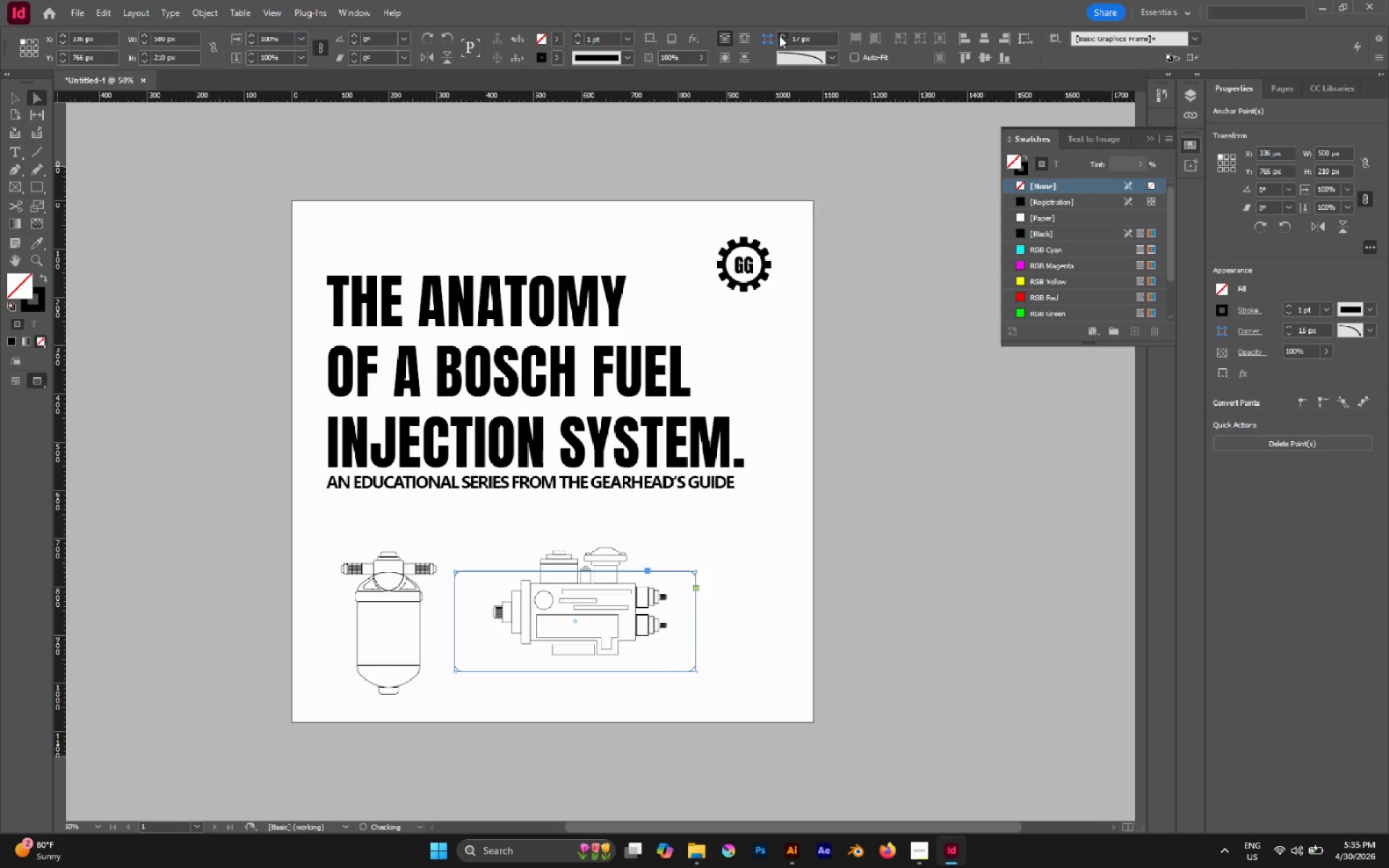 
triple_click([779, 35])
 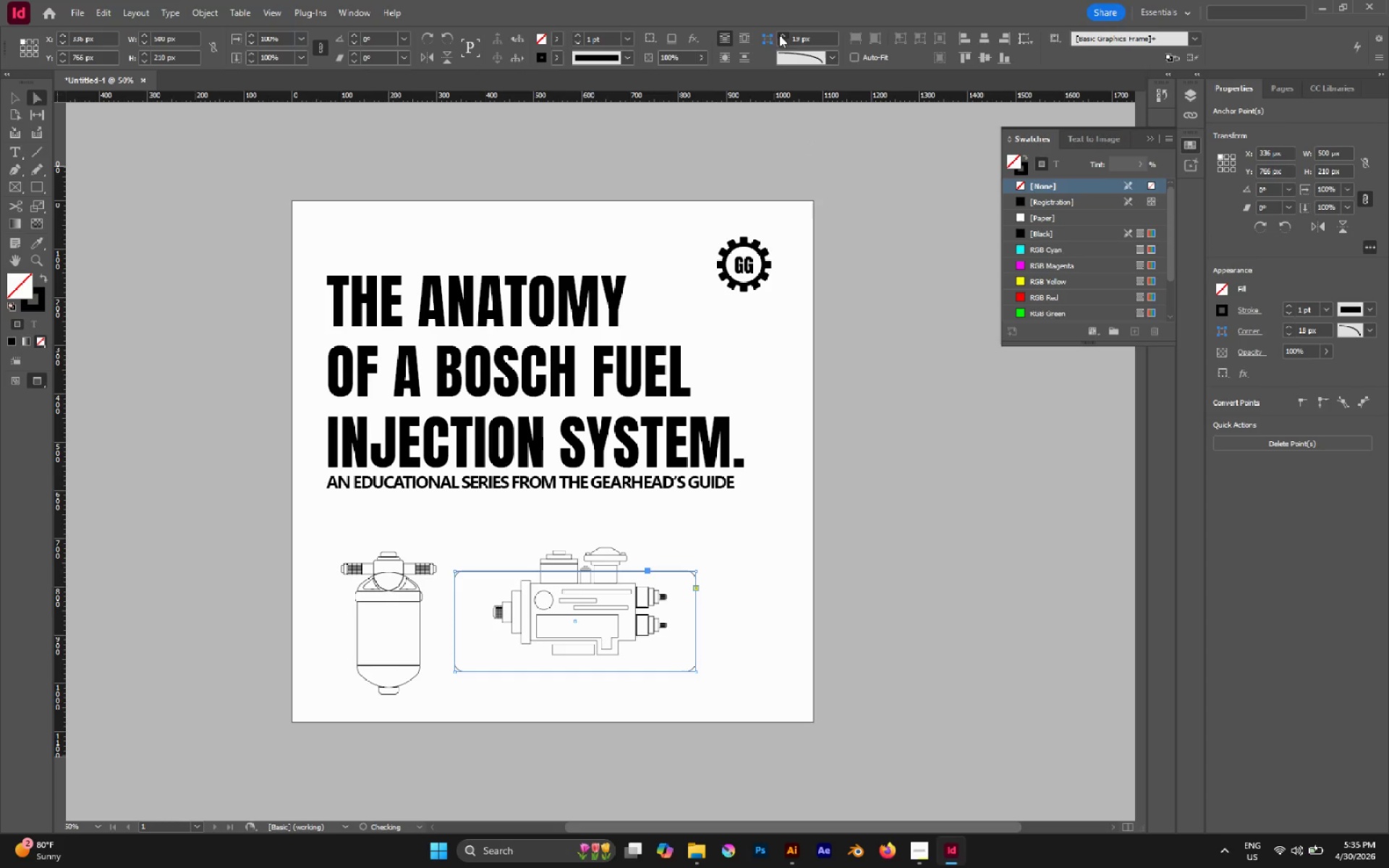 
triple_click([779, 35])
 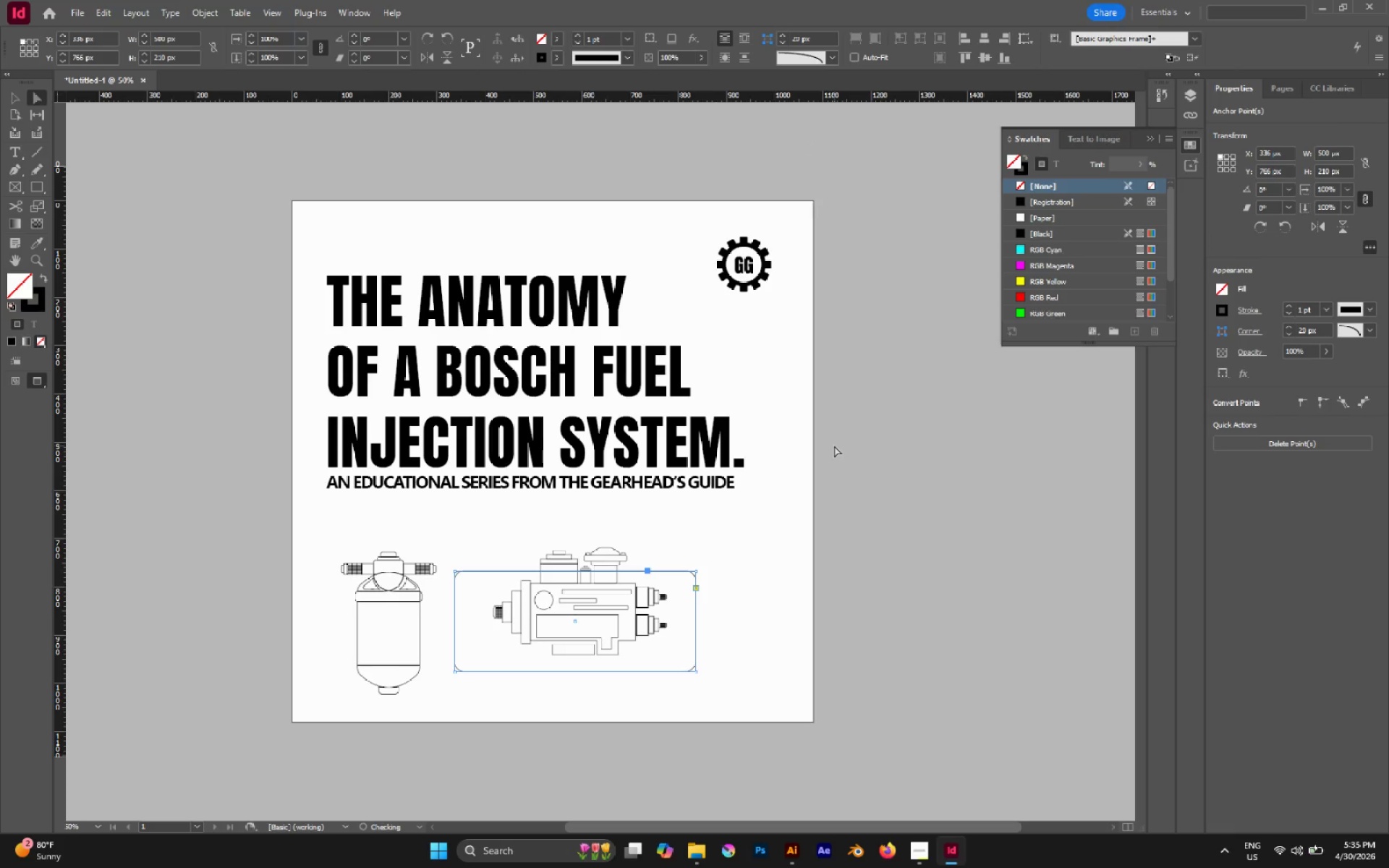 
key(V)
 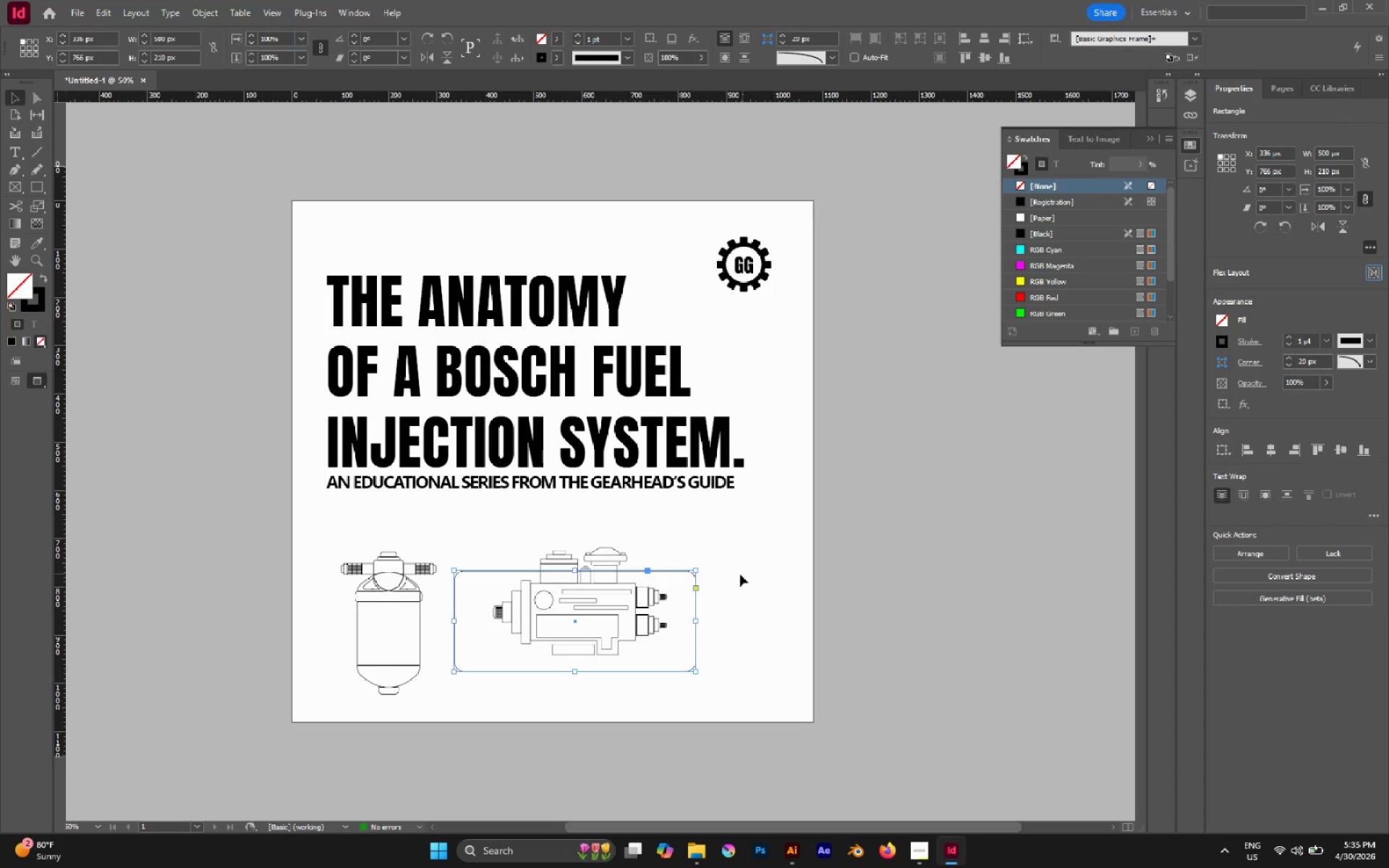 
left_click([740, 574])
 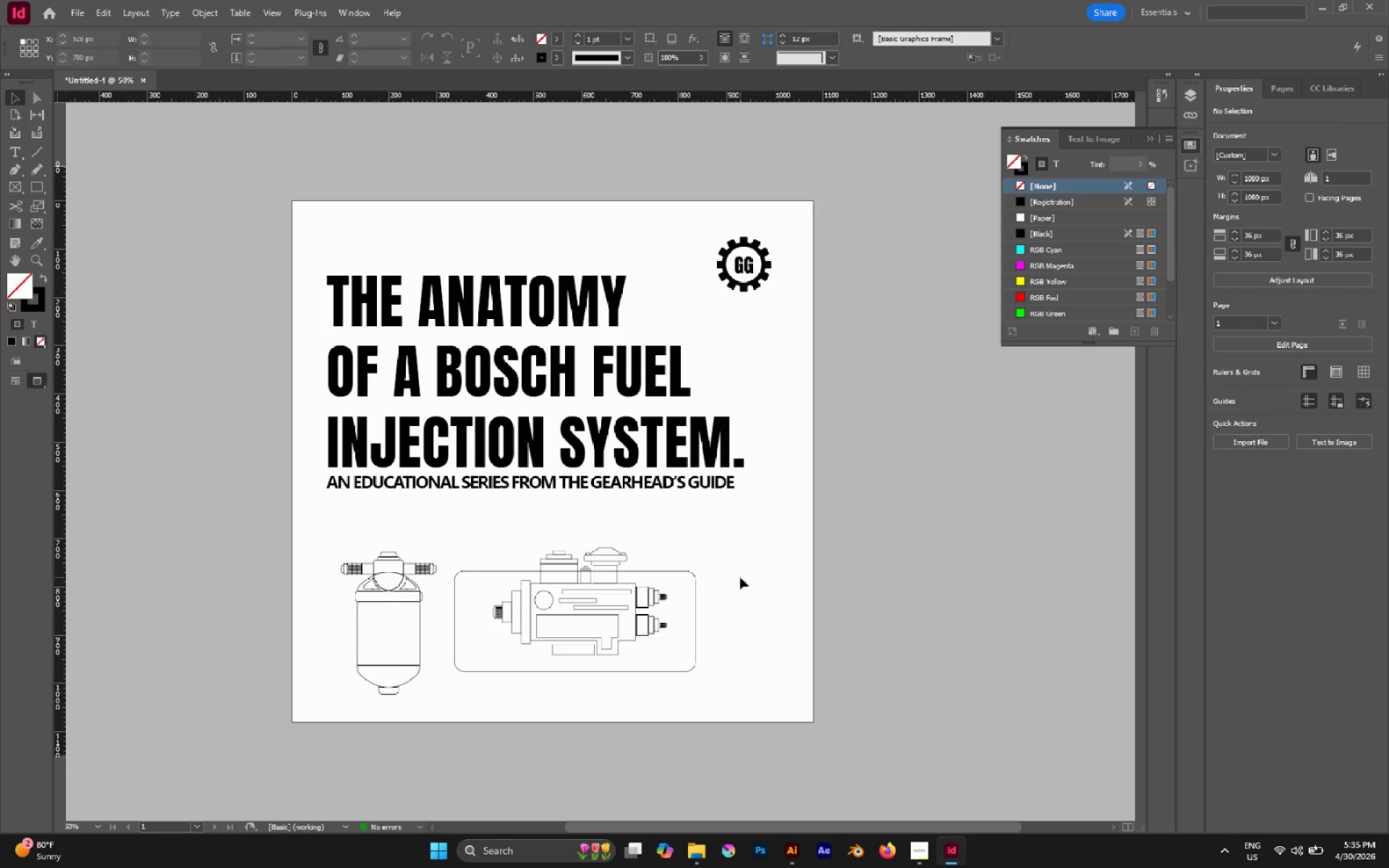 
key(A)
 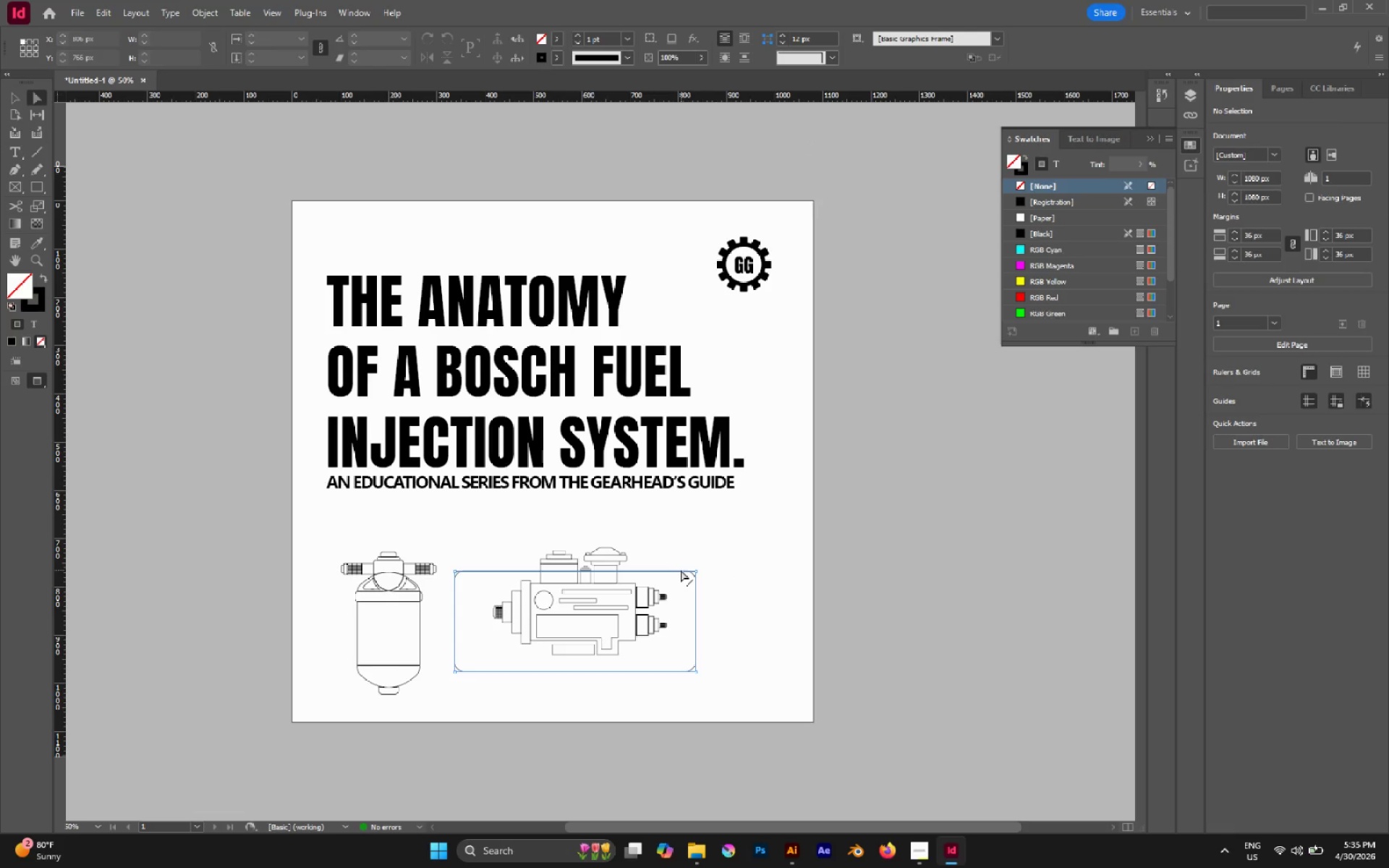 
left_click([681, 570])
 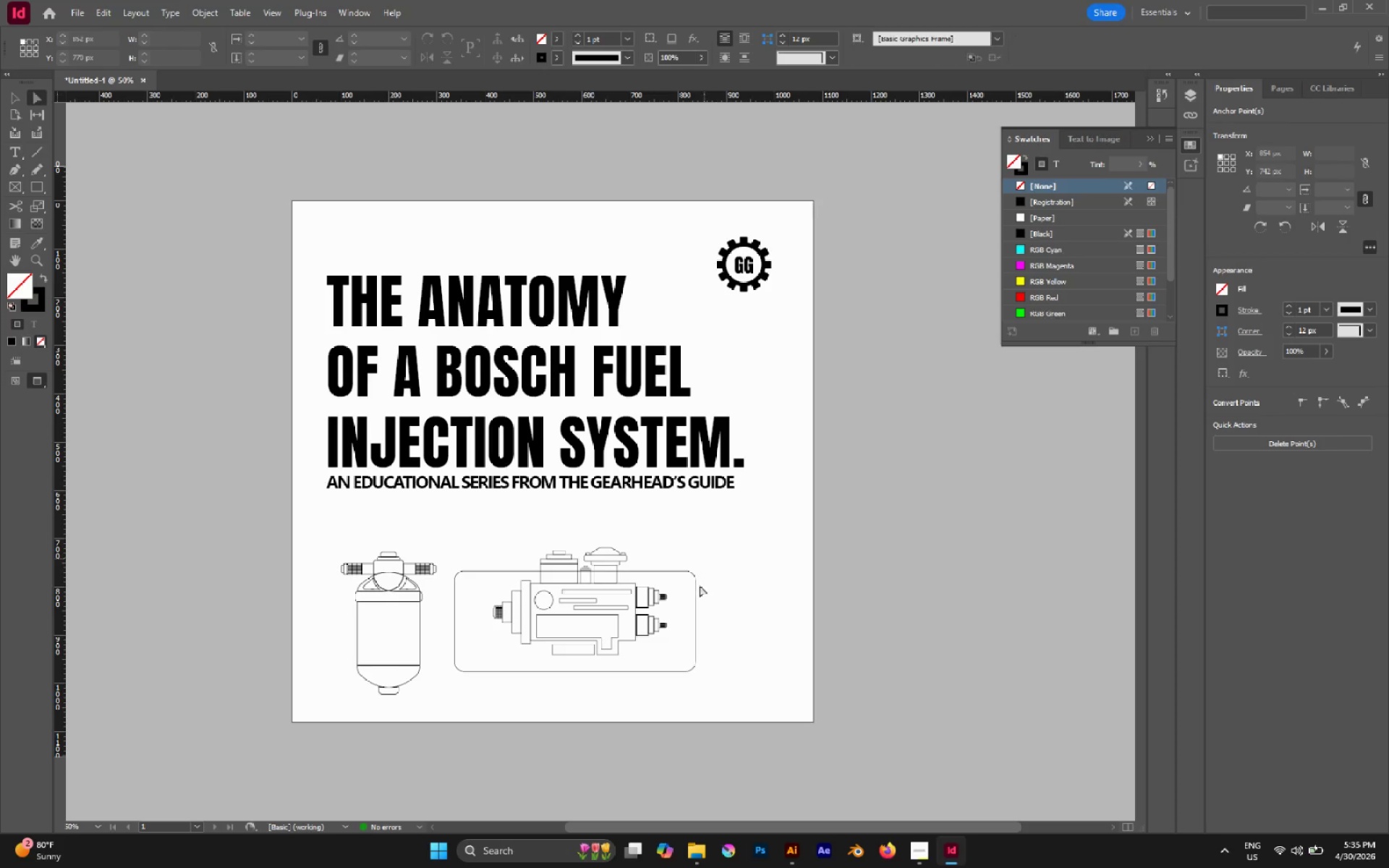 
key(P)
 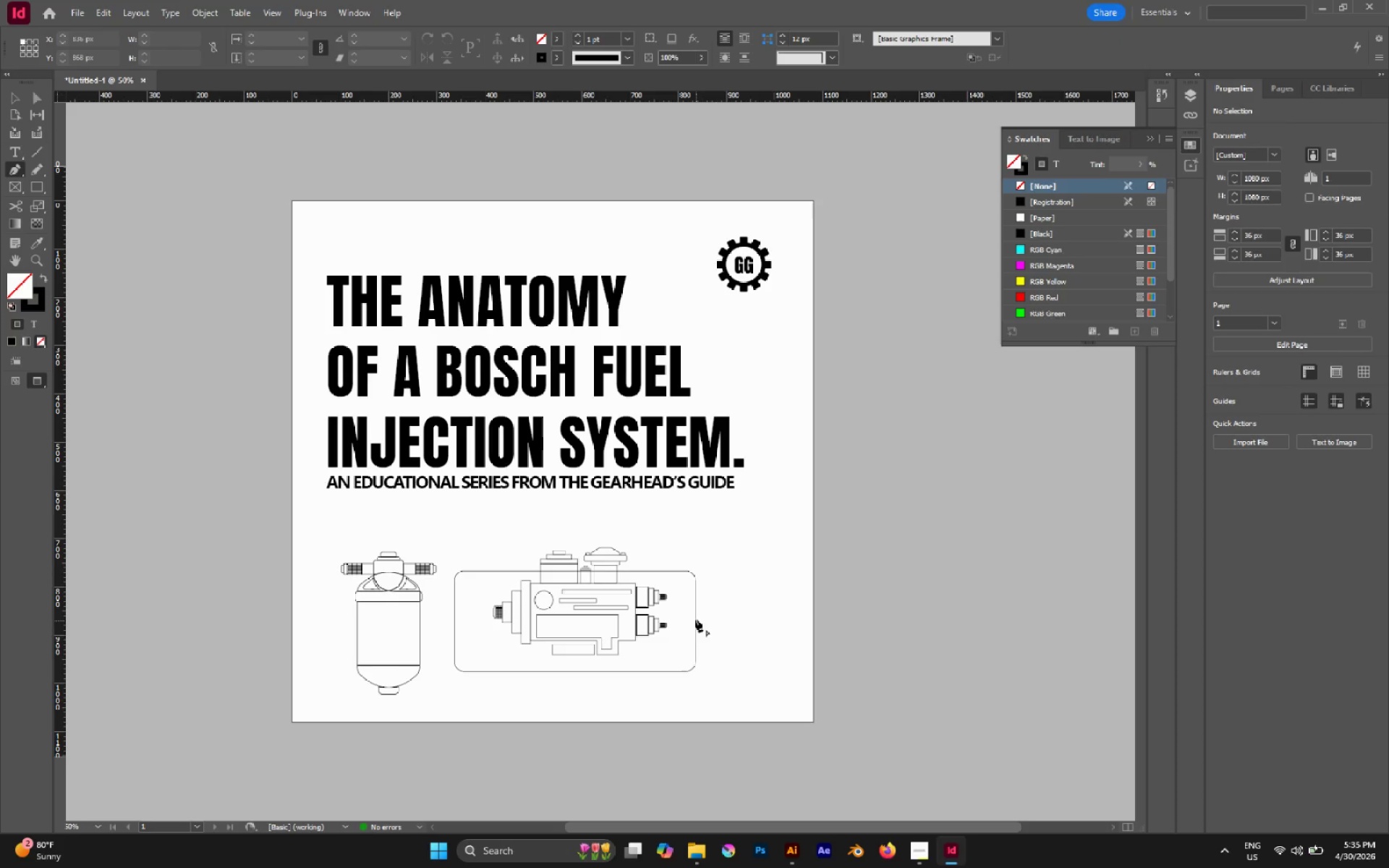 
hold_key(key=ControlLeft, duration=0.77)
left_click([694, 620])
 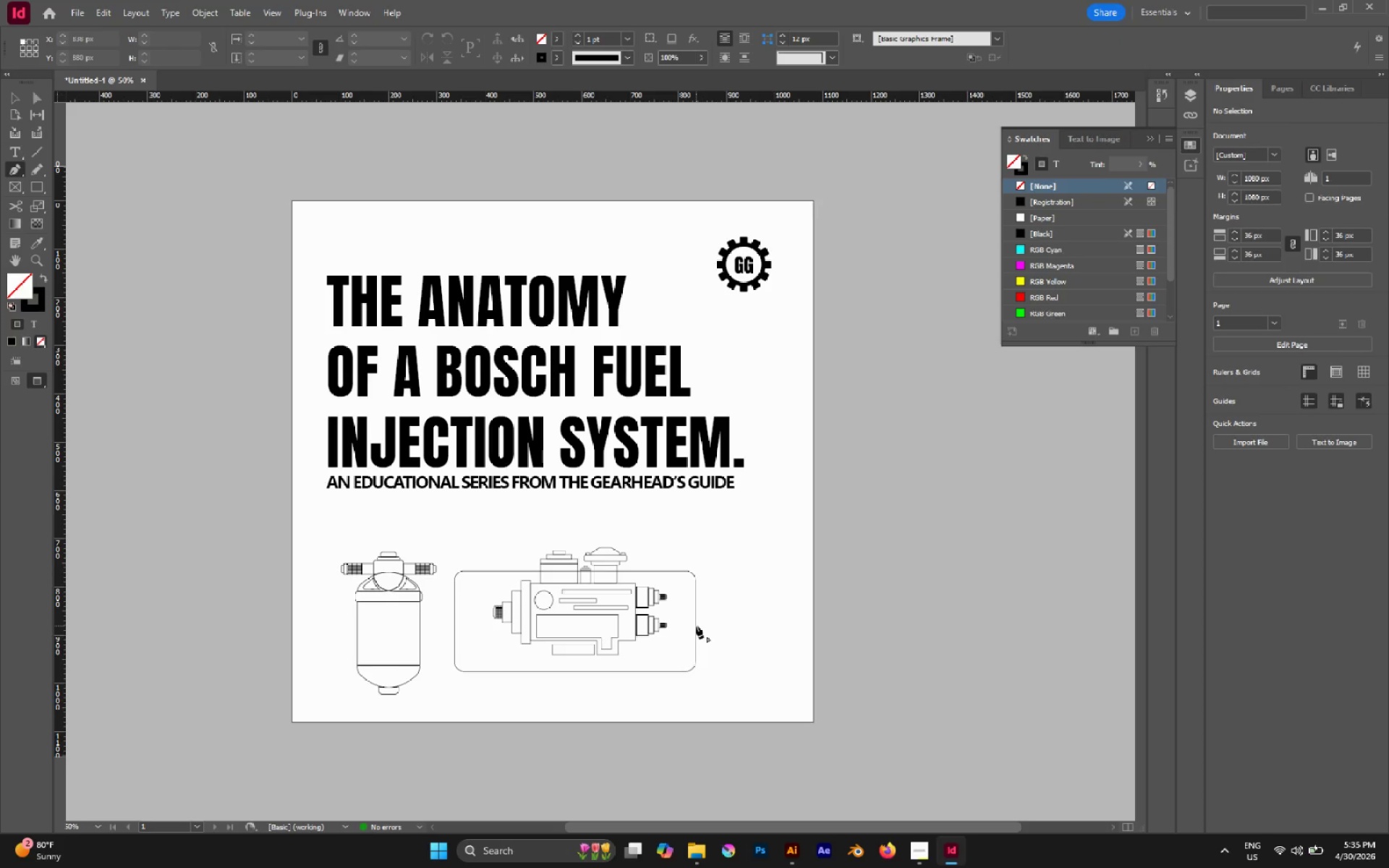 
key(Shift+ShiftRight)
 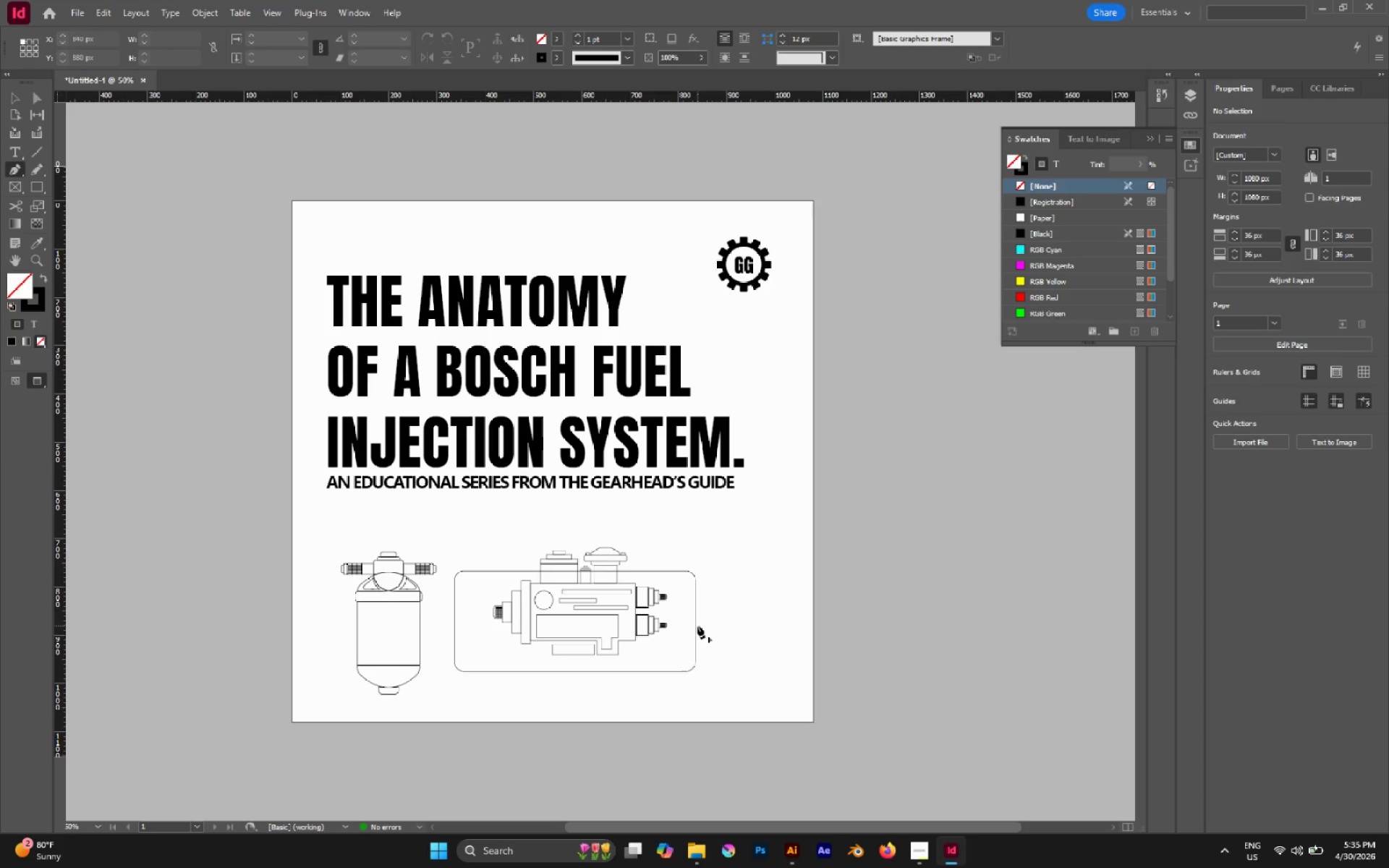 
key(Shift+Equal)
 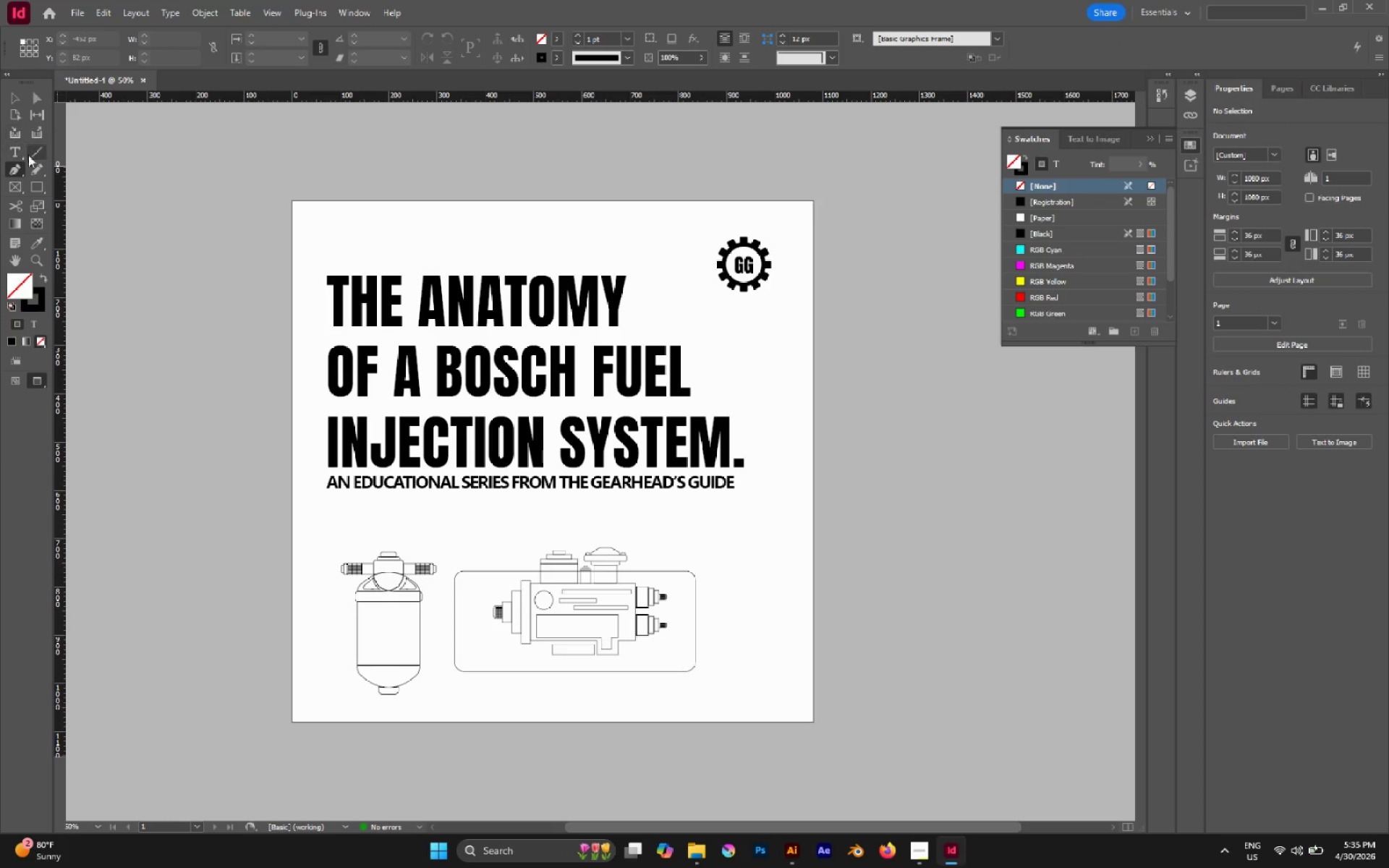 
right_click([17, 177])
 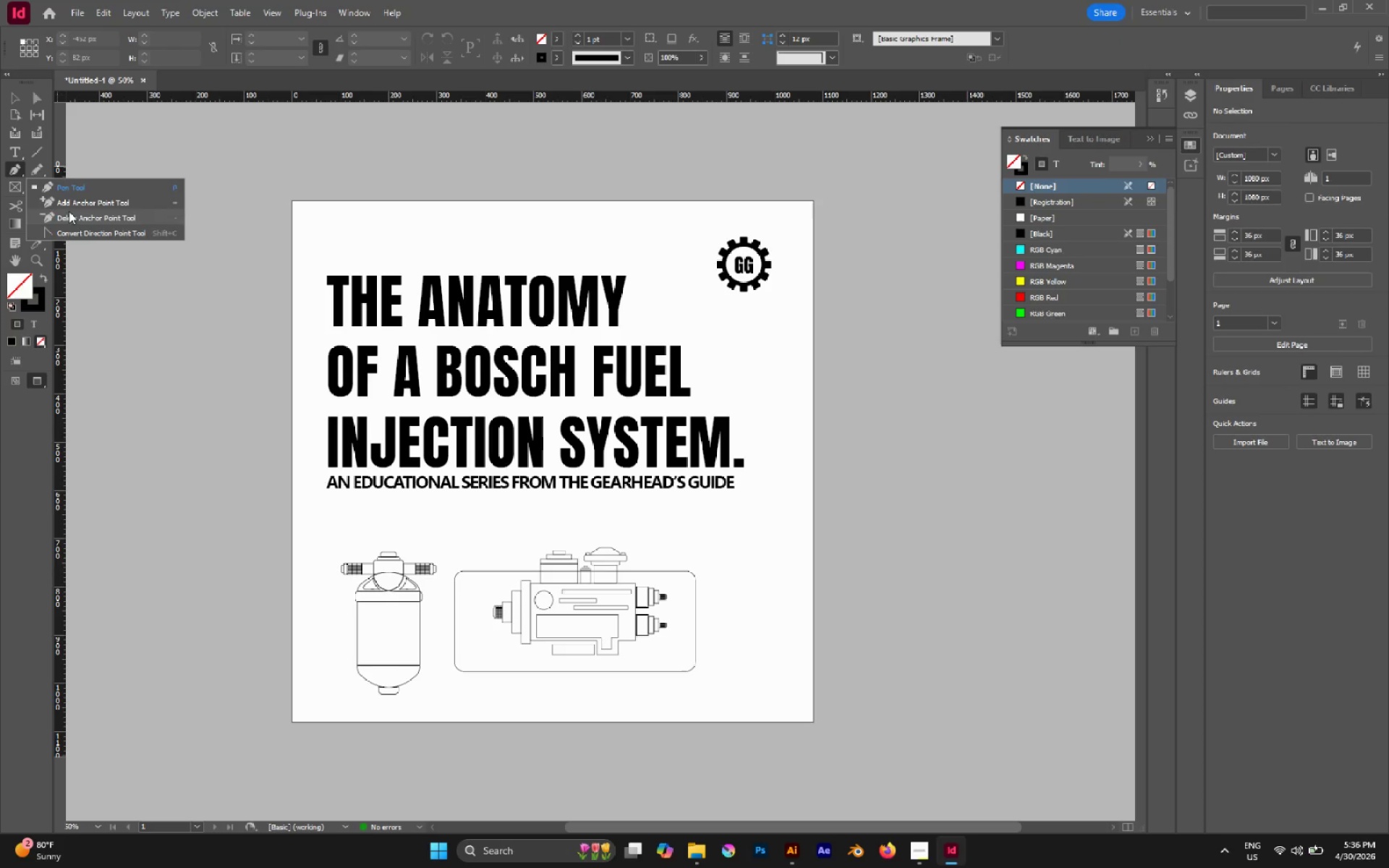 
left_click([67, 208])
 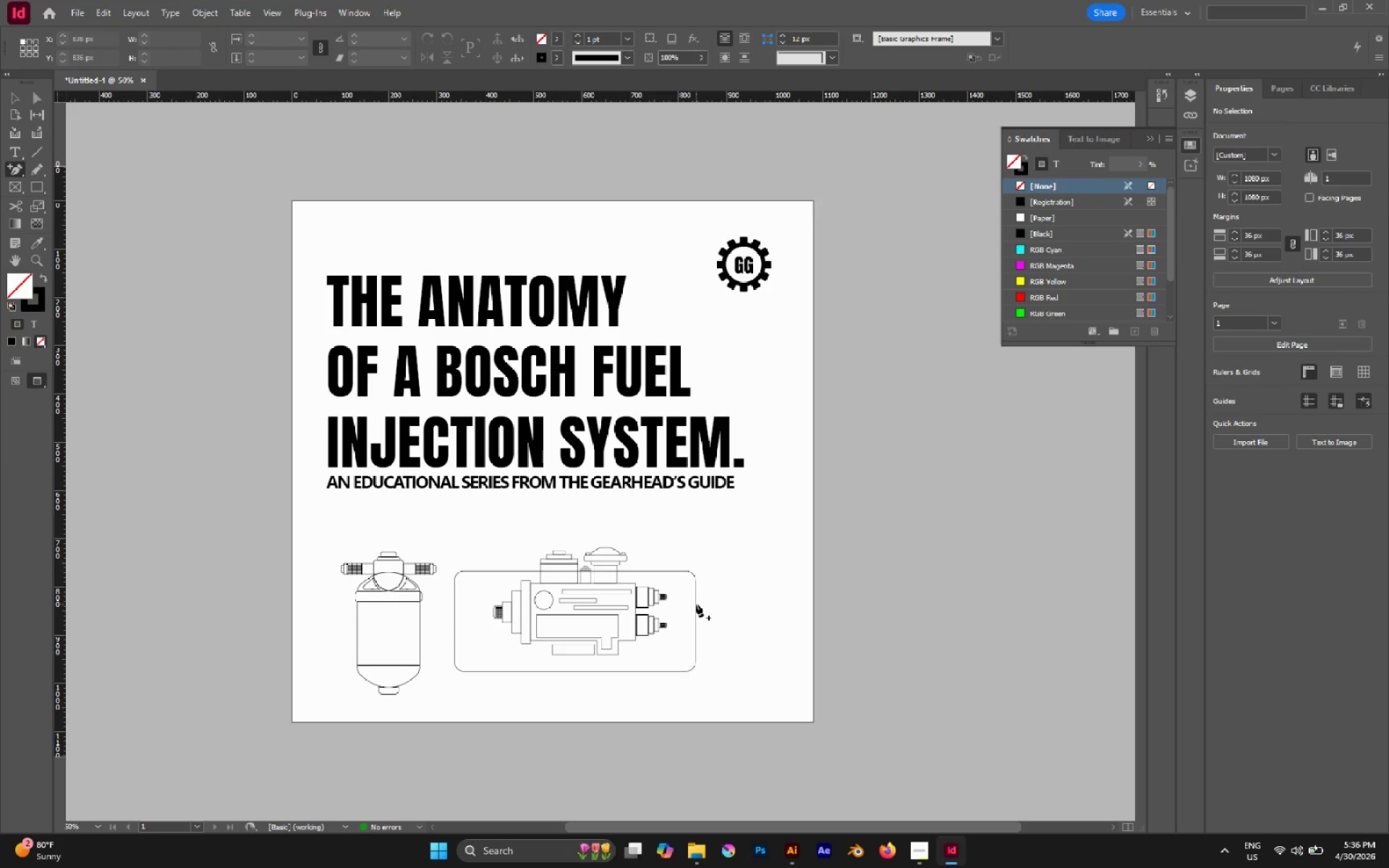 
hold_key(key=ControlLeft, duration=0.61)
left_click([695, 604])
 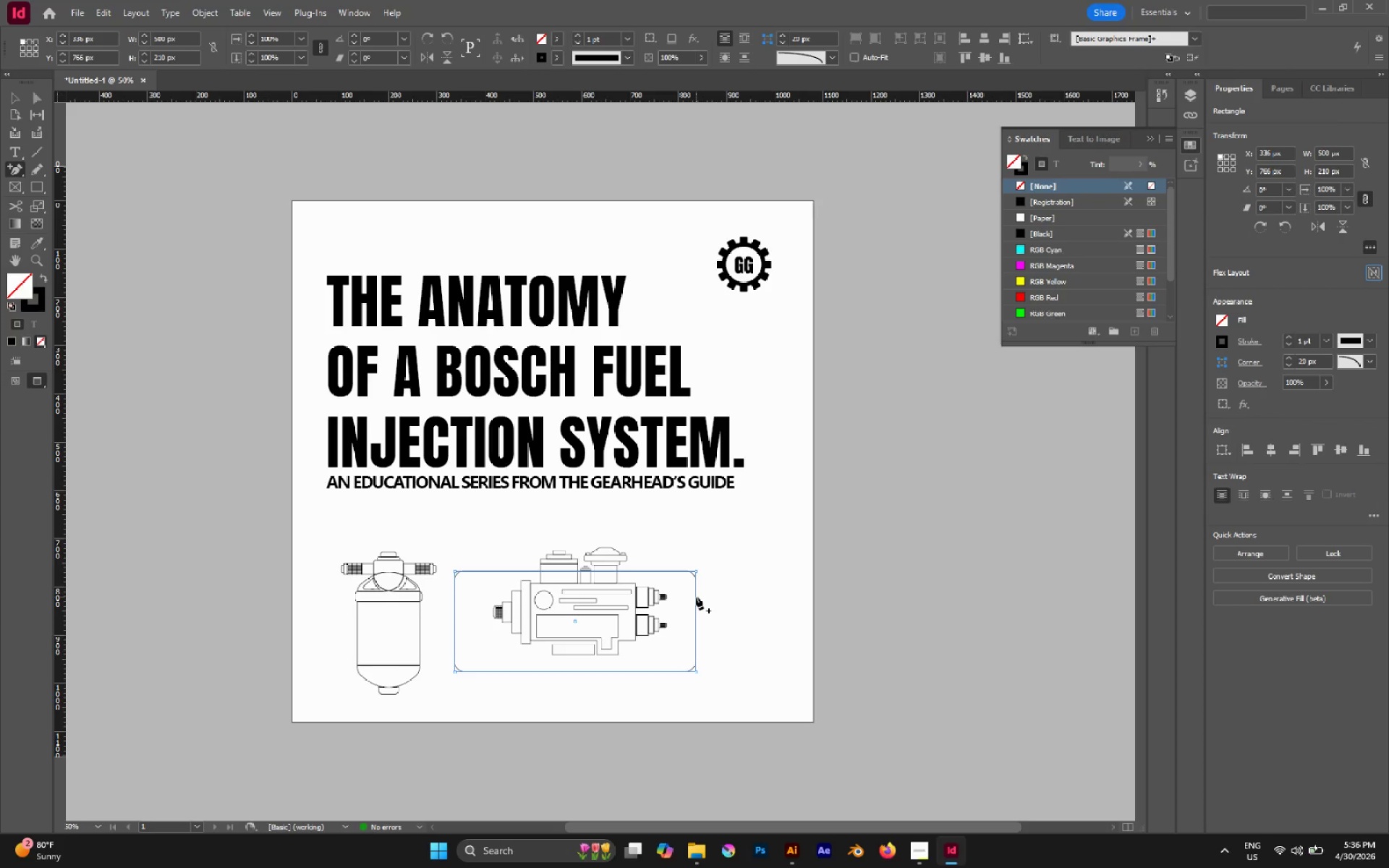 
left_click([696, 597])
 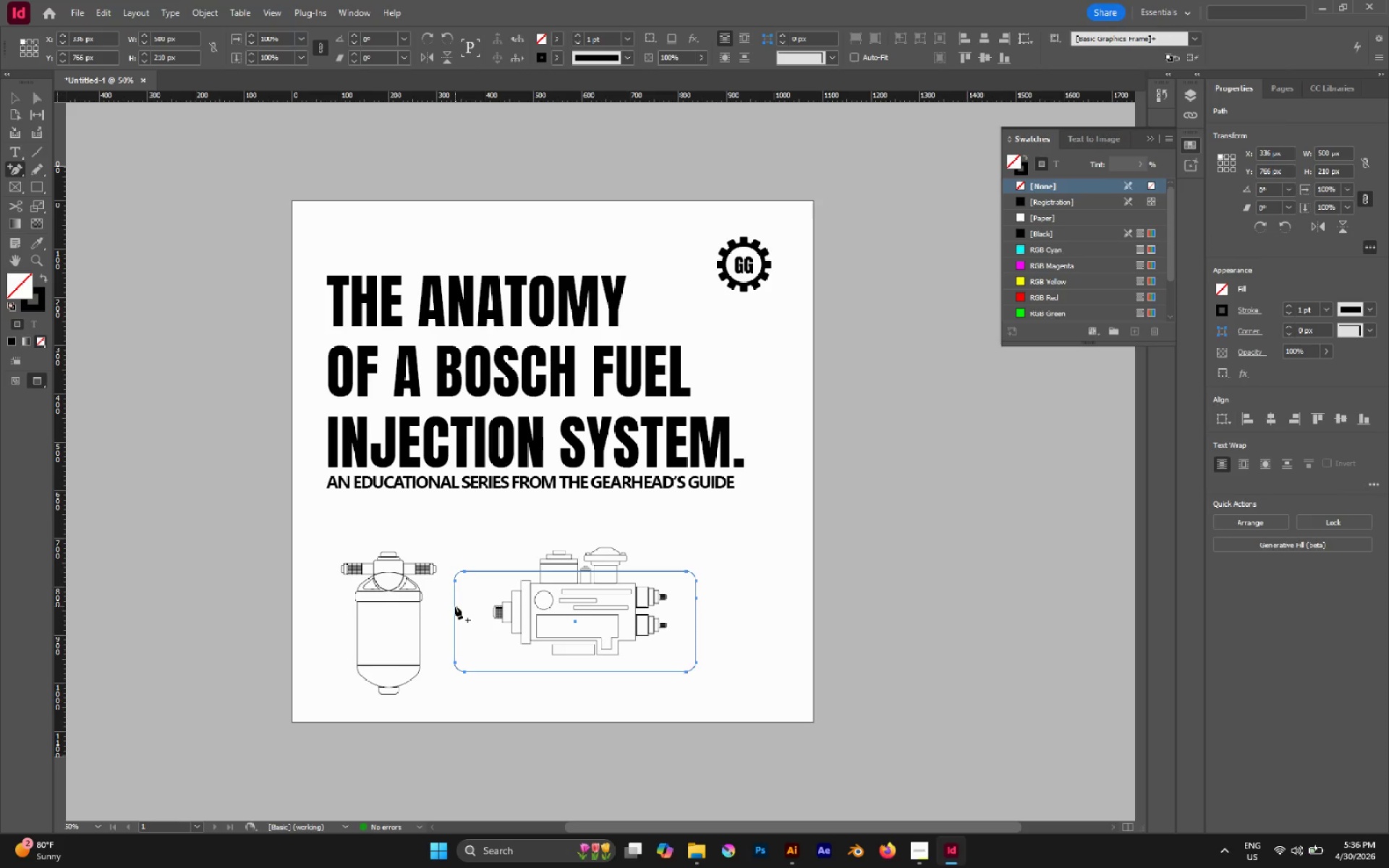 
wait(6.33)
 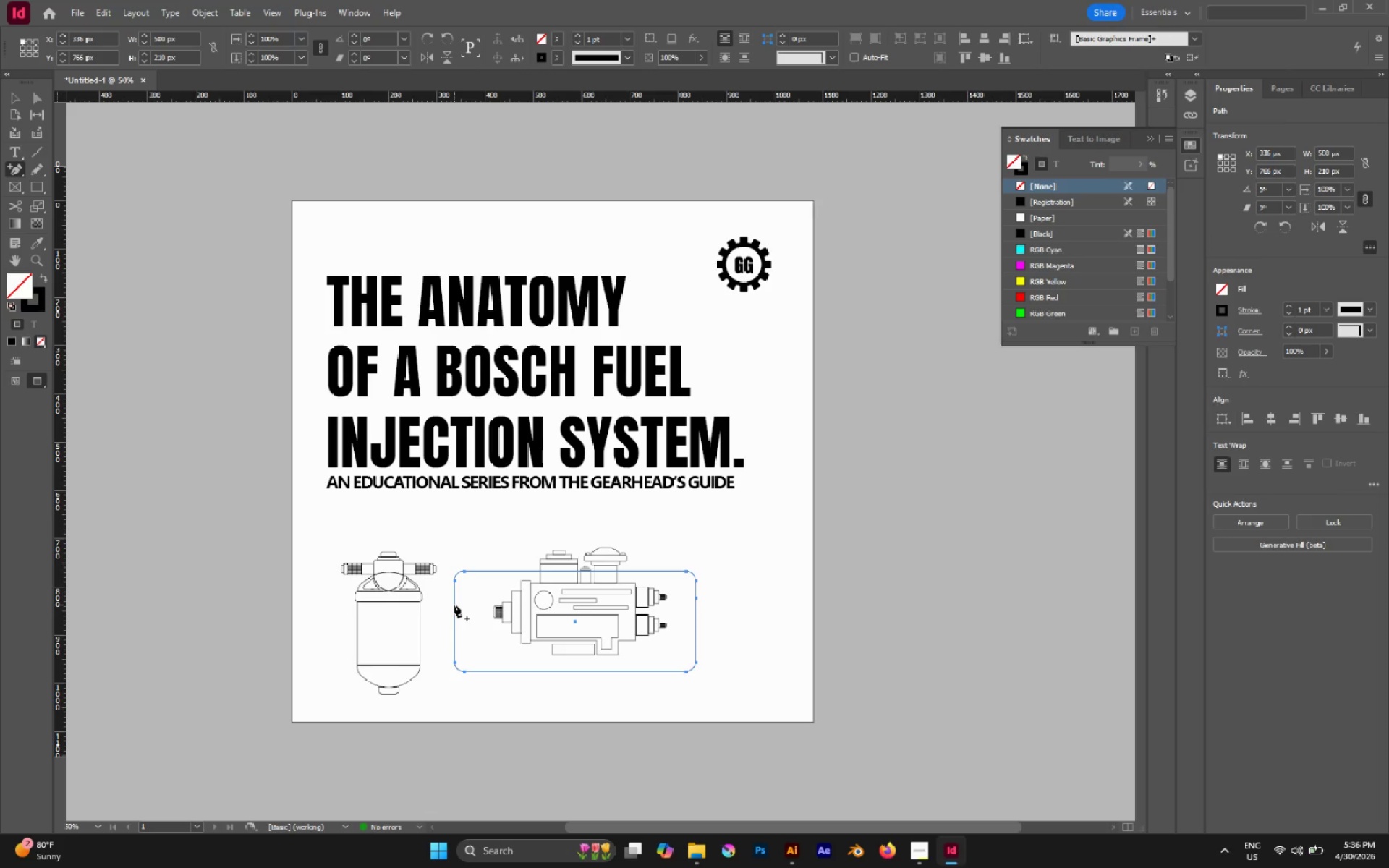 
left_click([455, 626])
 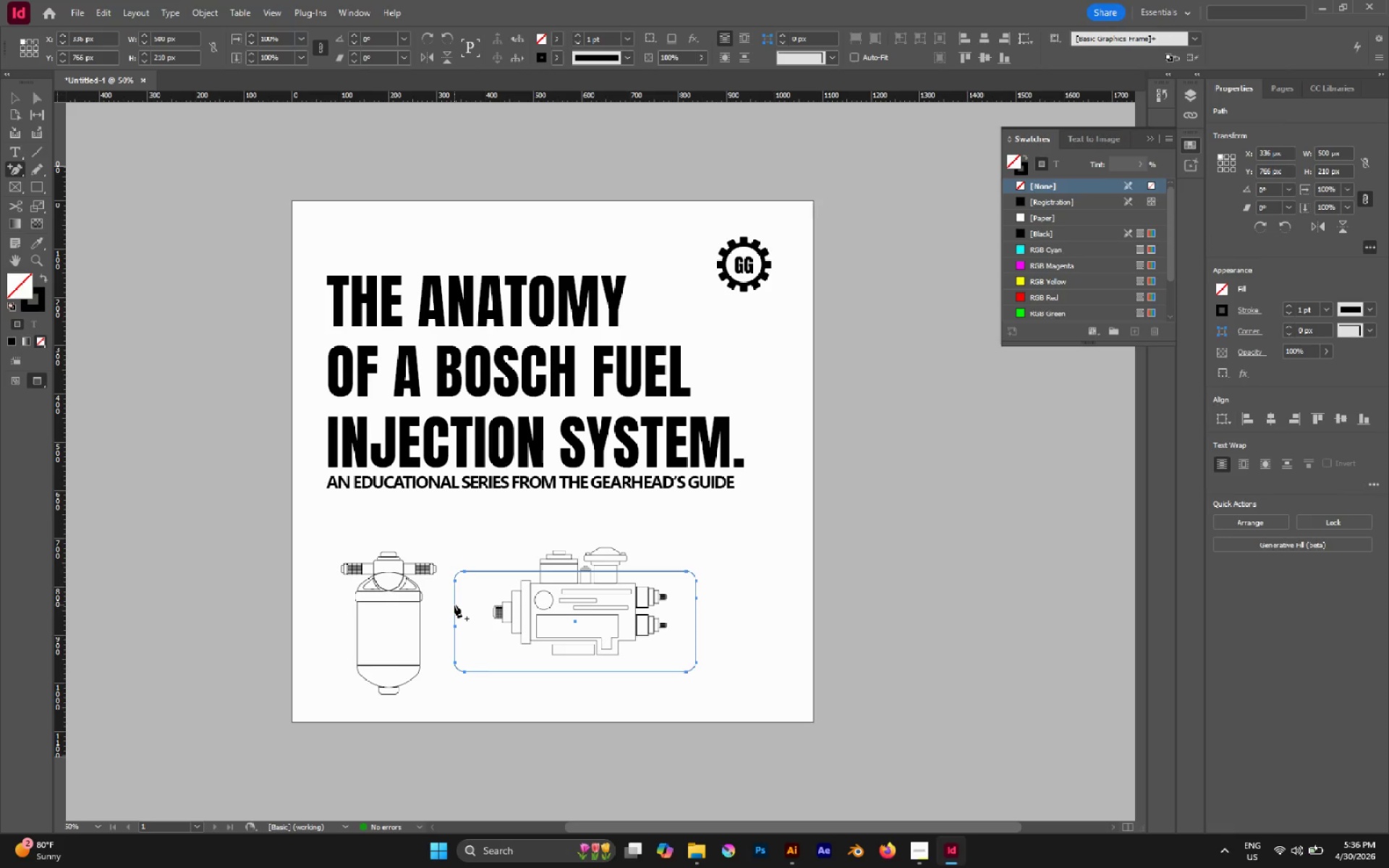 
left_click([454, 605])
 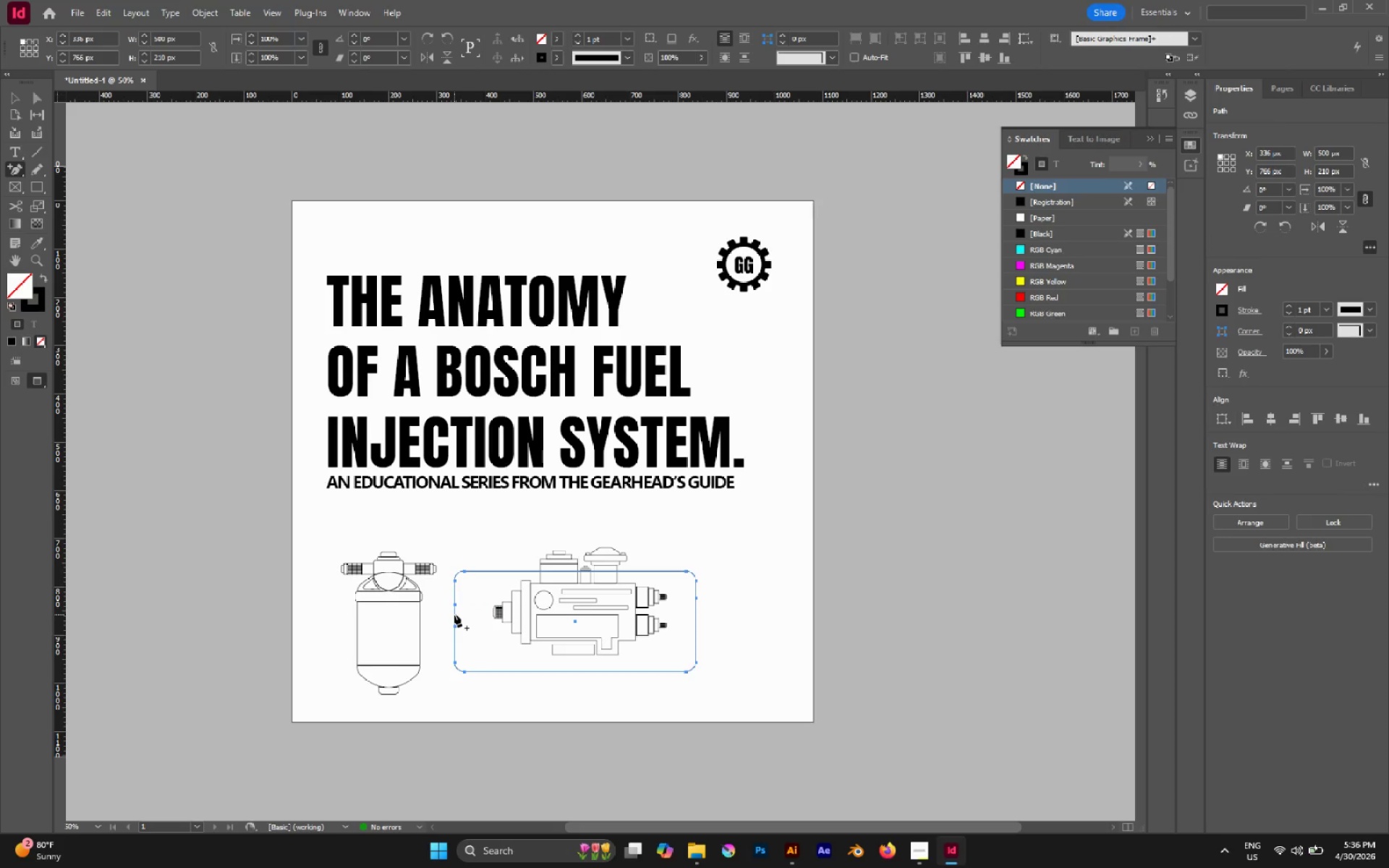 
left_click([454, 614])
 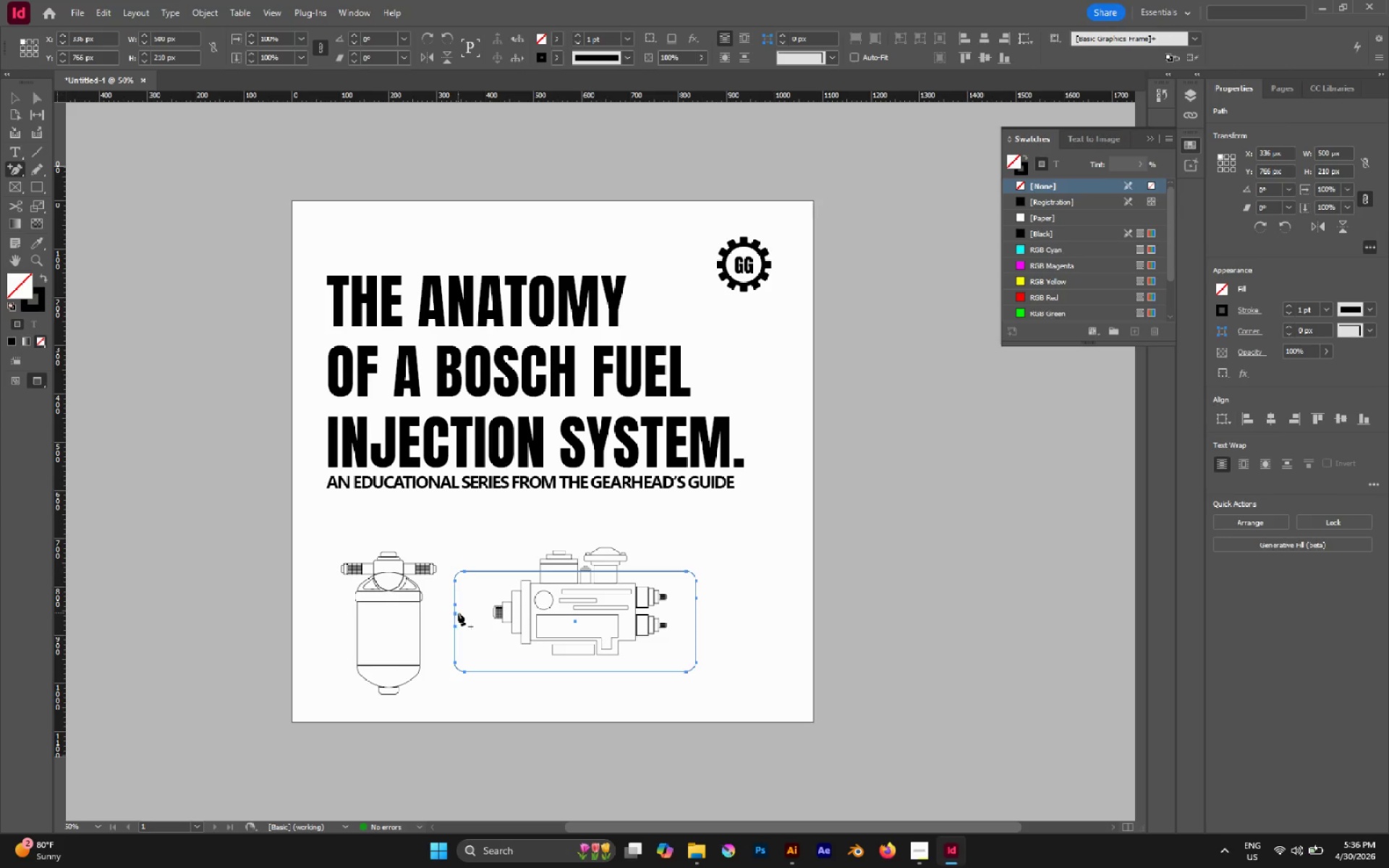 
key(Delete)
 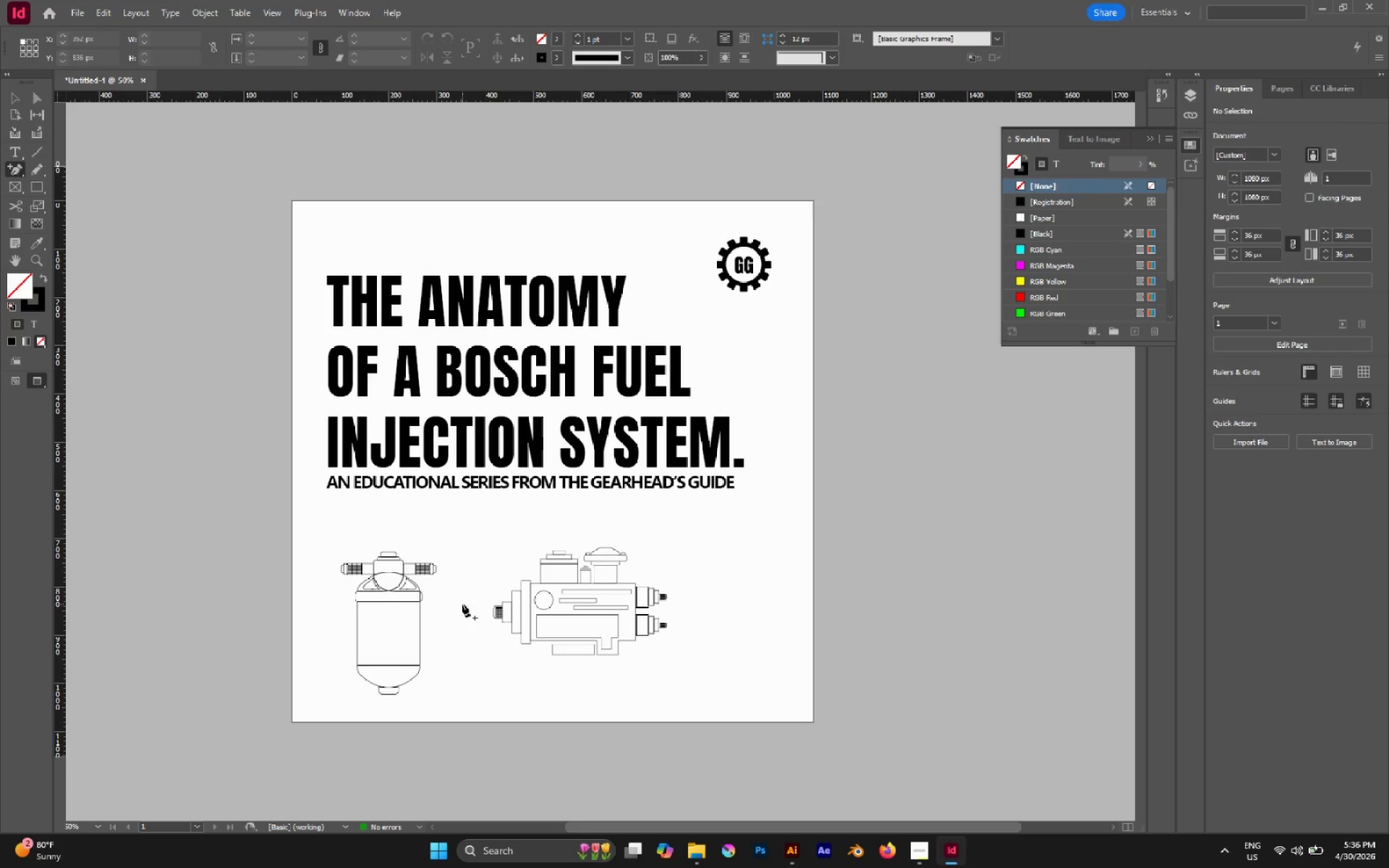 
key(Control+ControlLeft)
 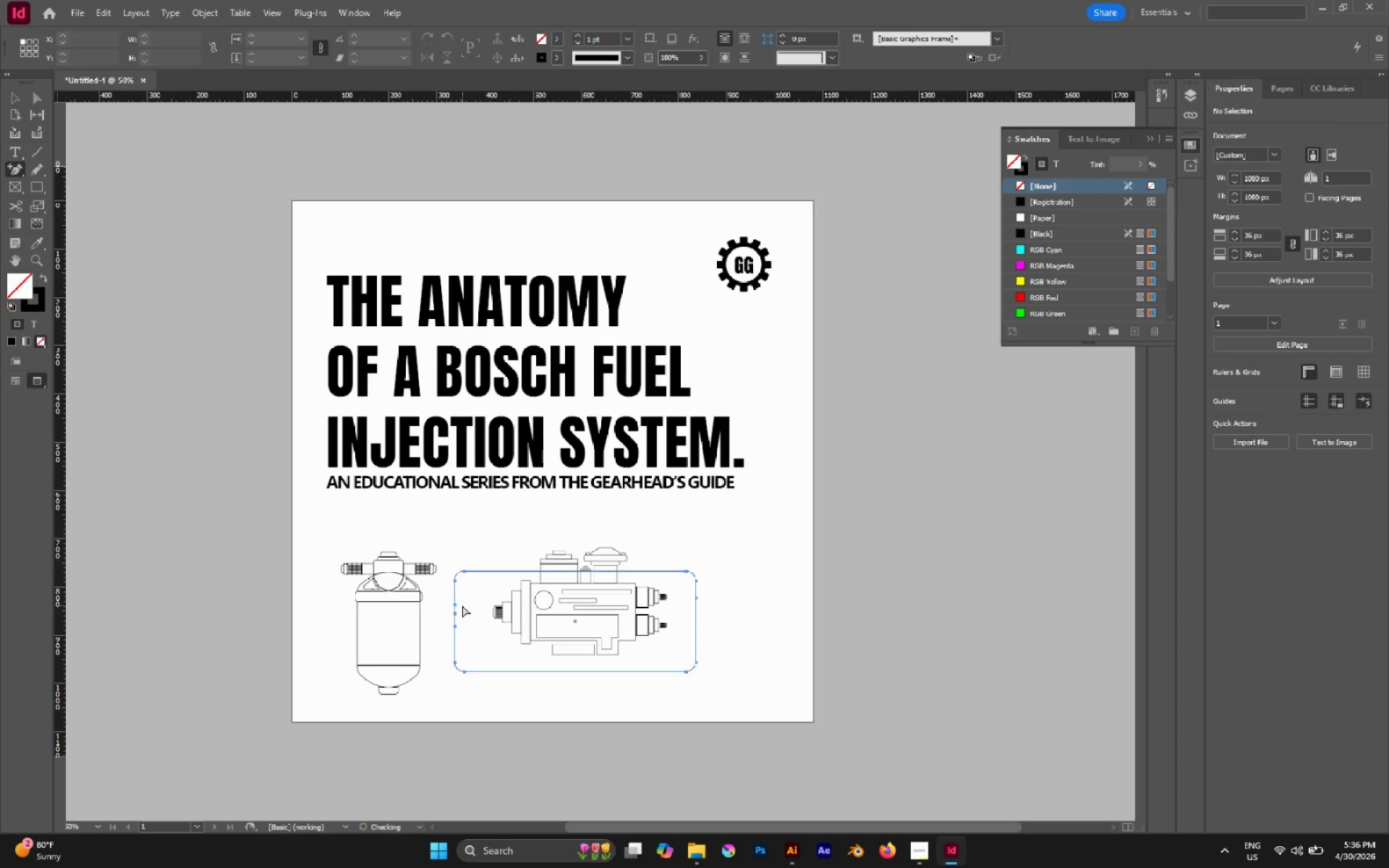 
key(Control+Z)
 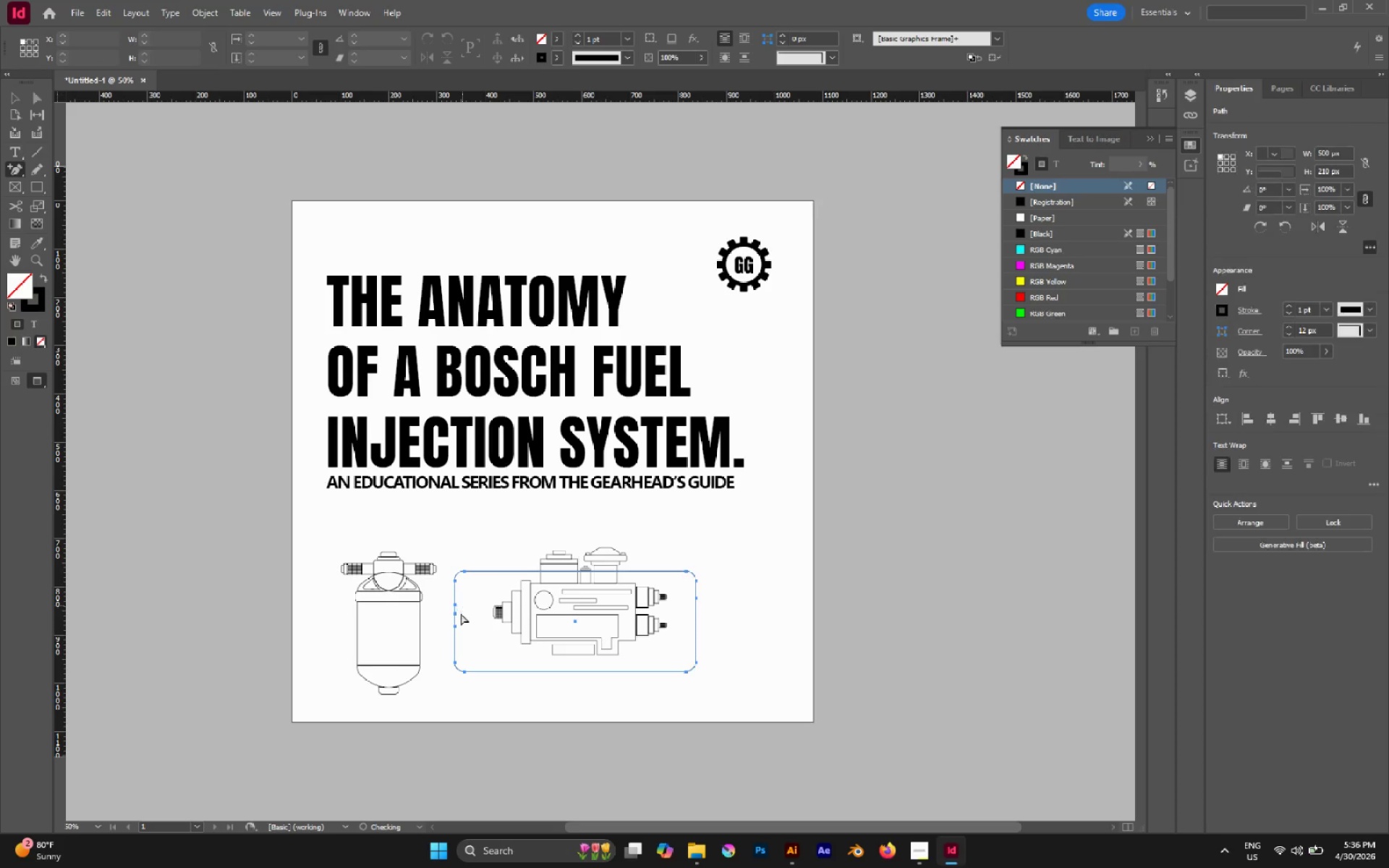 
key(A)
 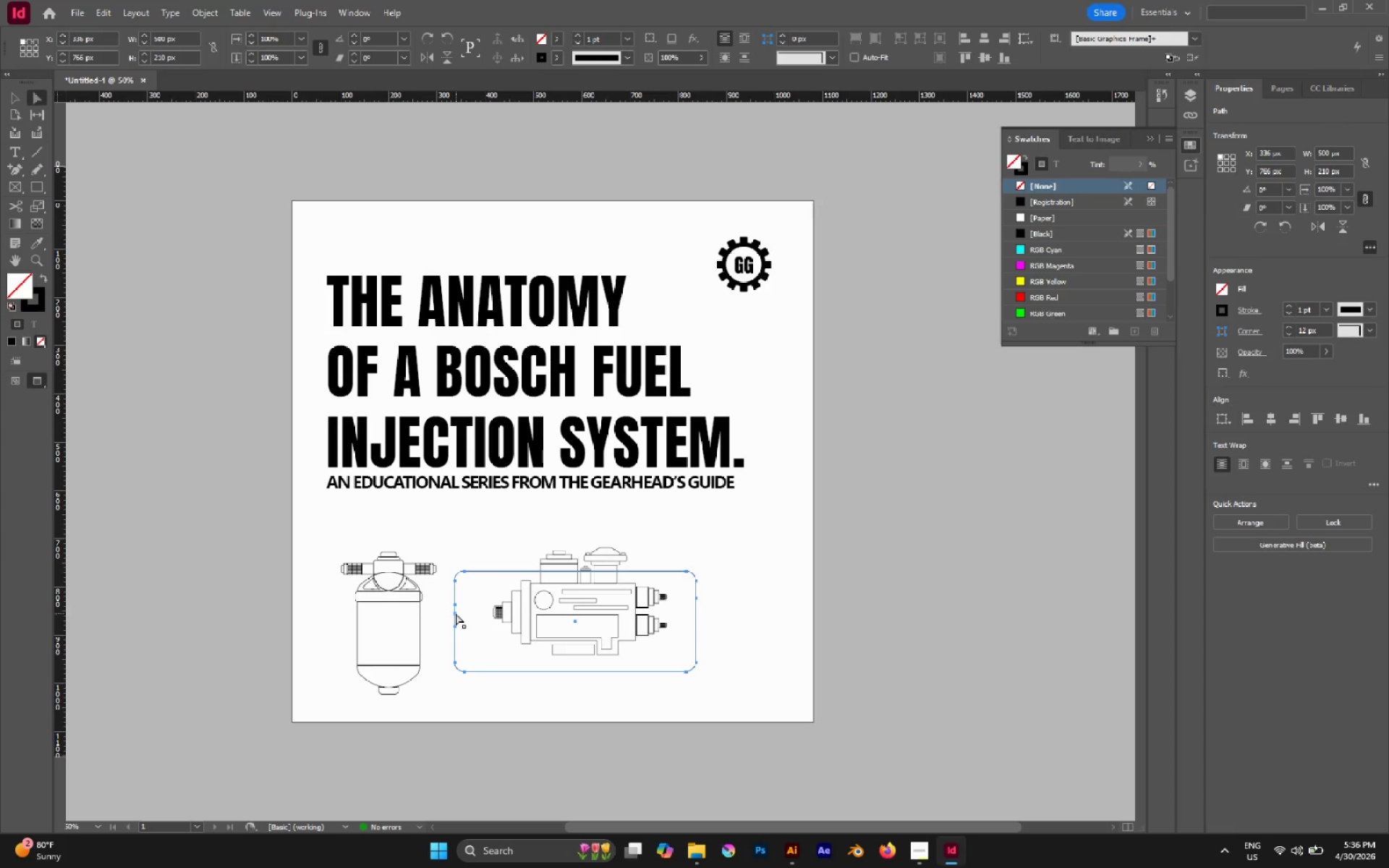 
left_click([456, 613])
 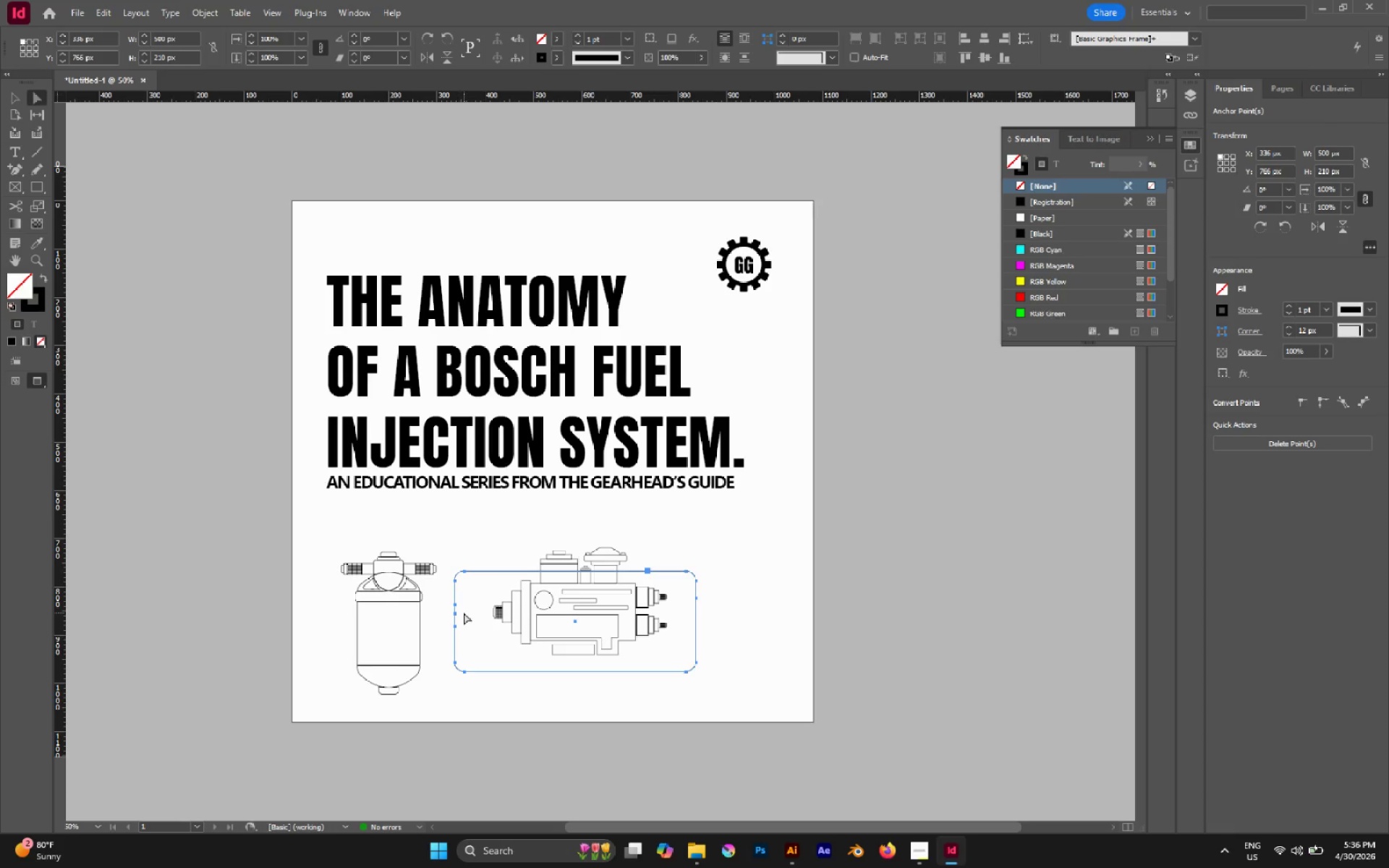 
left_click_drag(start_coordinate=[464, 613], to_coordinate=[450, 621])
 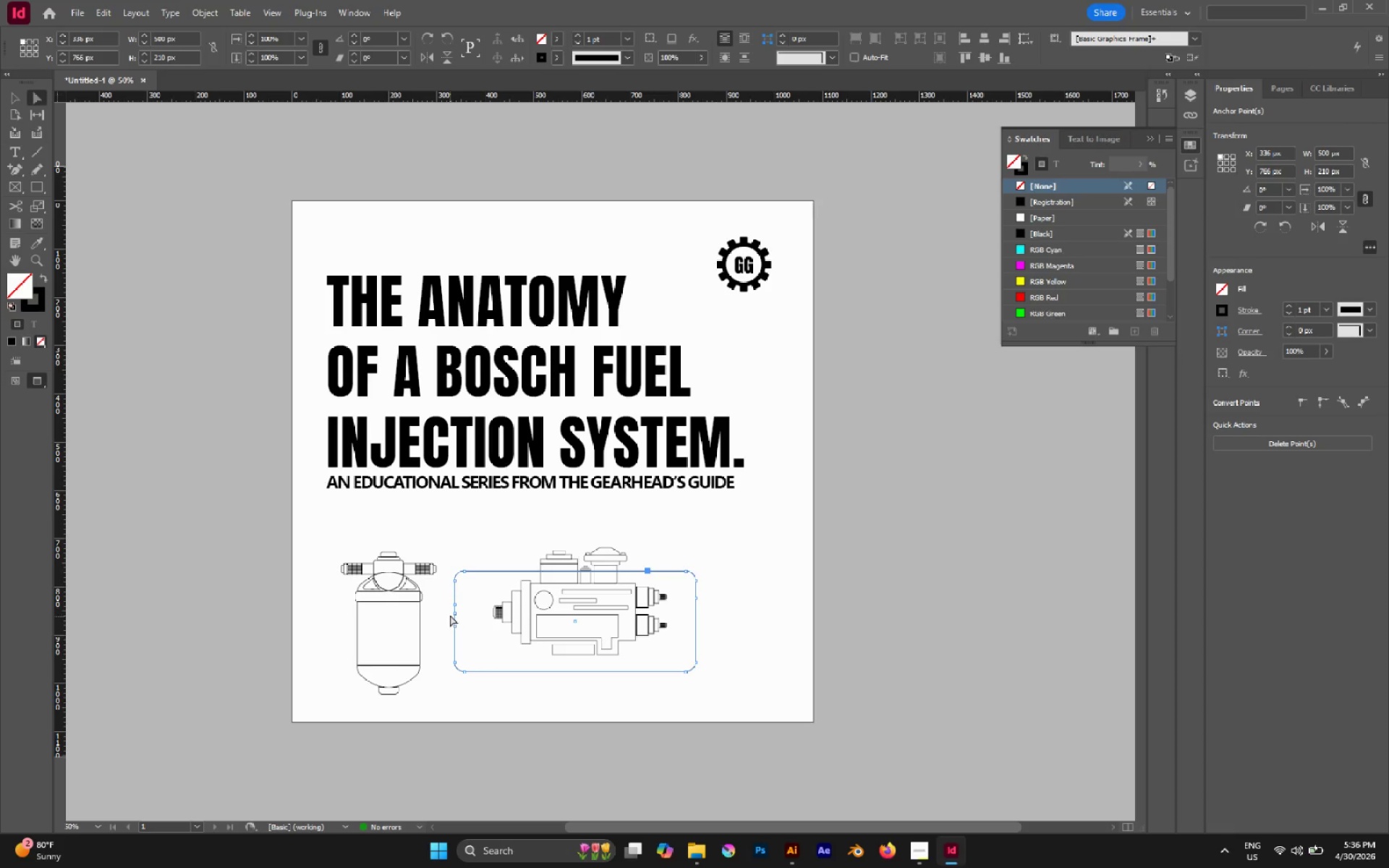 
left_click_drag(start_coordinate=[450, 615], to_coordinate=[464, 613])
 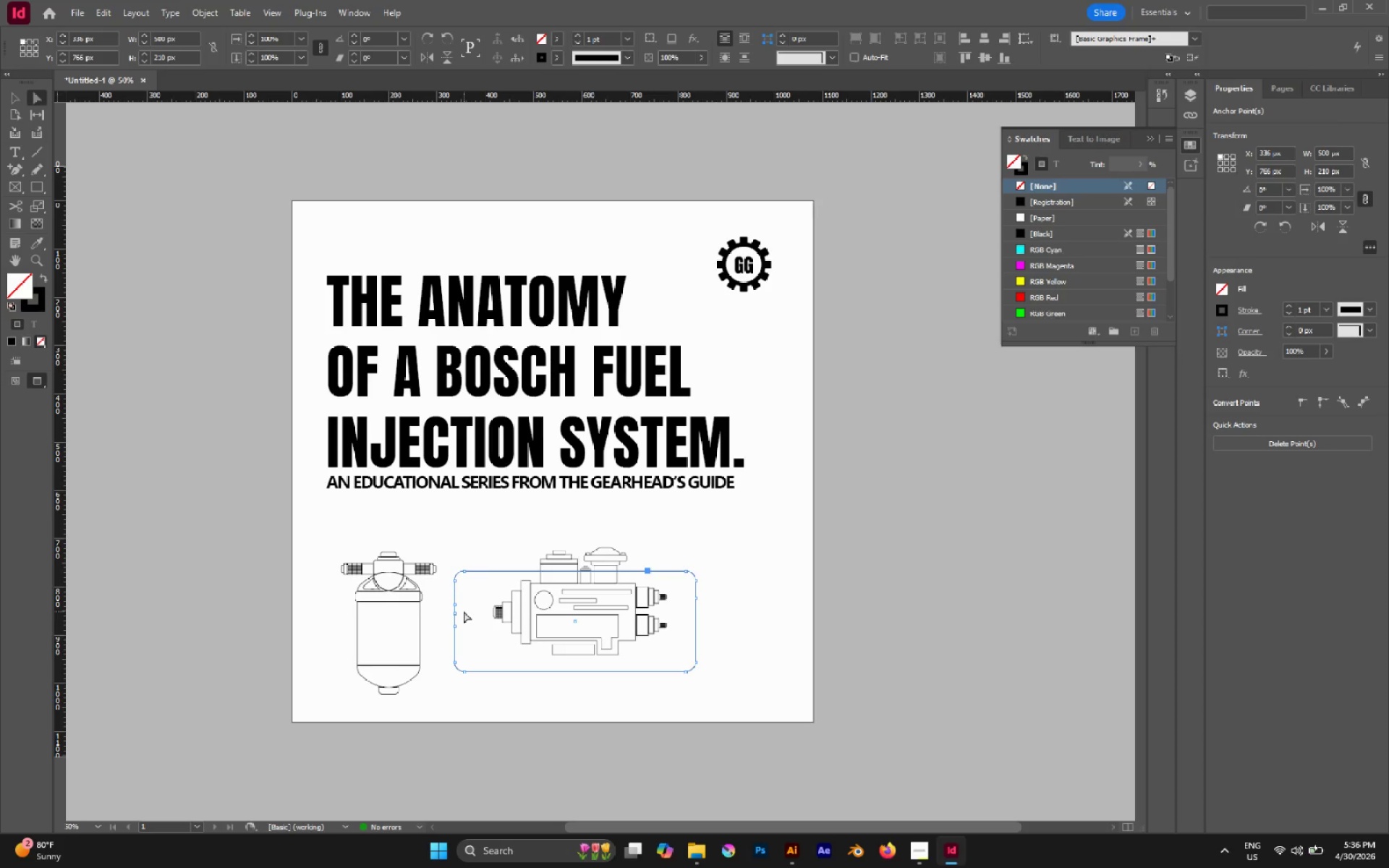 
left_click_drag(start_coordinate=[464, 611], to_coordinate=[448, 618])
 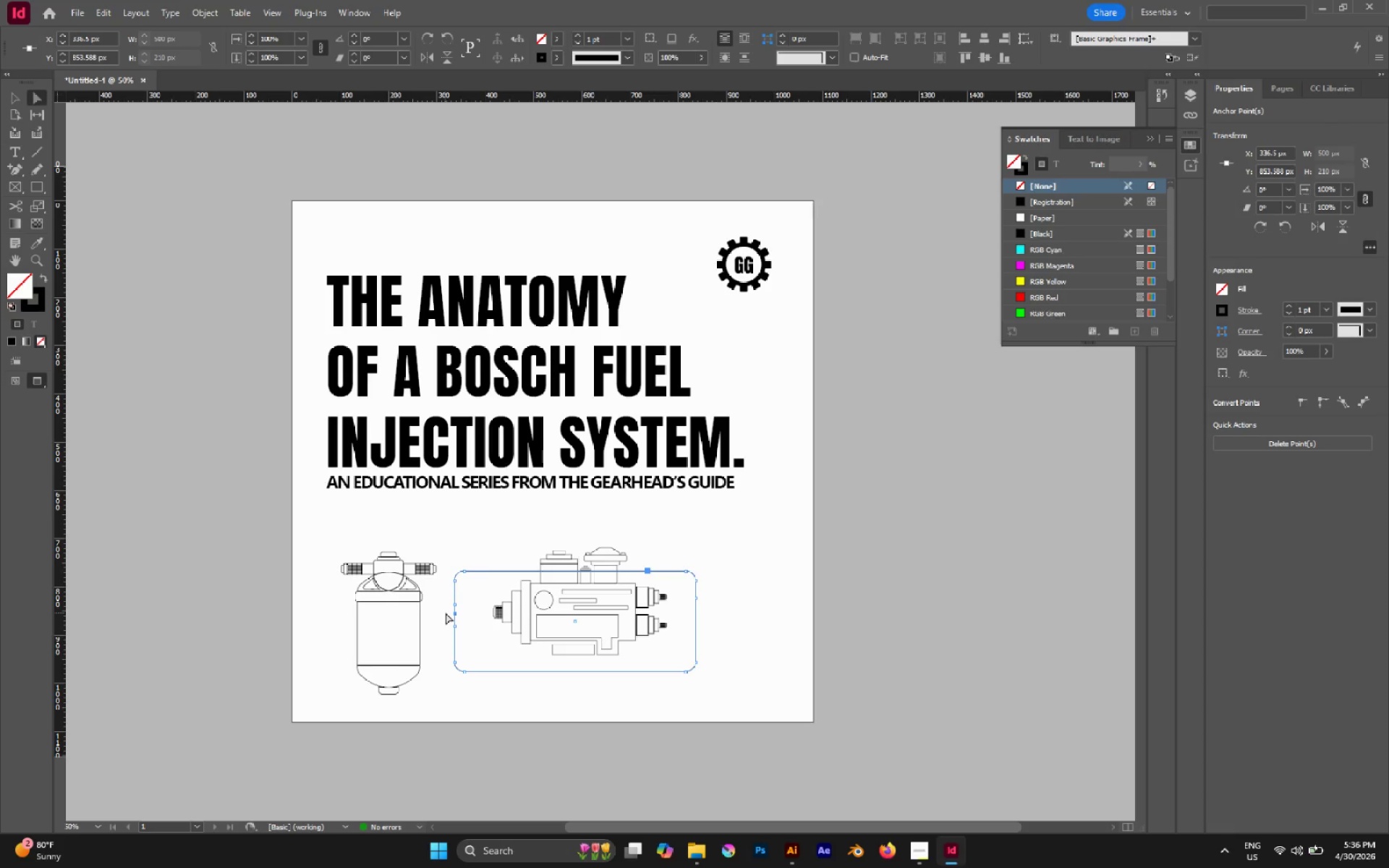 
key(Delete)
 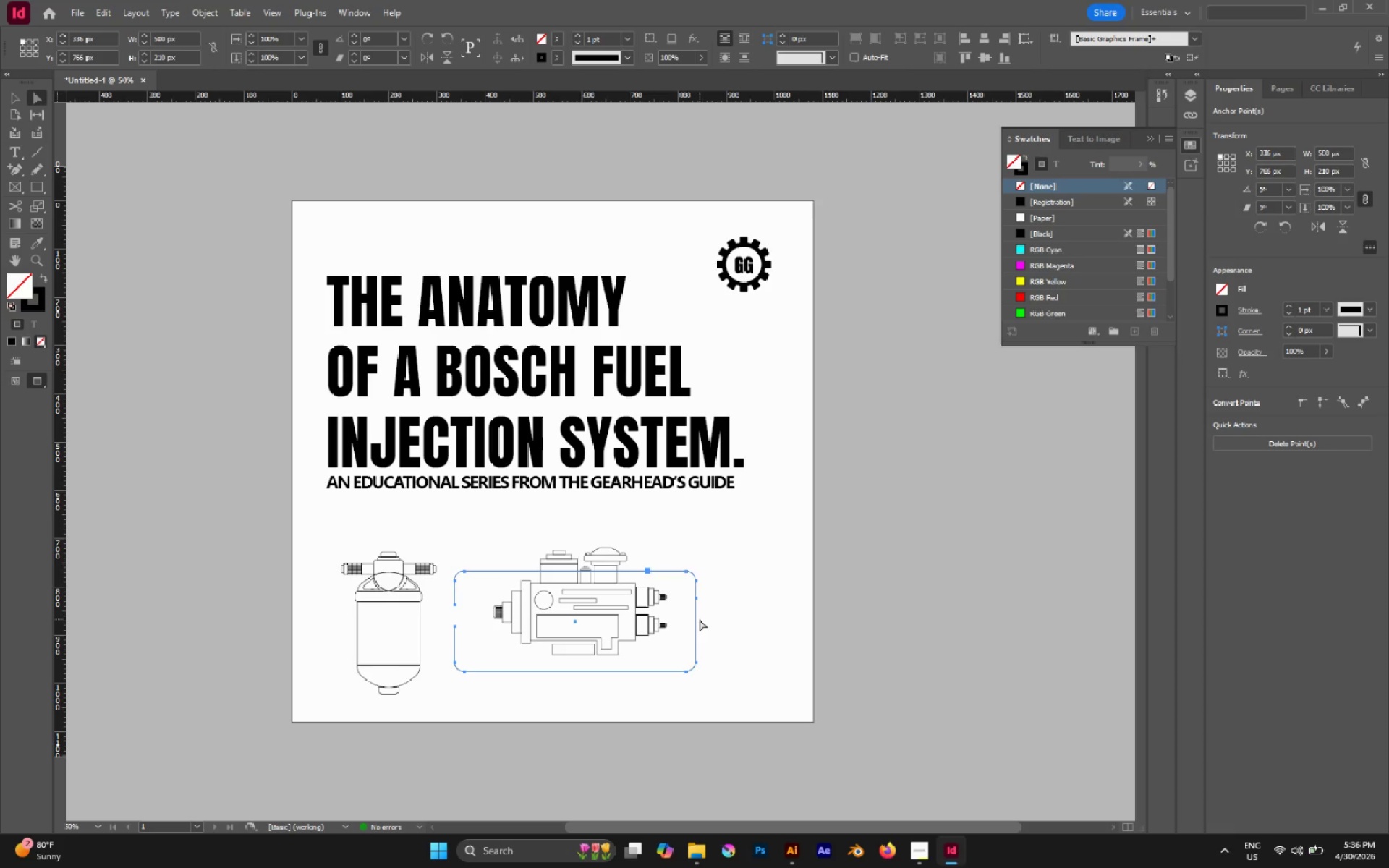 
hold_key(key=AltLeft, duration=0.52)
scroll: coordinate [700, 619], scroll_direction: down, amount: 1.0
 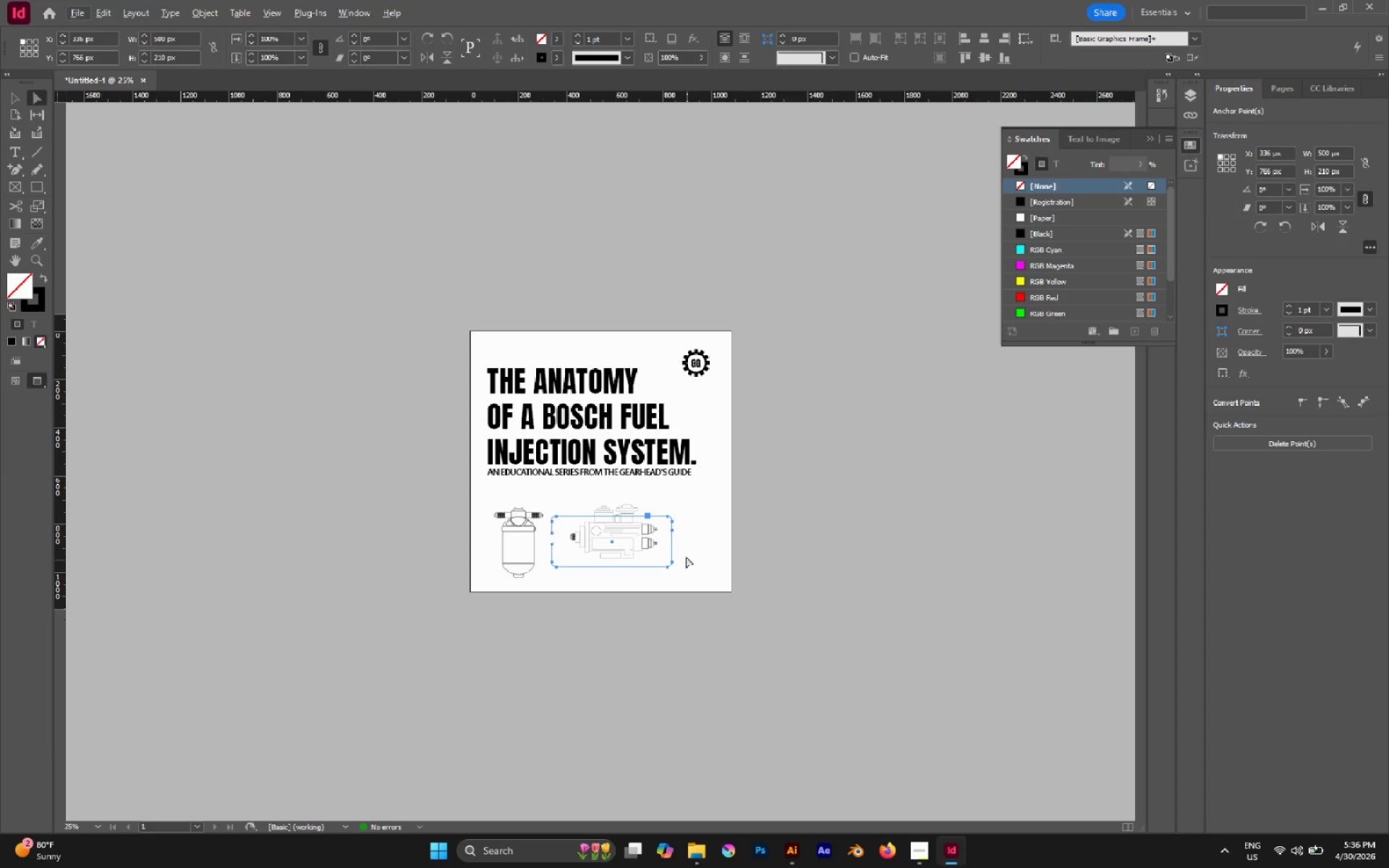 
hold_key(key=AltLeft, duration=0.55)
scroll: coordinate [684, 553], scroll_direction: up, amount: 1.0
 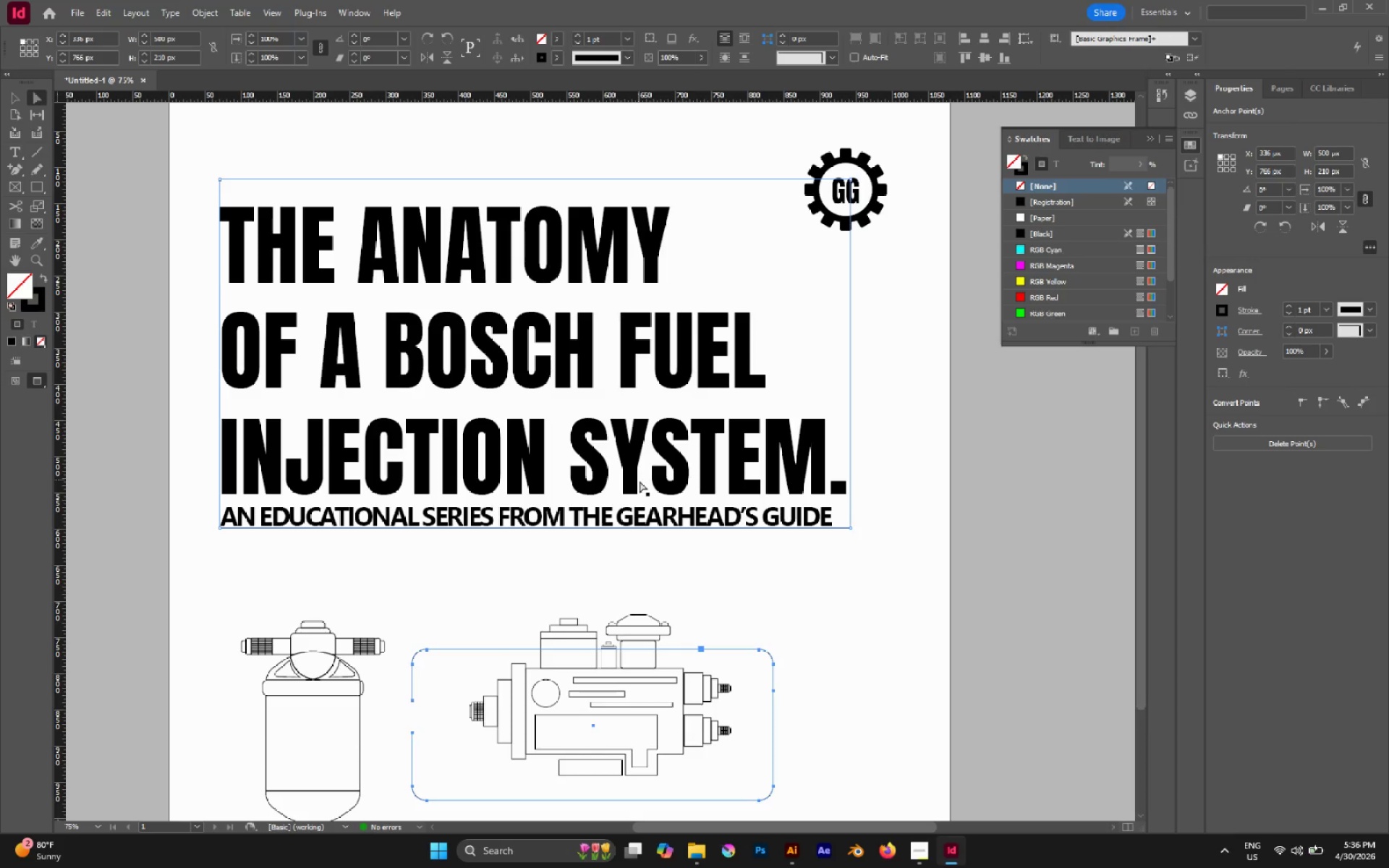 
scroll: coordinate [695, 513], scroll_direction: down, amount: 1.0
 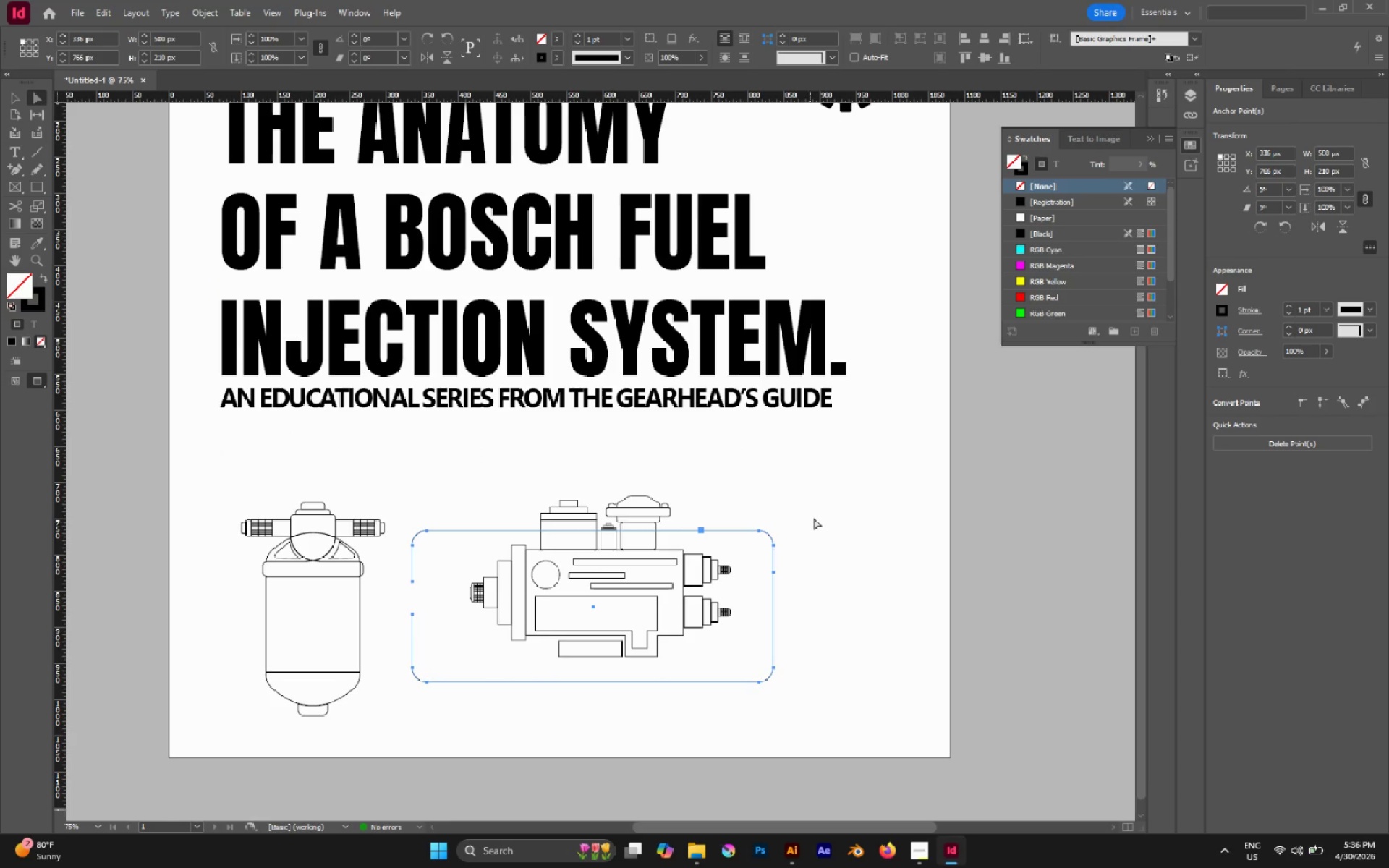 
left_click_drag(start_coordinate=[815, 516], to_coordinate=[812, 529])
 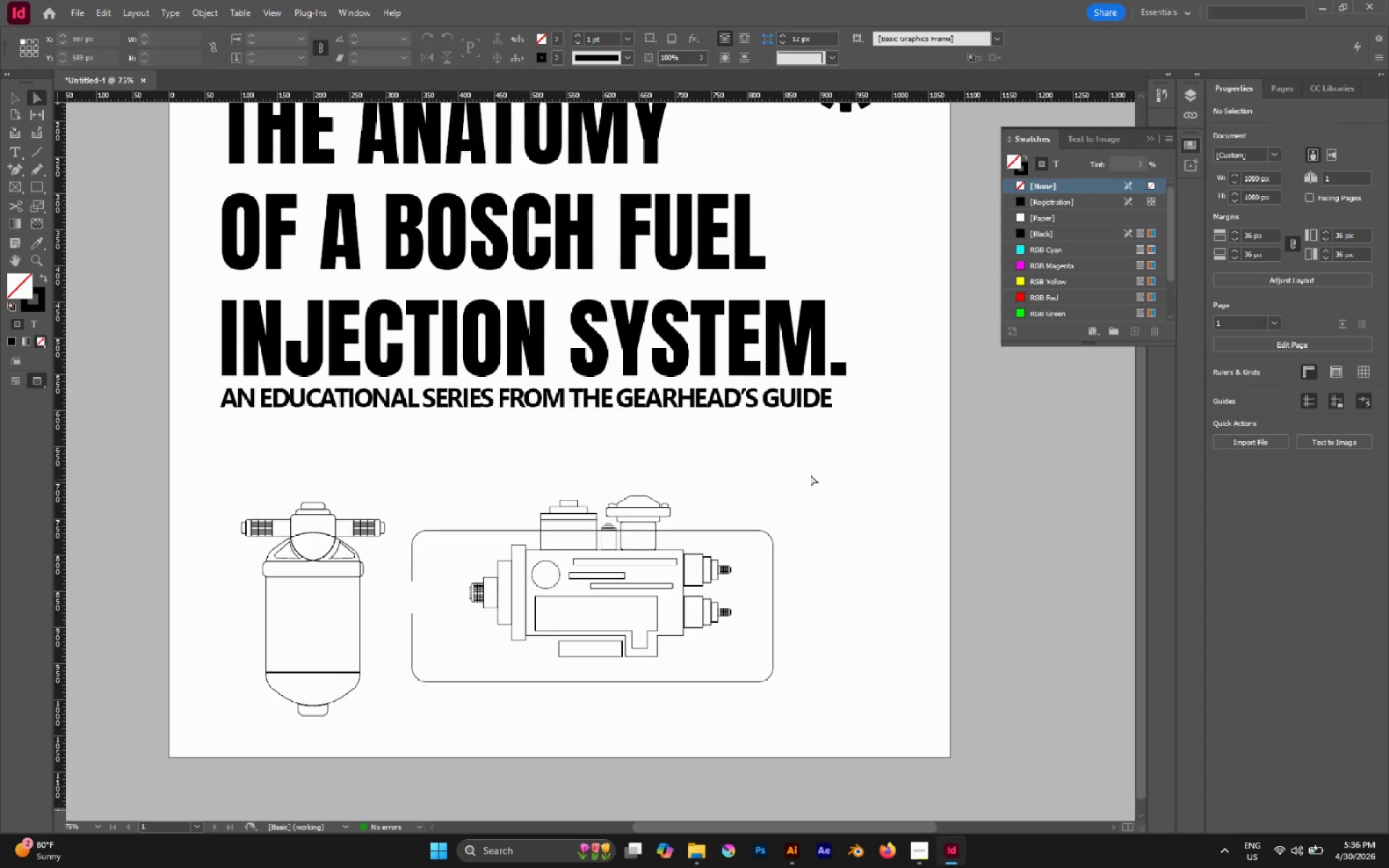 
left_click_drag(start_coordinate=[810, 475], to_coordinate=[807, 488])
 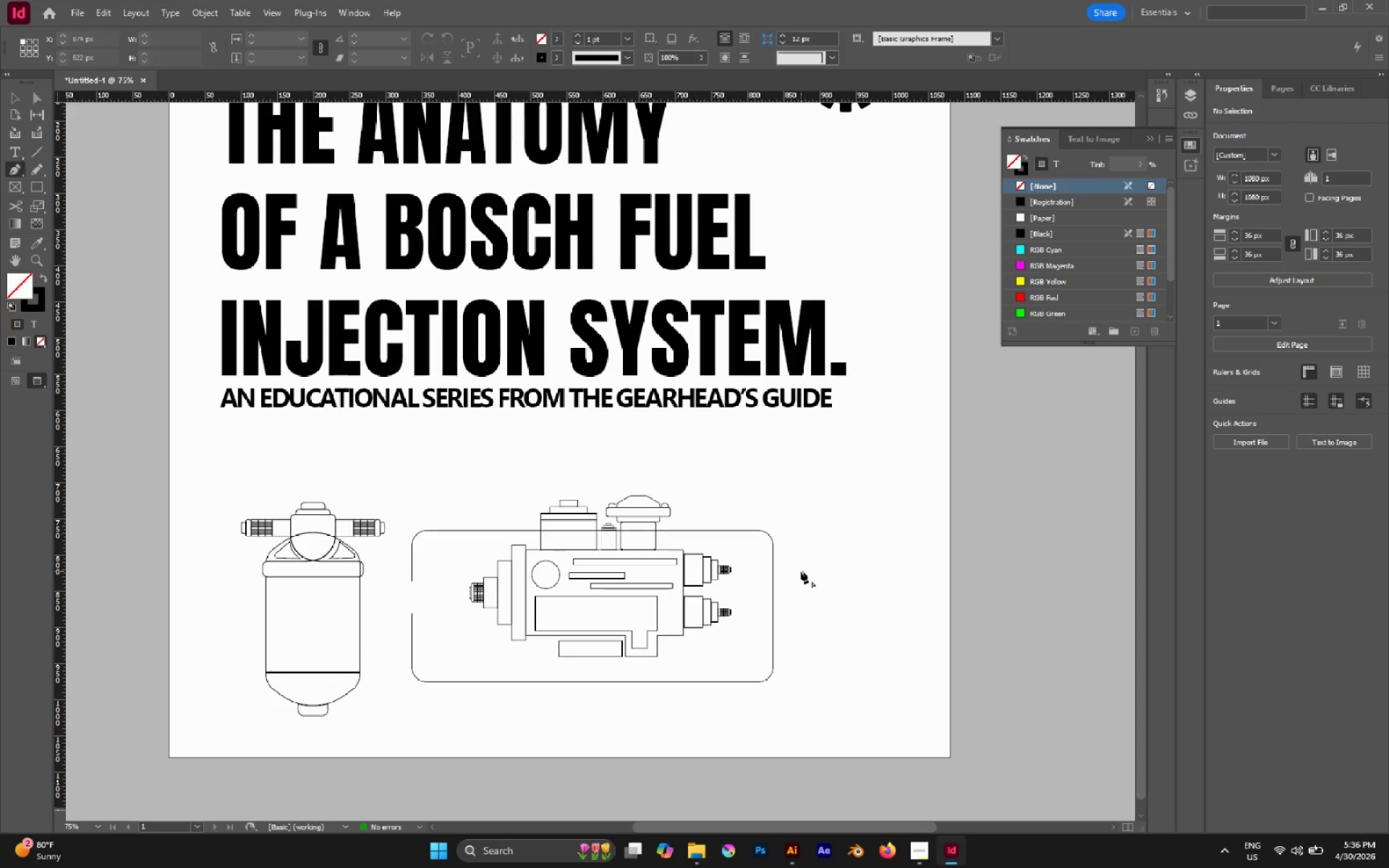 
key(P)
 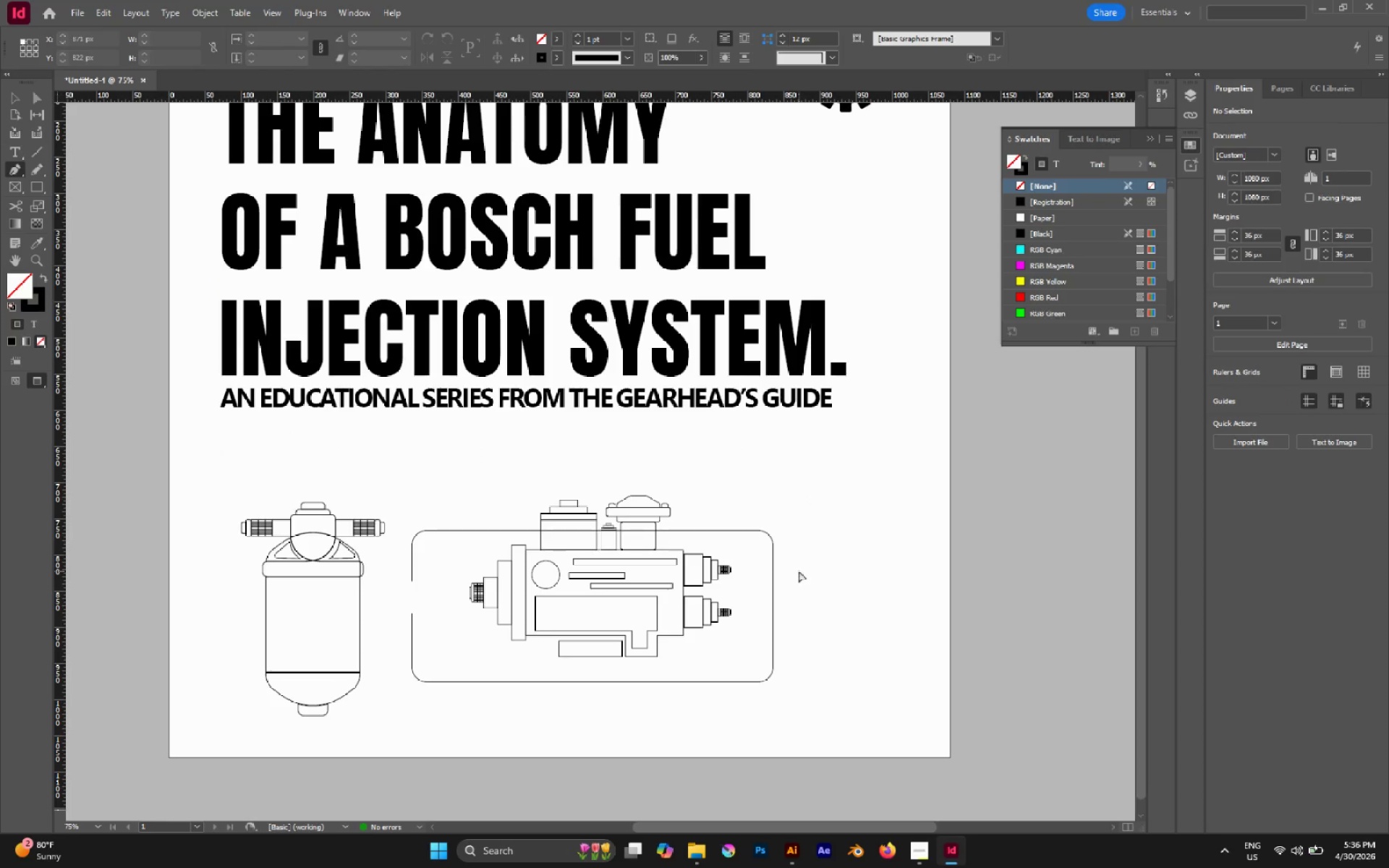 
hold_key(key=ControlLeft, duration=0.59)
left_click_drag(start_coordinate=[794, 569], to_coordinate=[751, 606])
 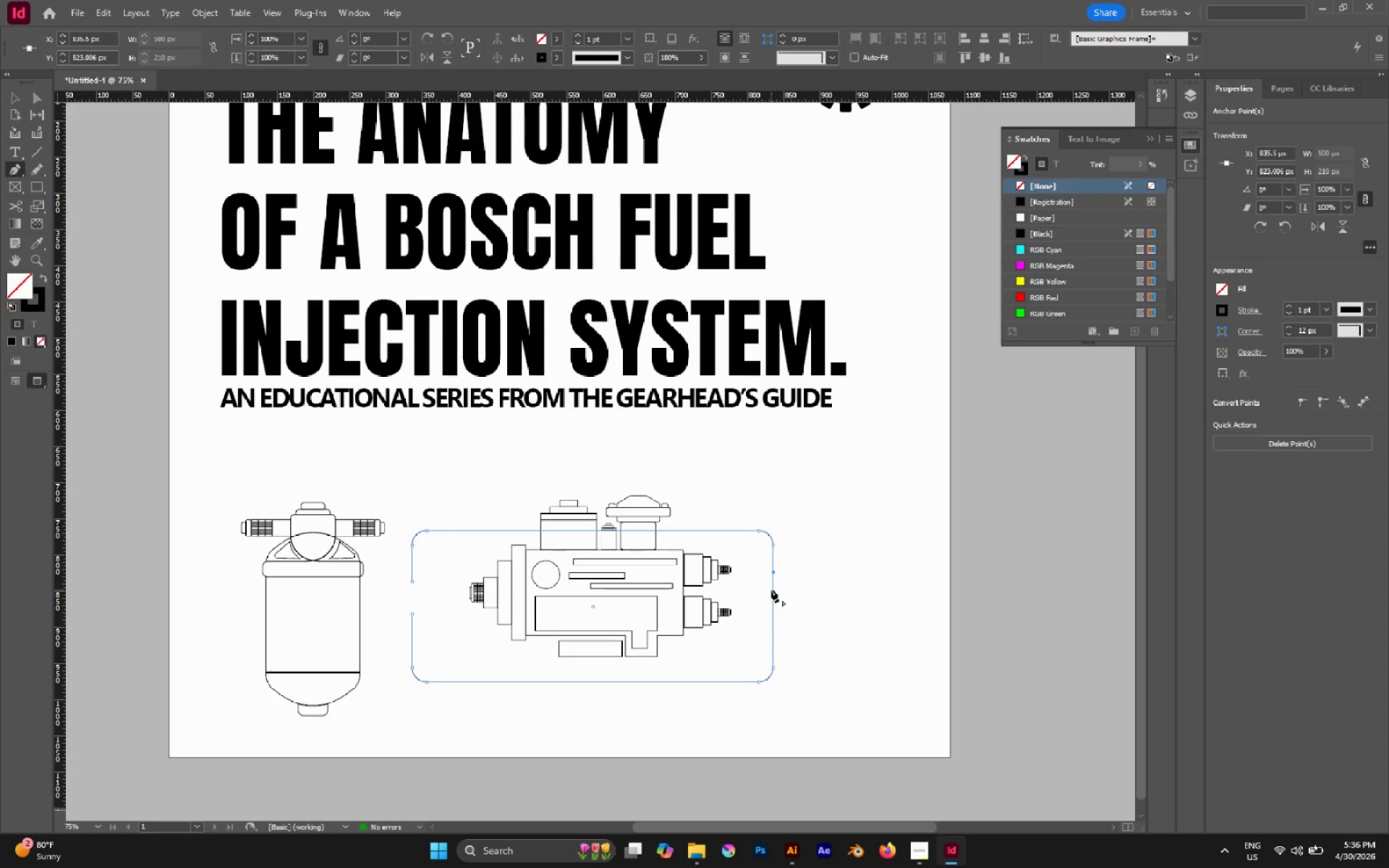 
key(Shift+Equal)
 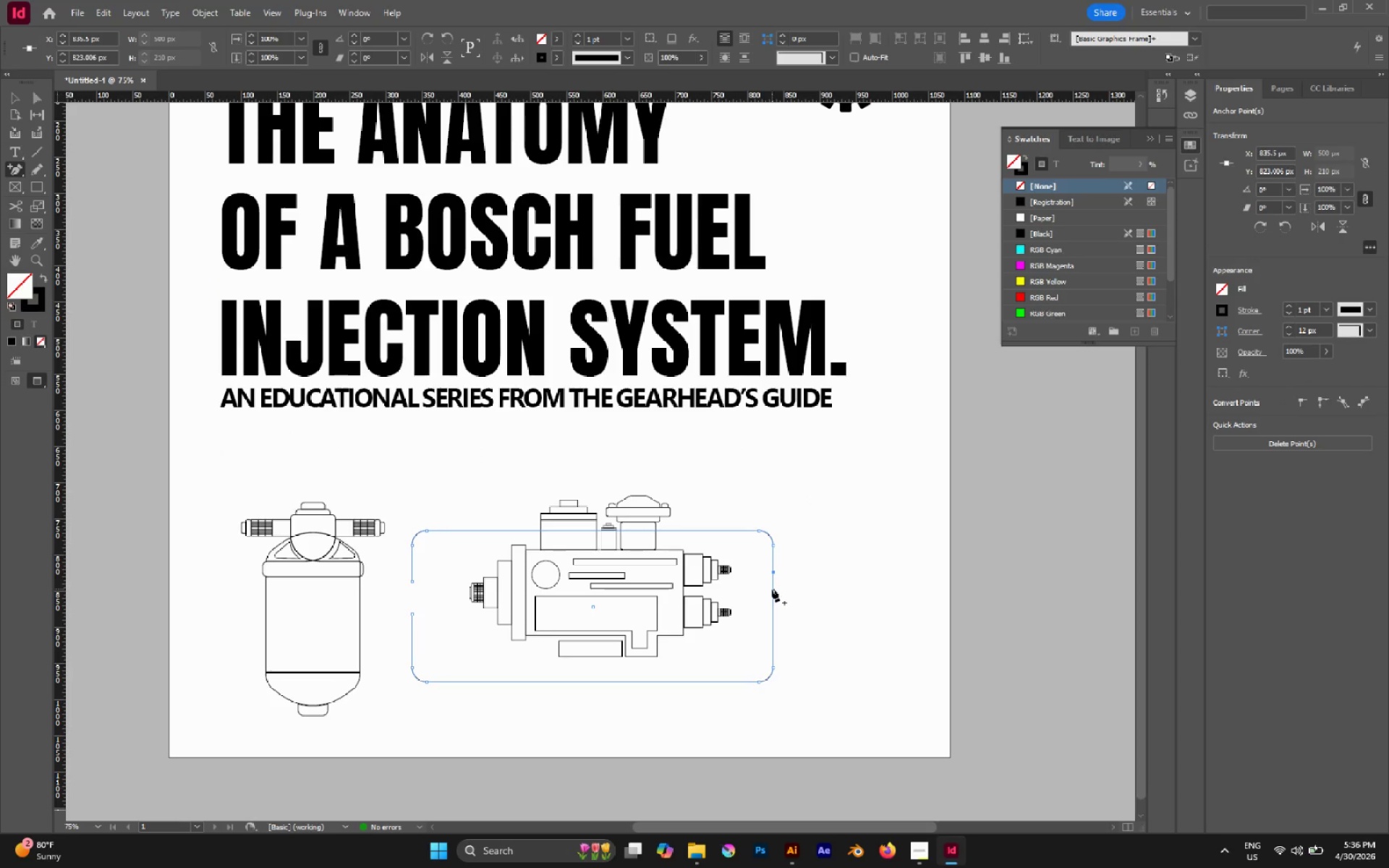 
key(Equal)
 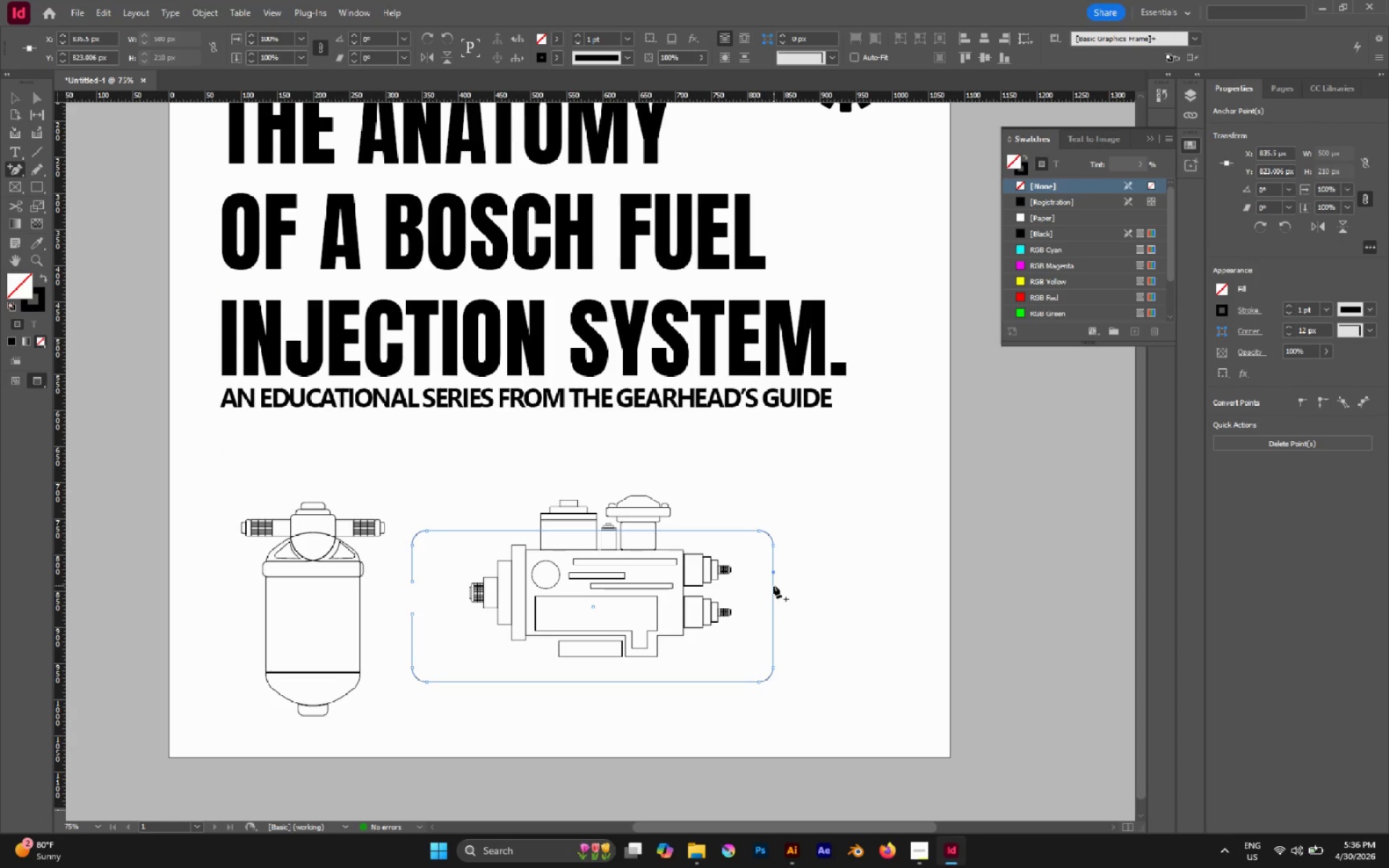 
left_click([773, 585])
 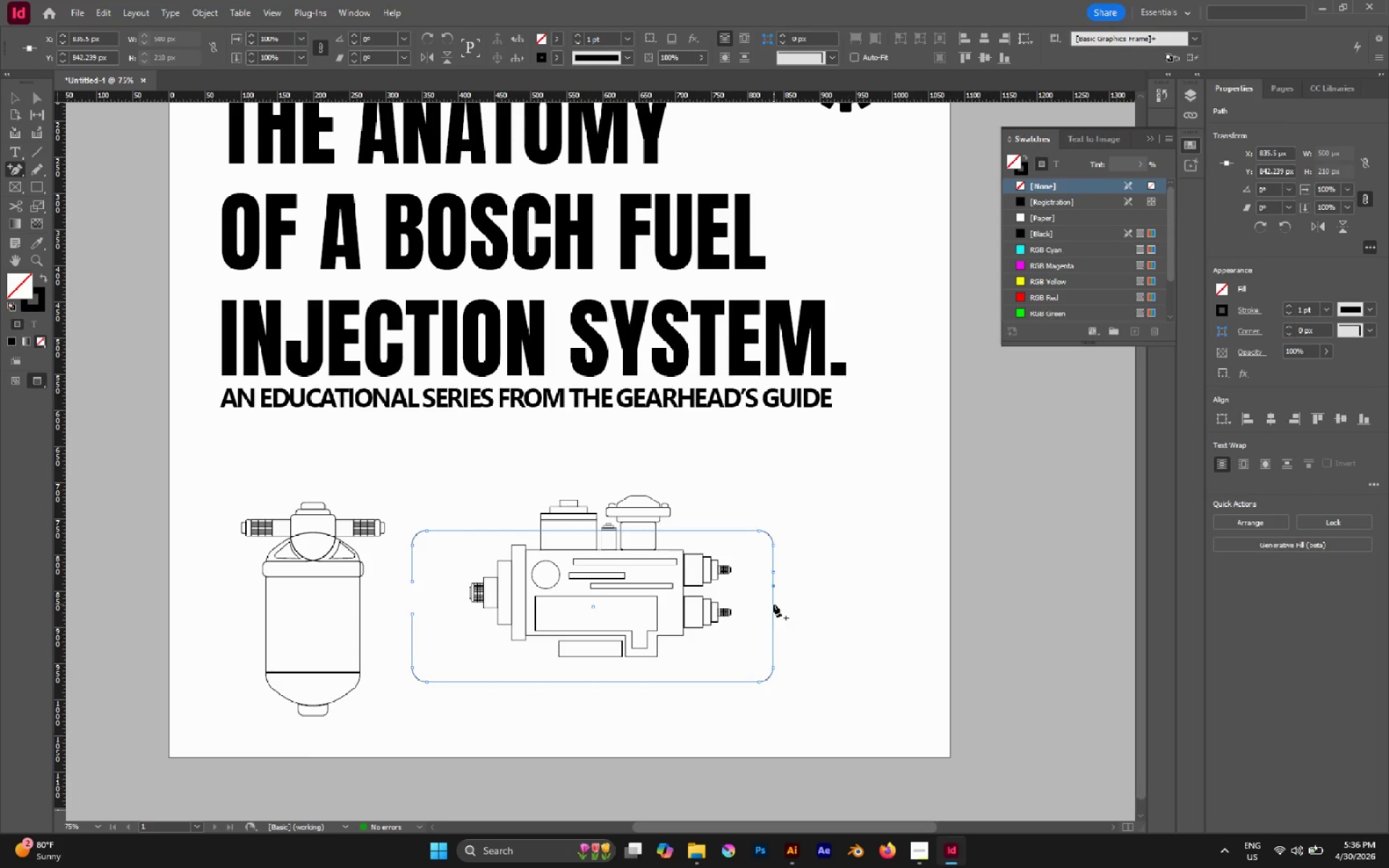 
left_click([773, 603])
 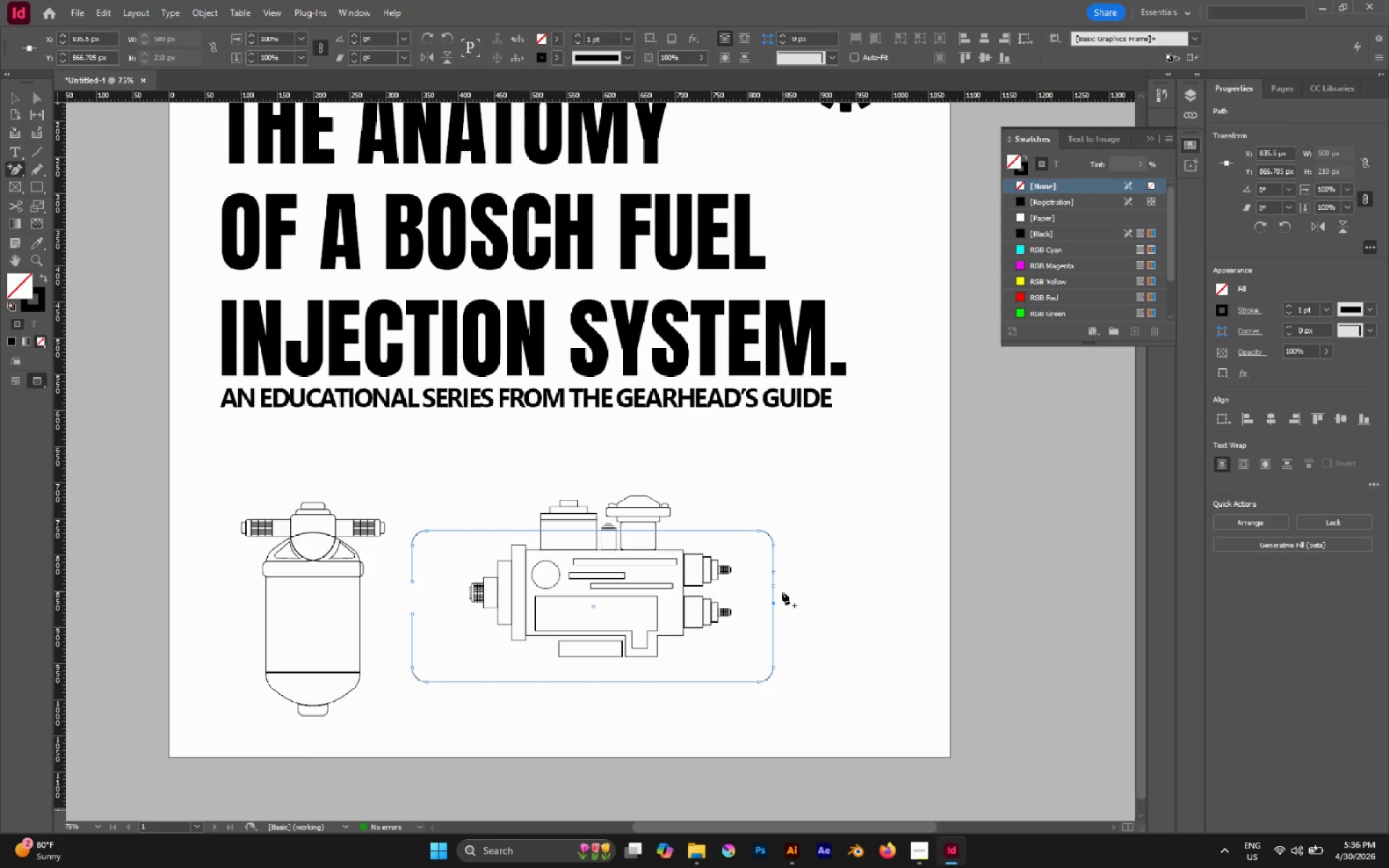 
key(A)
 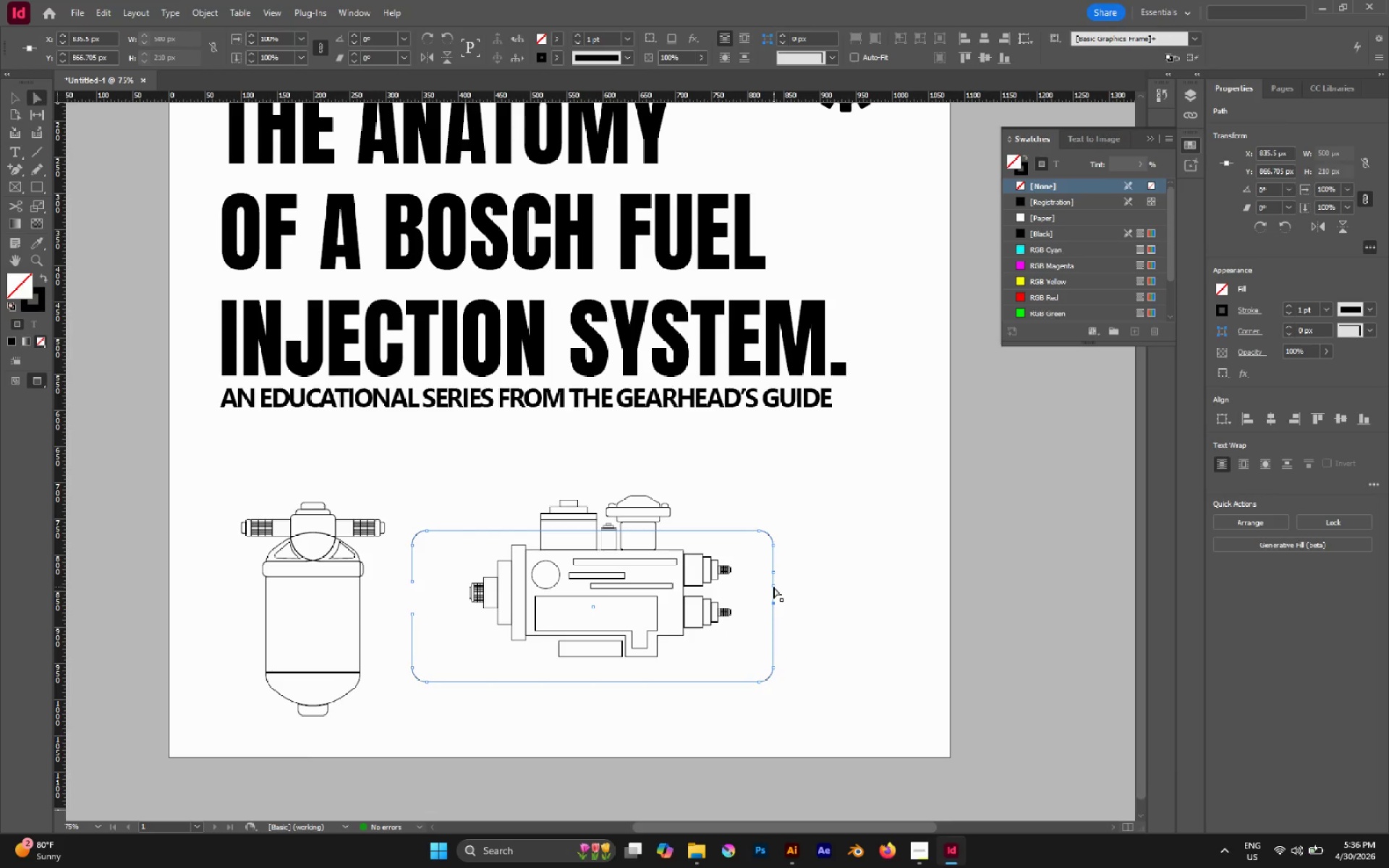 
left_click([773, 587])
 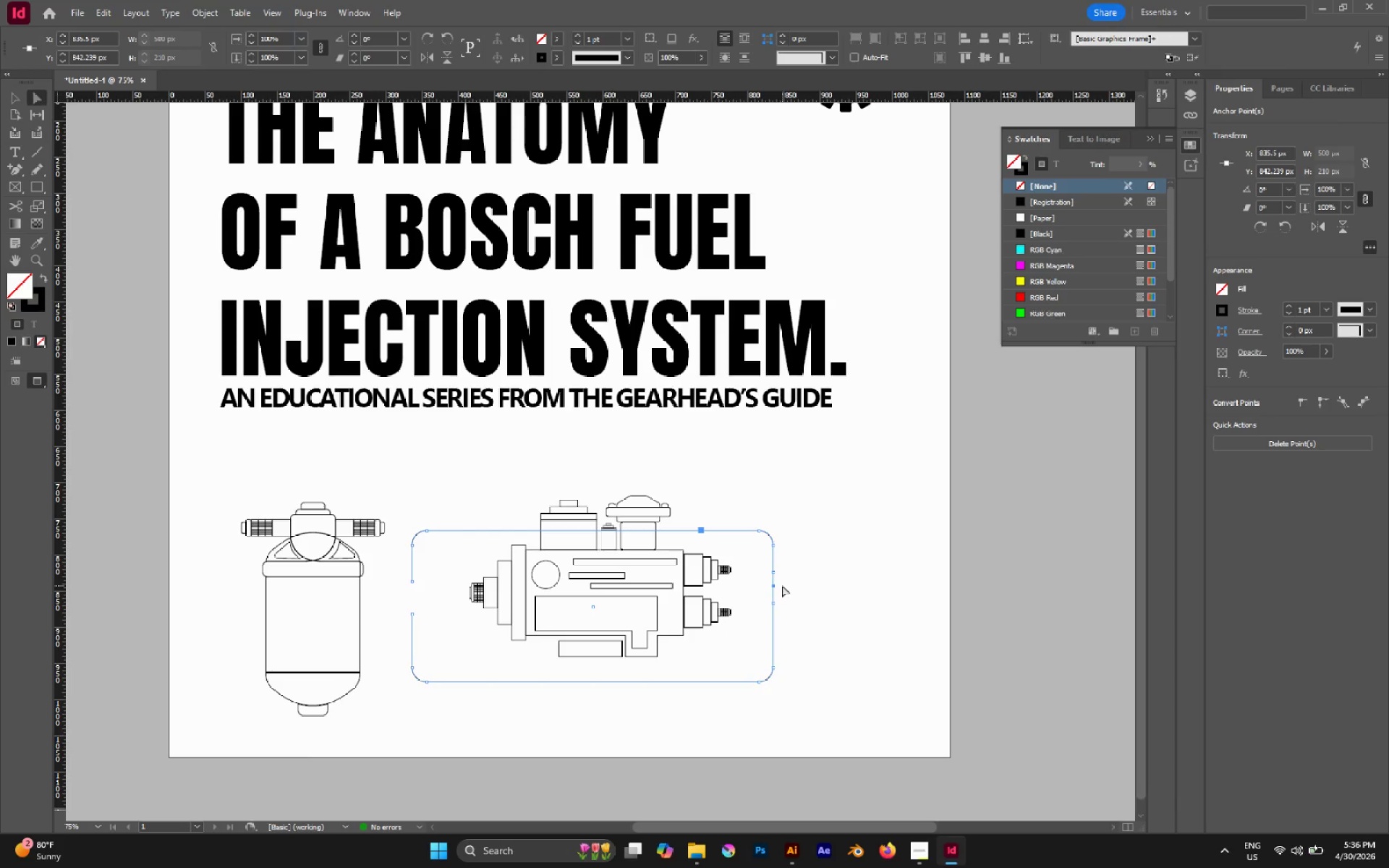 
left_click_drag(start_coordinate=[782, 585], to_coordinate=[768, 594])
 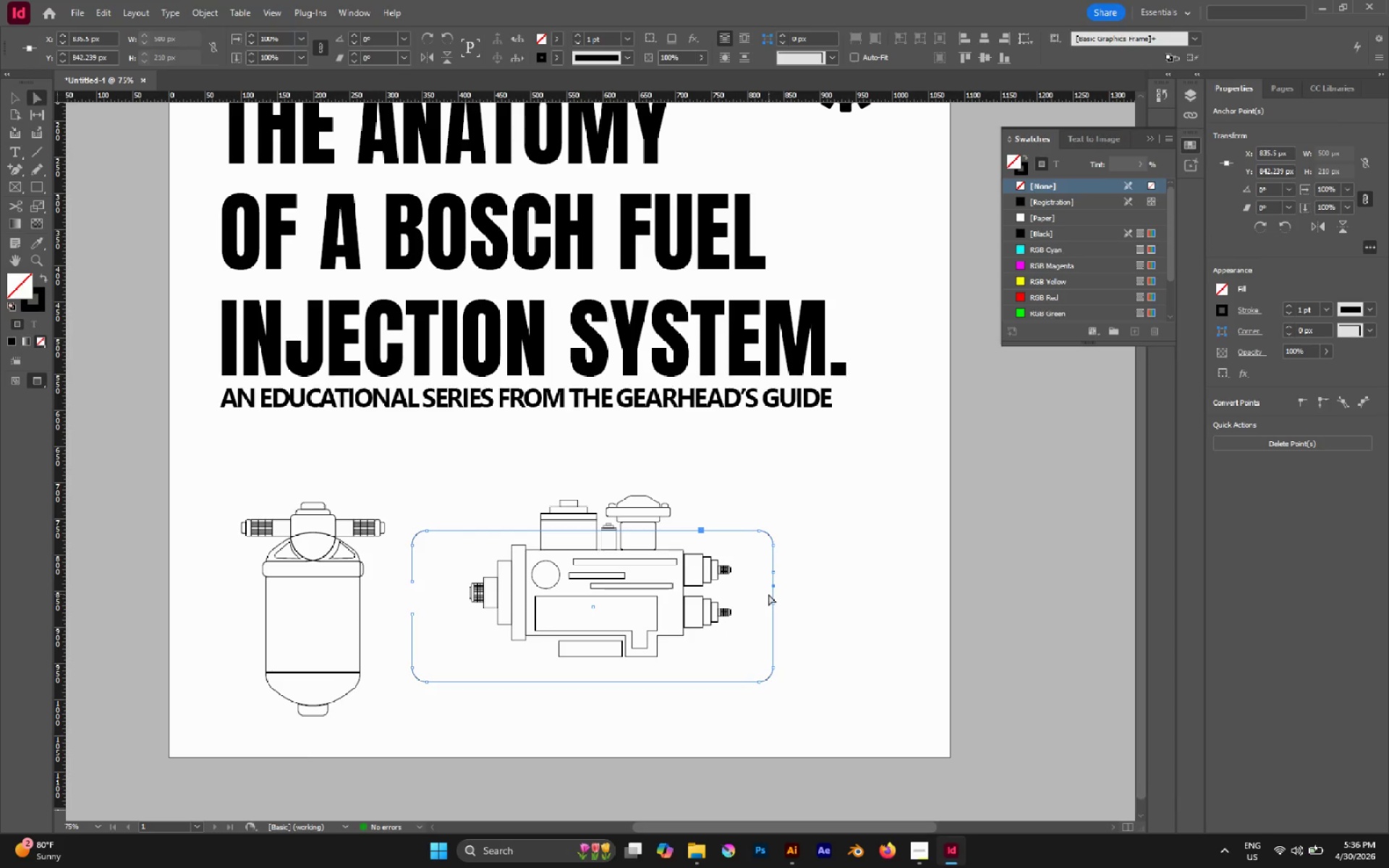 
key(Delete)
 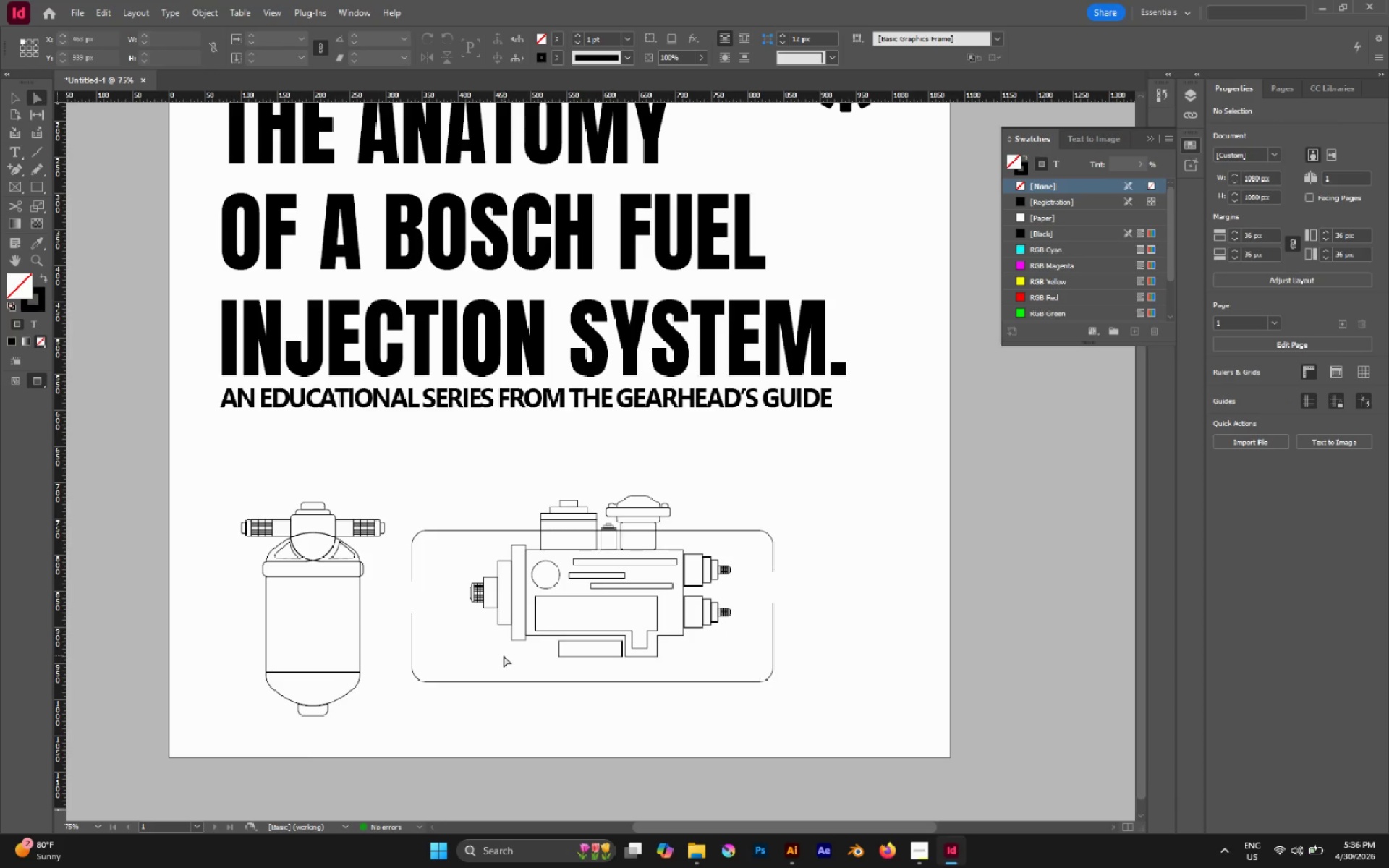 
key(V)
 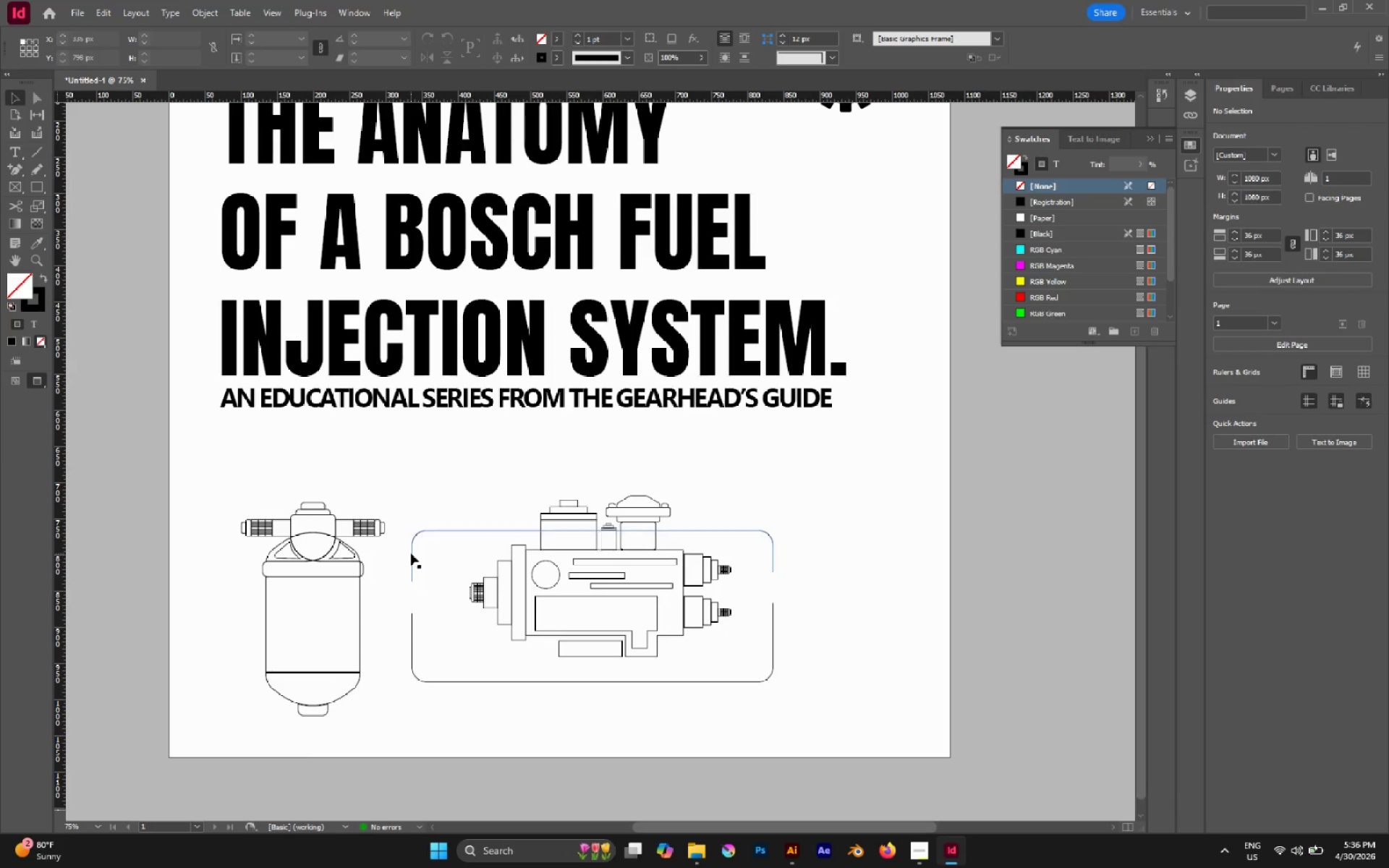 
left_click([411, 553])
 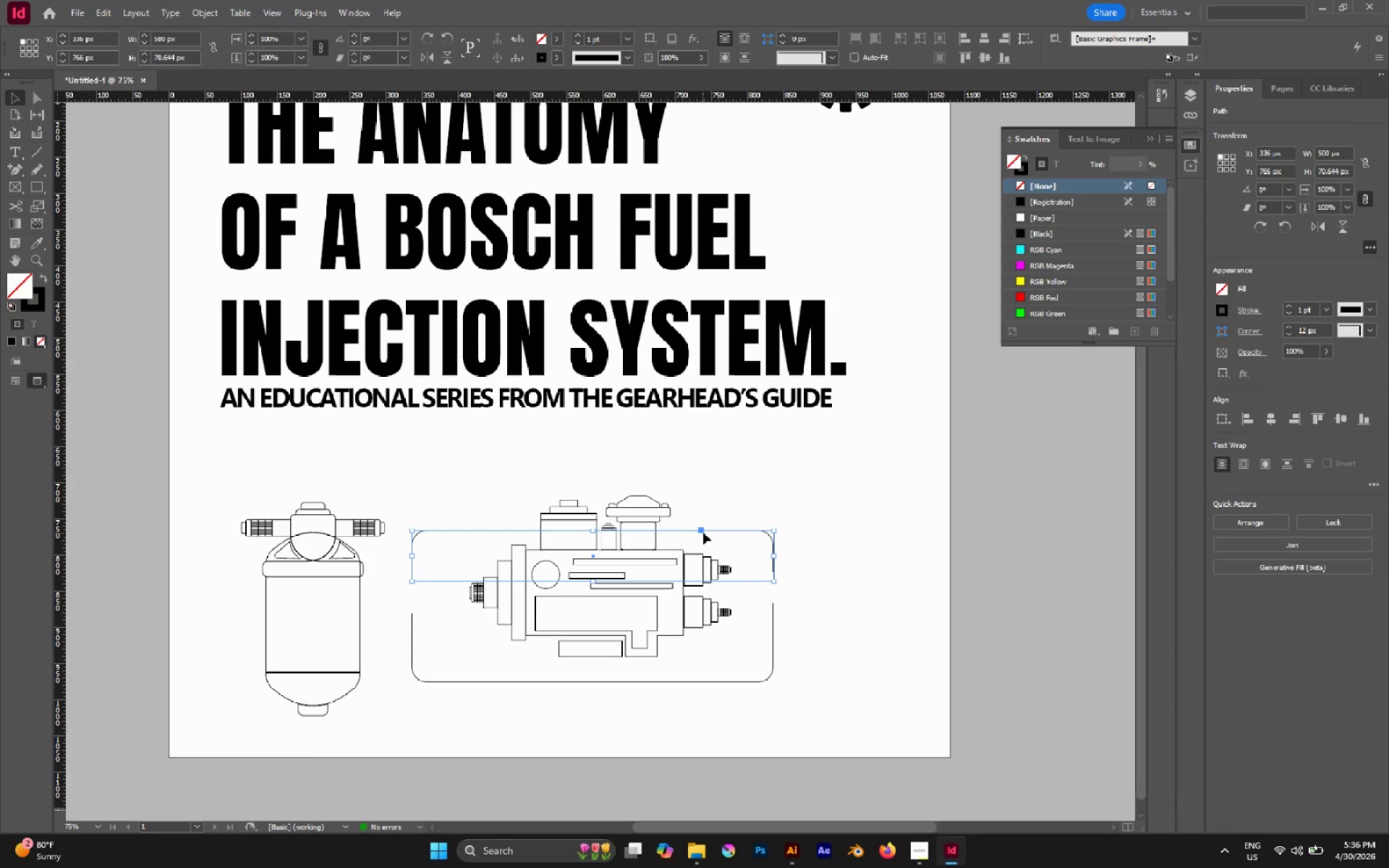 
type(AP)
 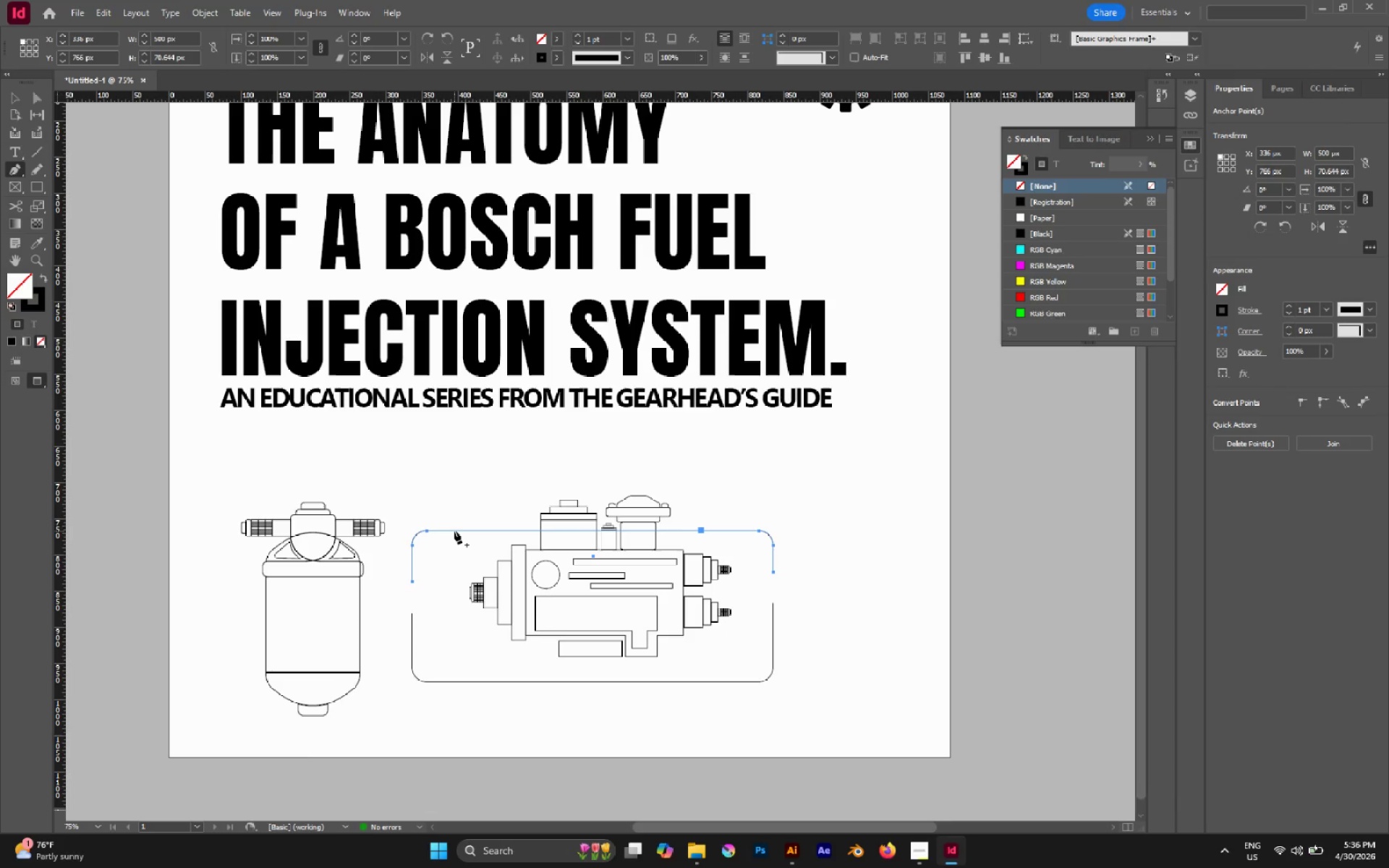 
left_click([454, 529])
 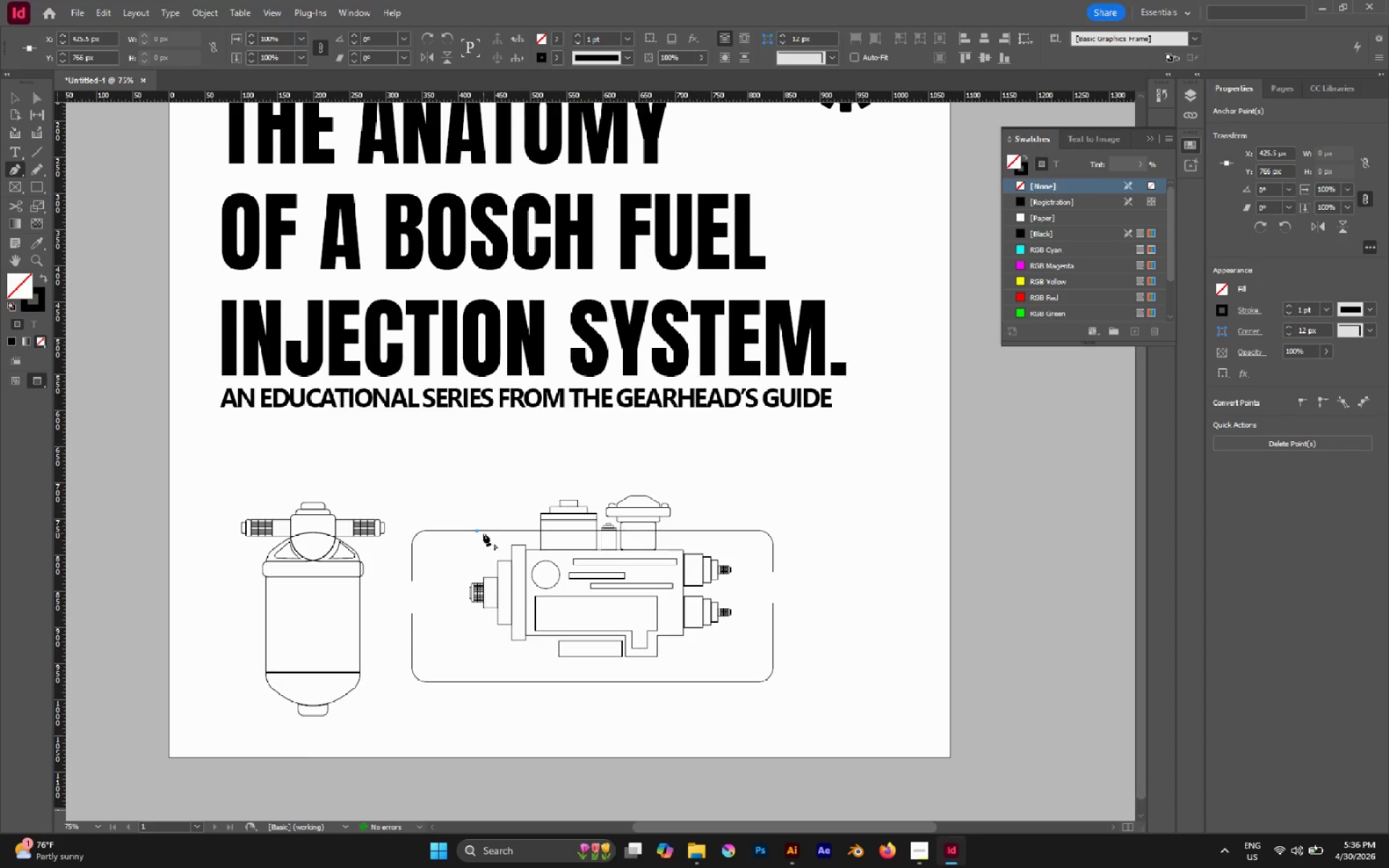 
key(Control+ControlLeft)
 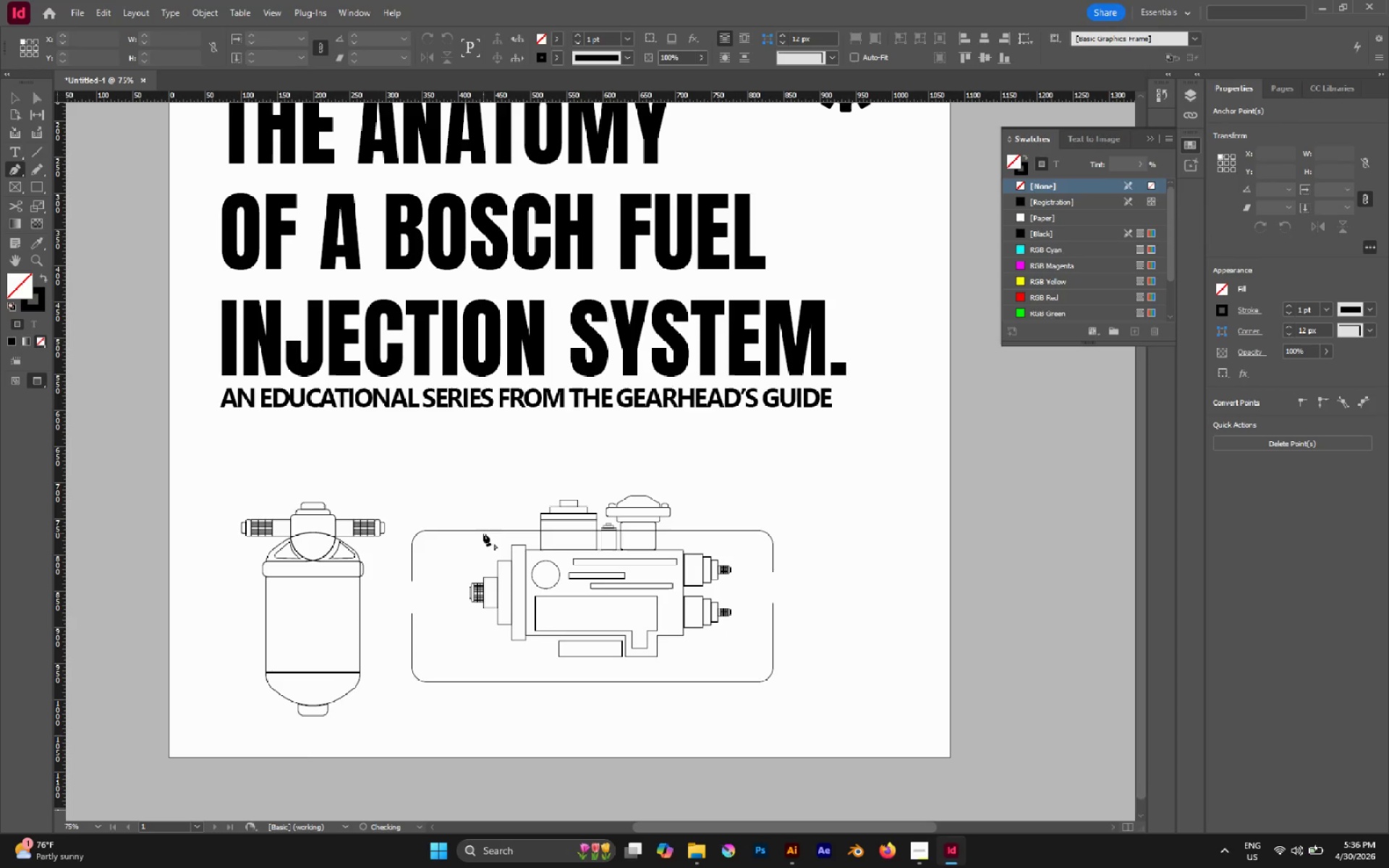 
key(Control+Z)
 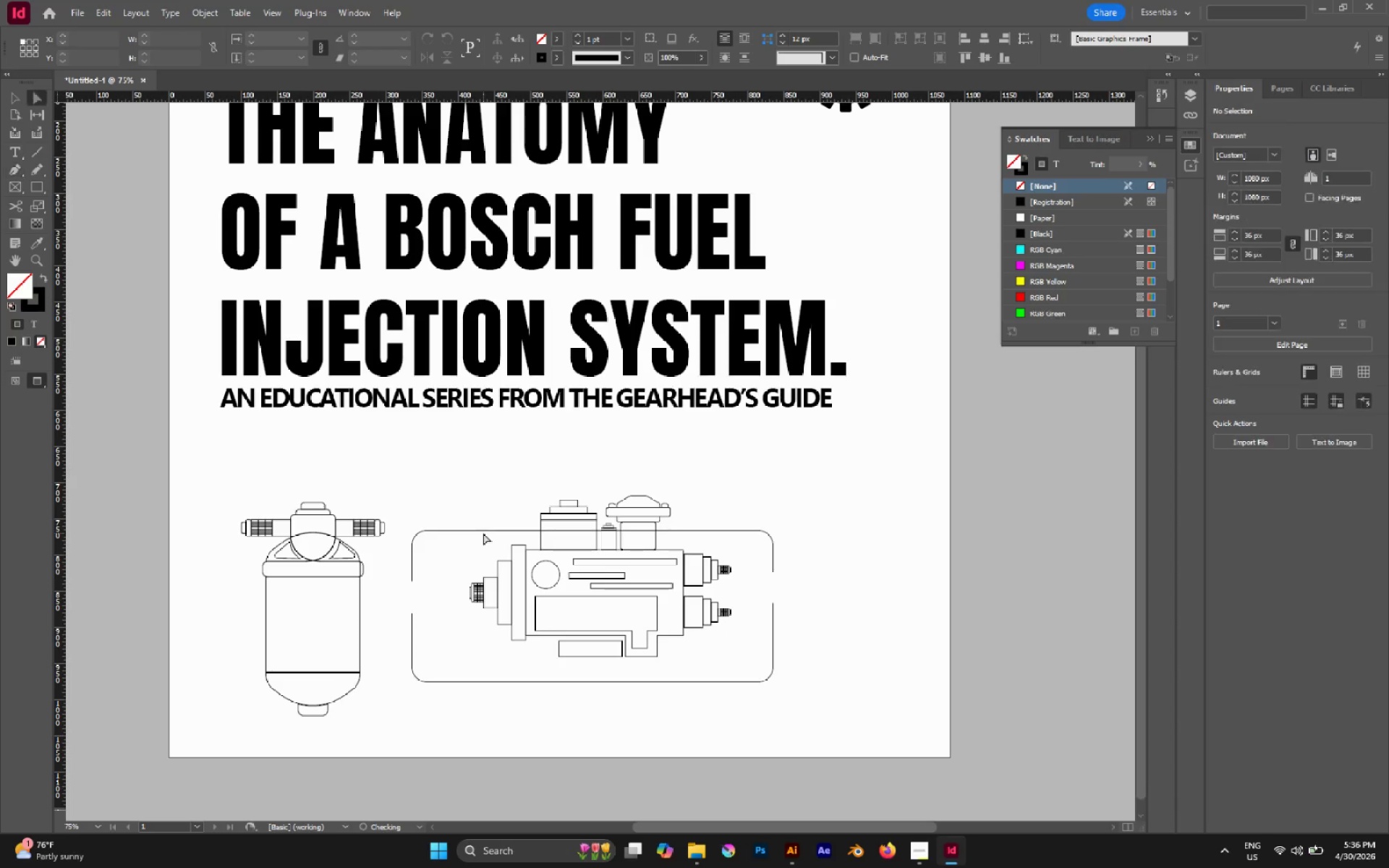 
key(A)
 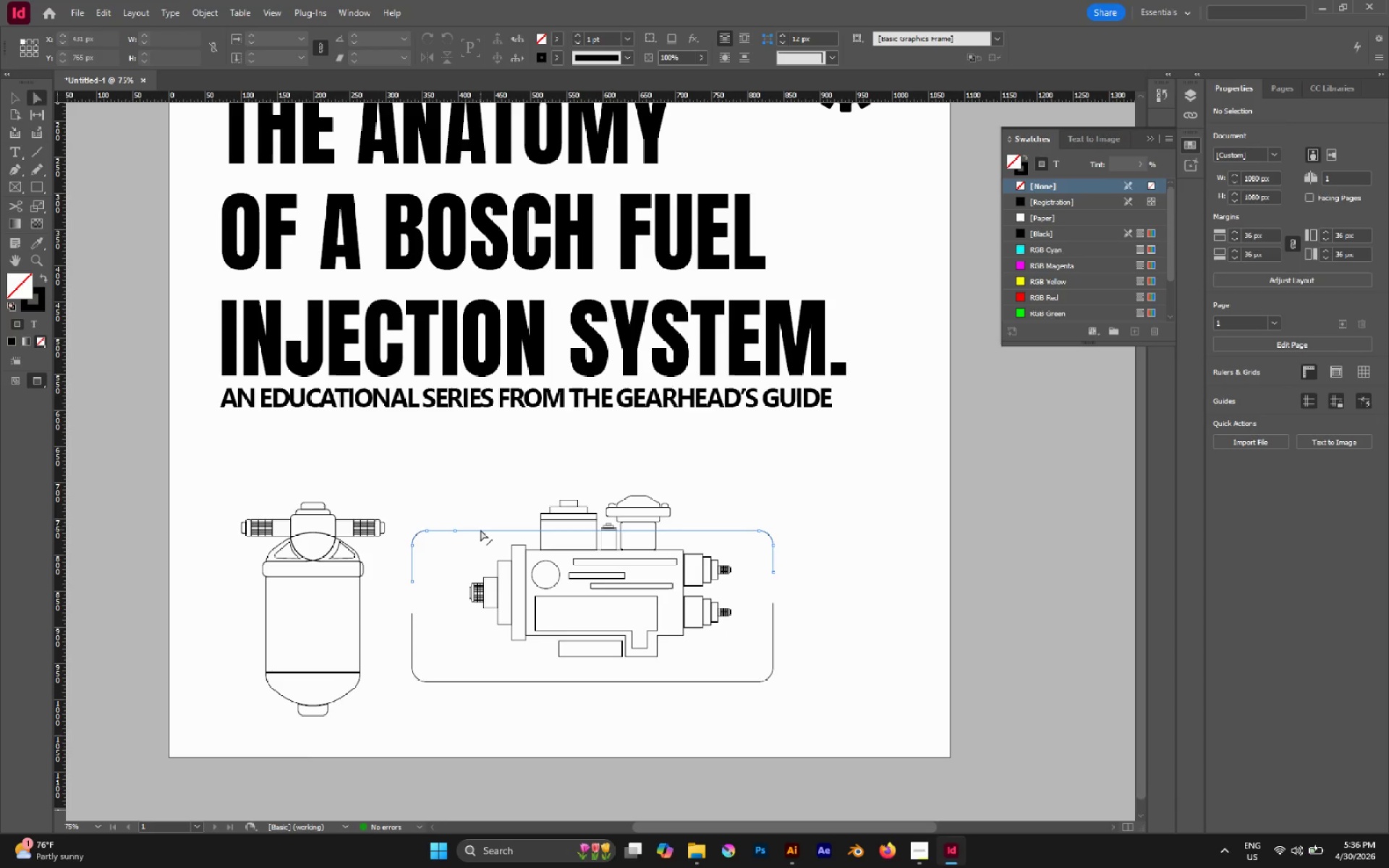 
hold_key(key=ControlLeft, duration=0.42)
left_click([480, 529])
 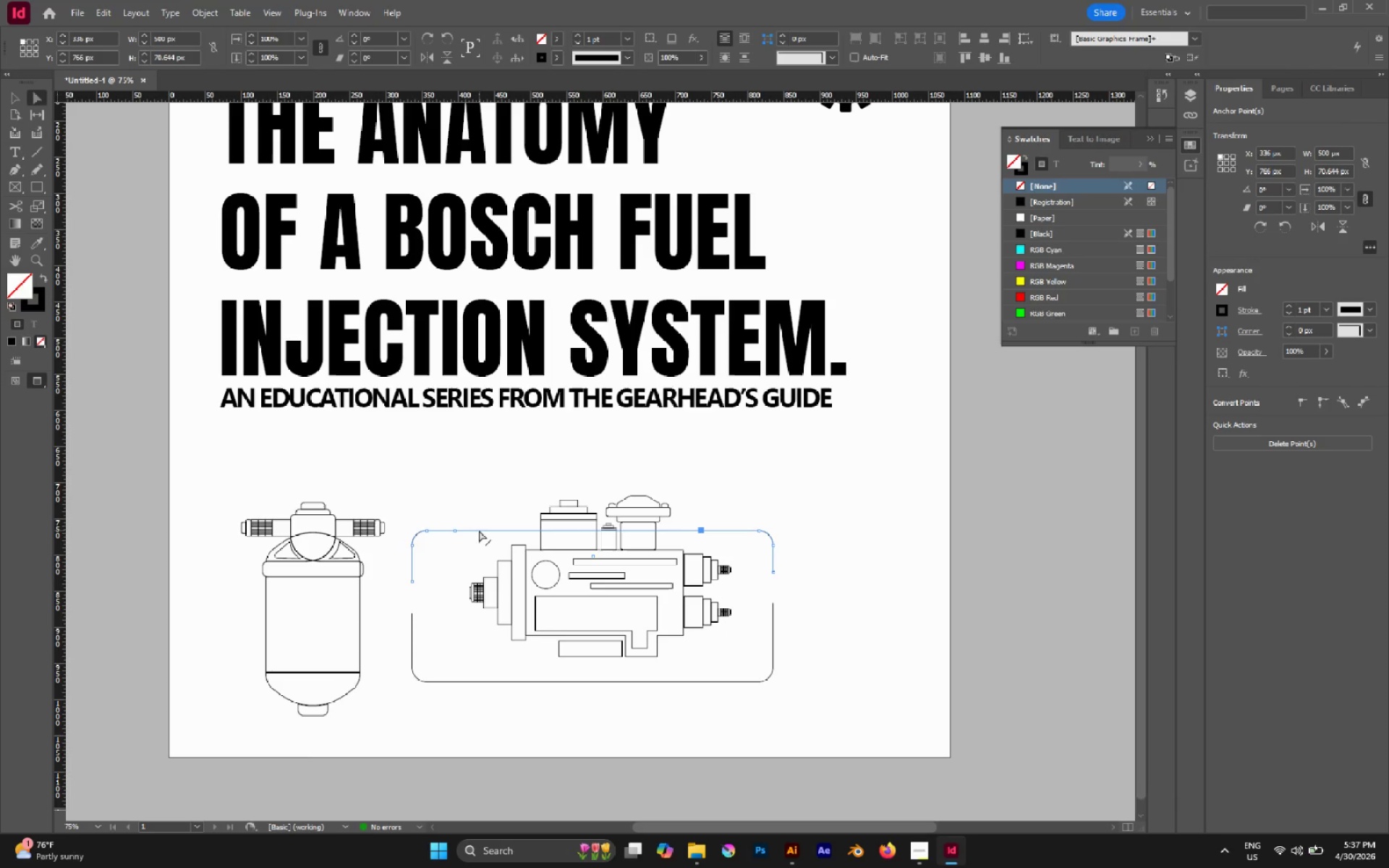 
key(P)
 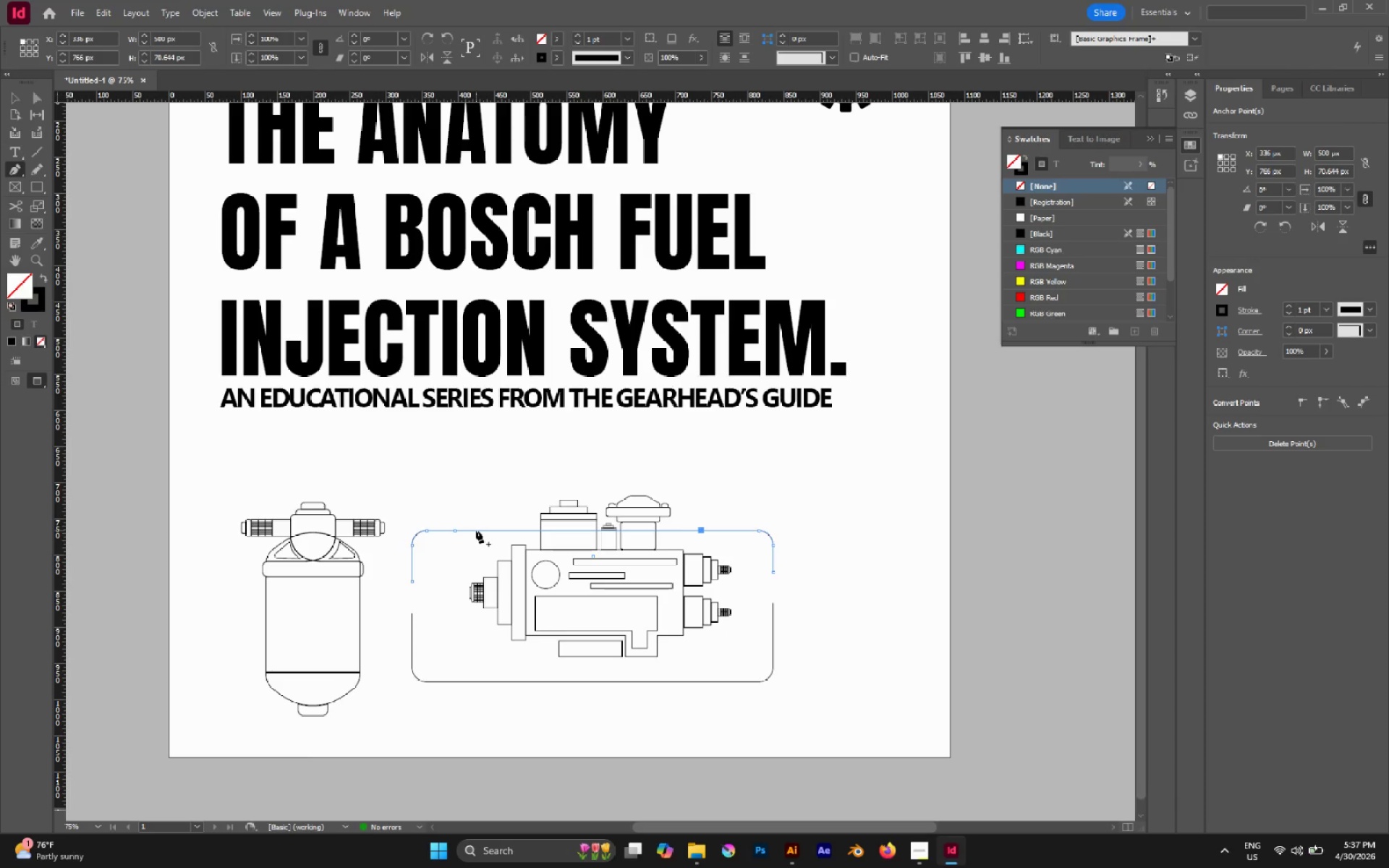 
left_click([476, 530])
 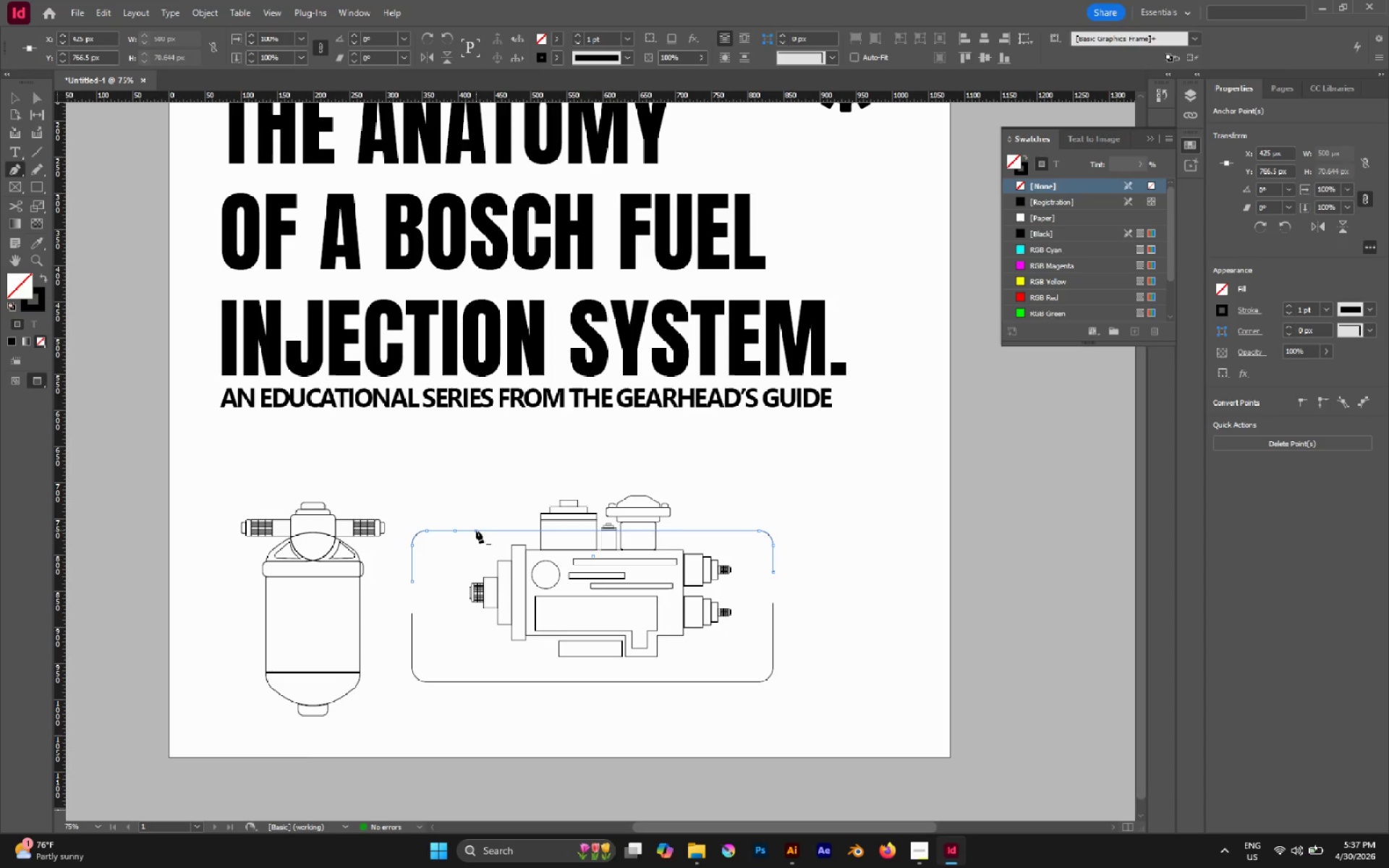 
key(Delete)
 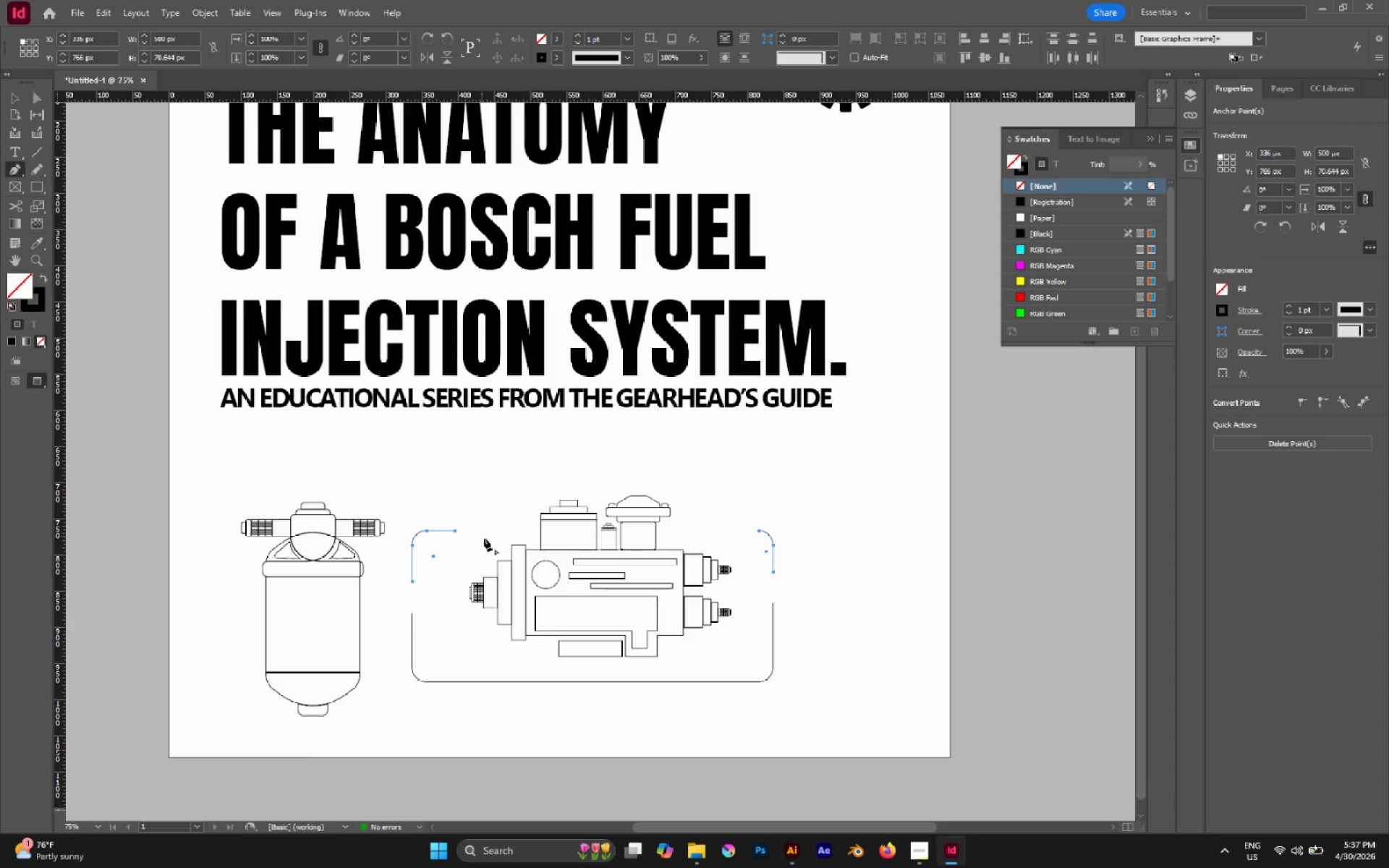 
key(A)
 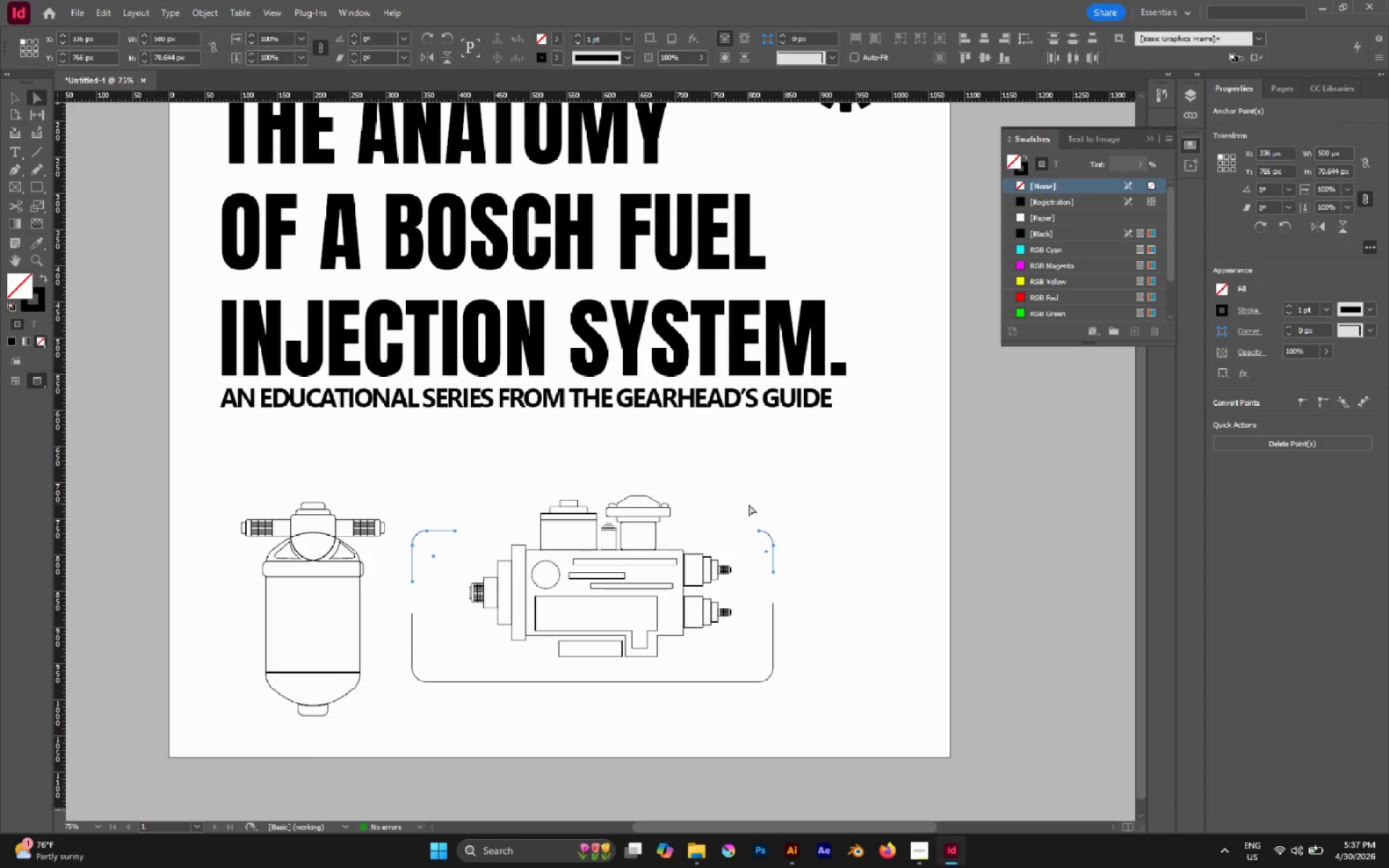 
left_click([749, 504])
 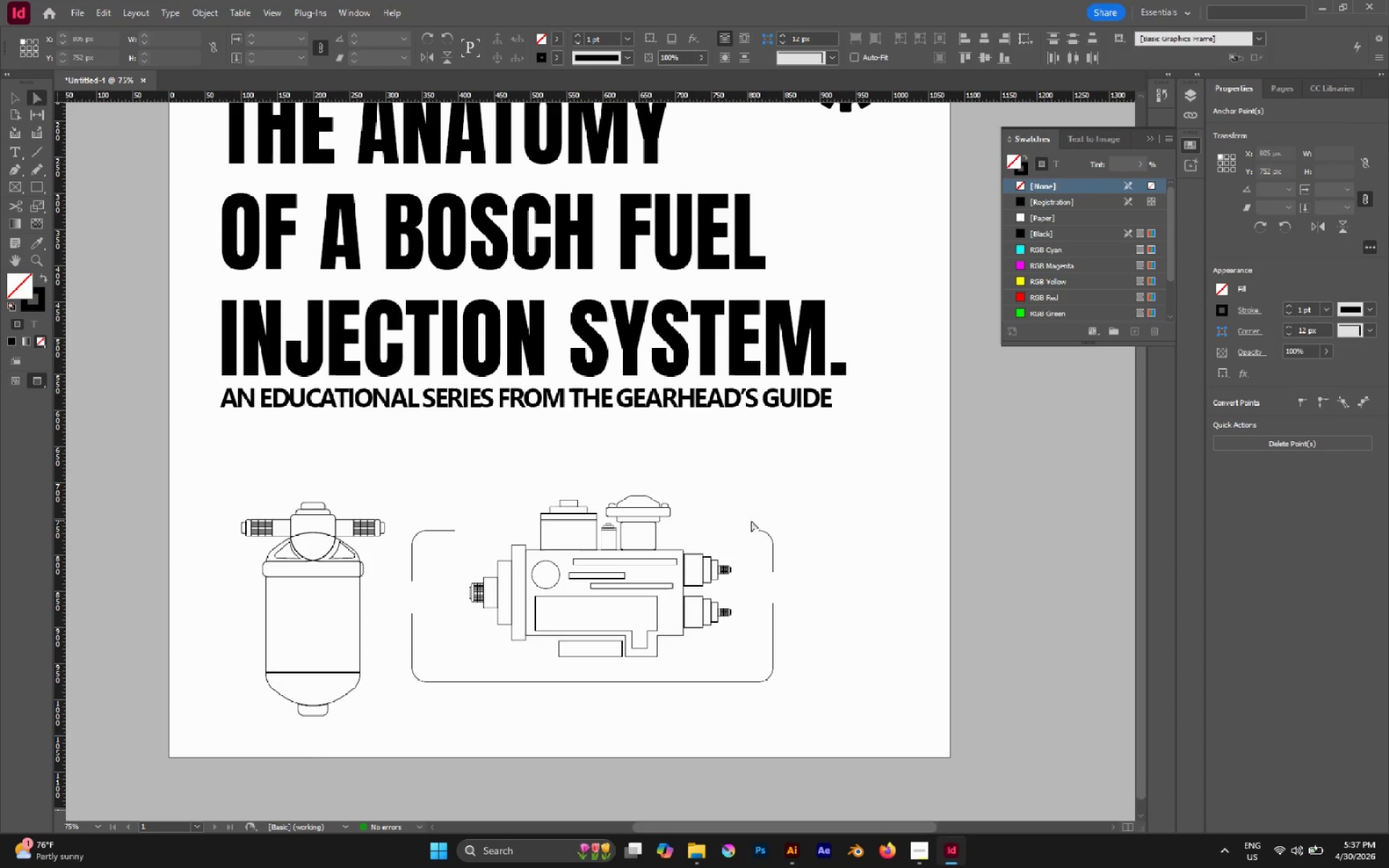 
left_click_drag(start_coordinate=[751, 520], to_coordinate=[789, 579])
 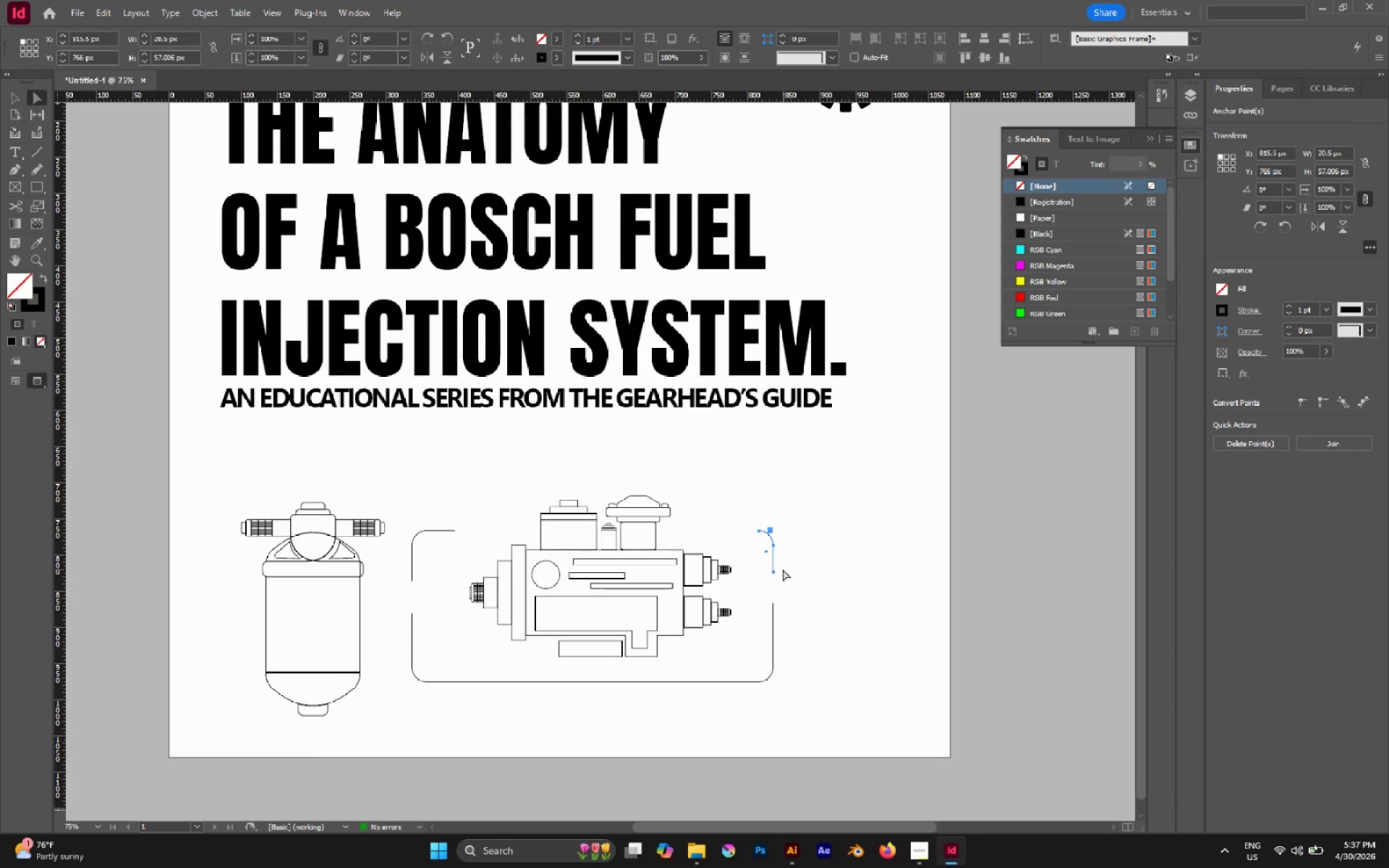 
key(Delete)
 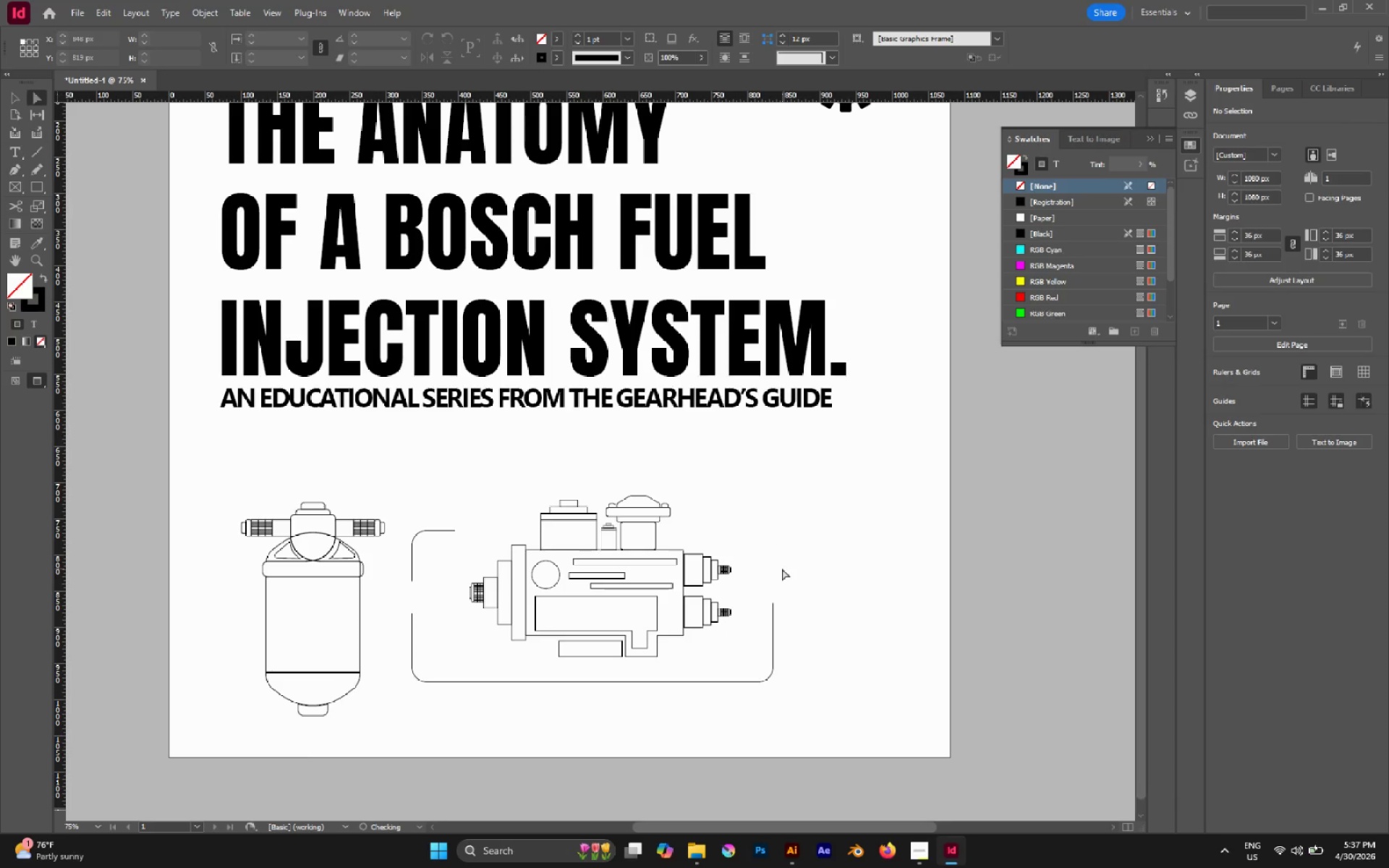 
key(V)
 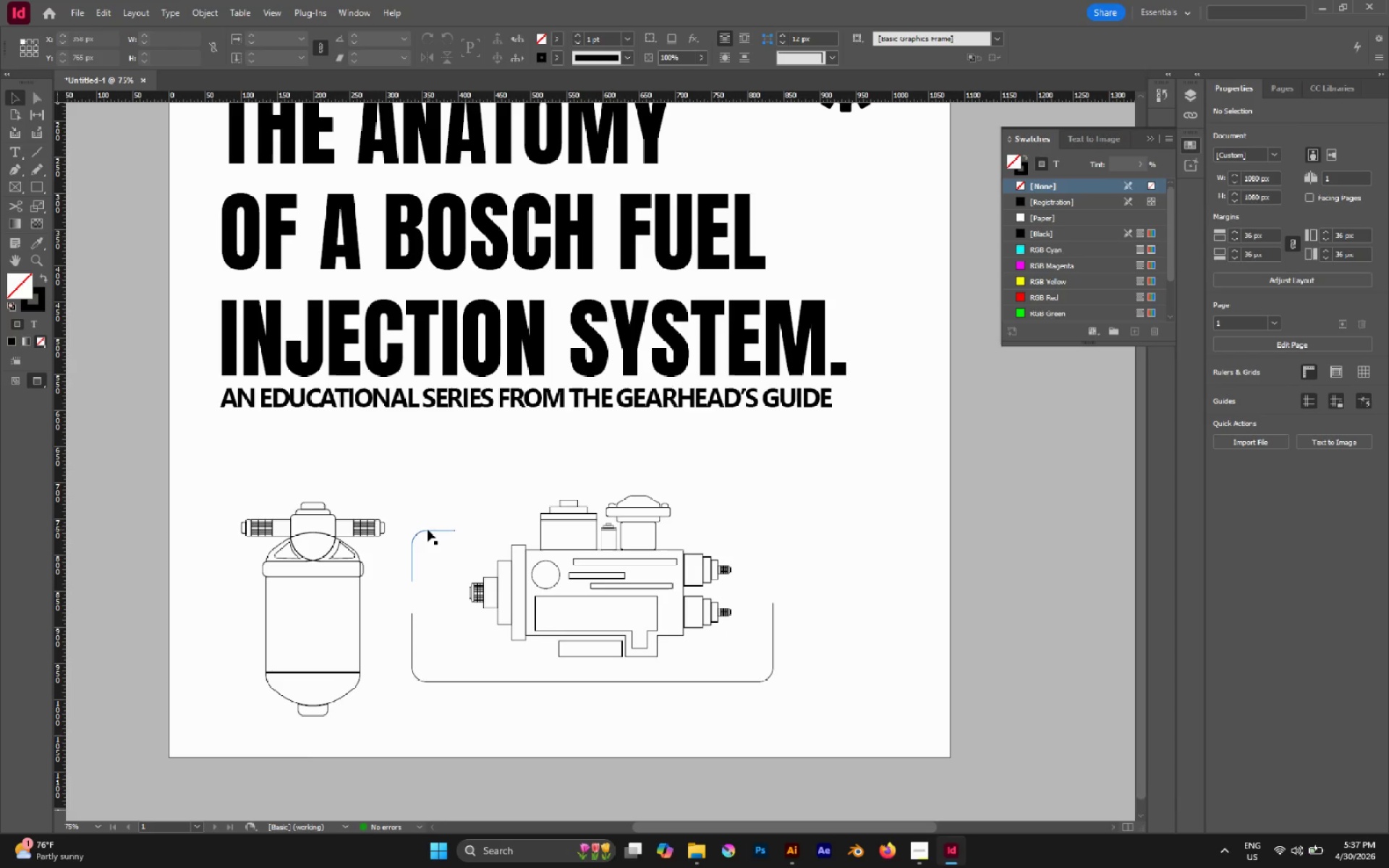 
left_click([428, 529])
 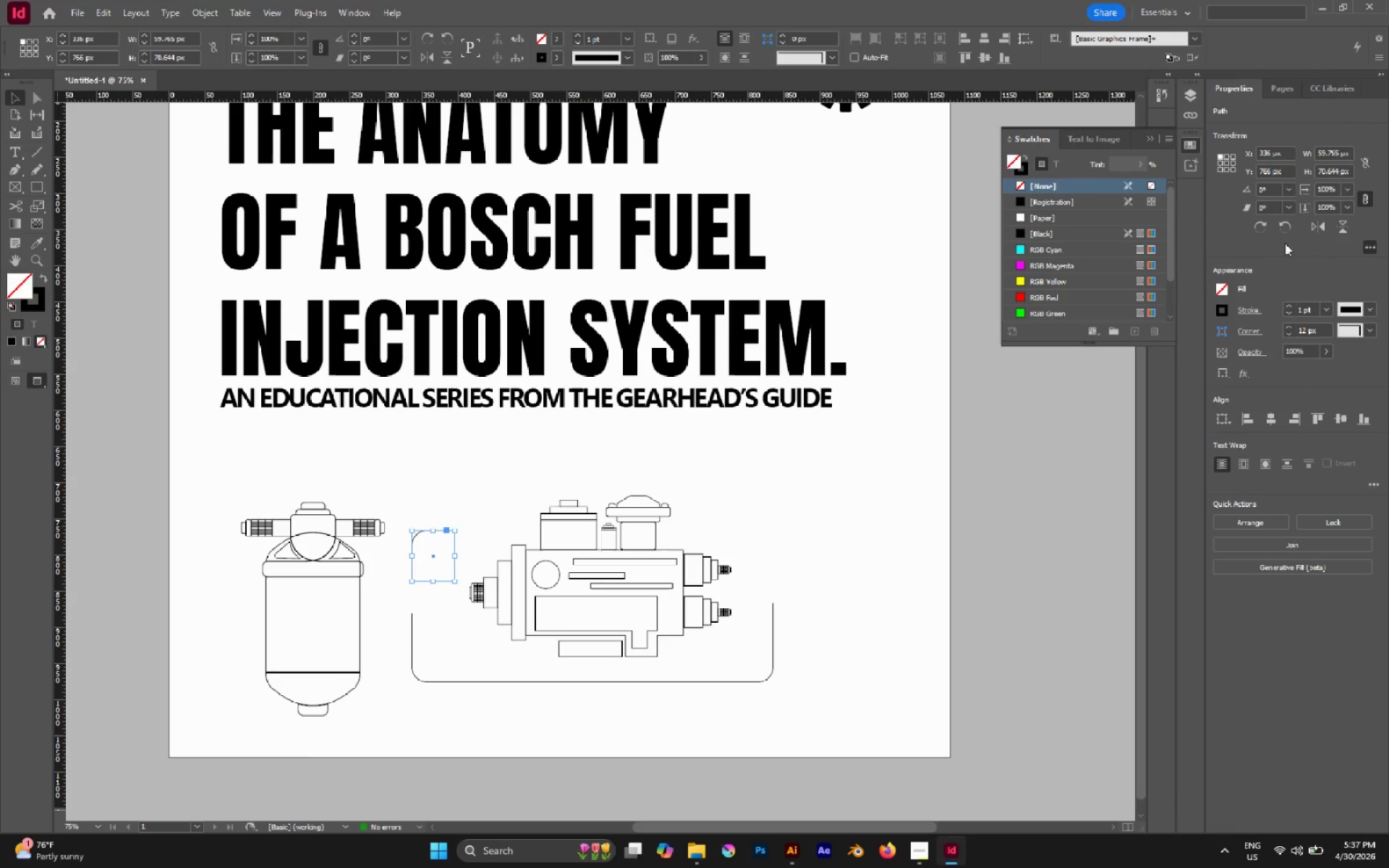 
left_click([1336, 225])
 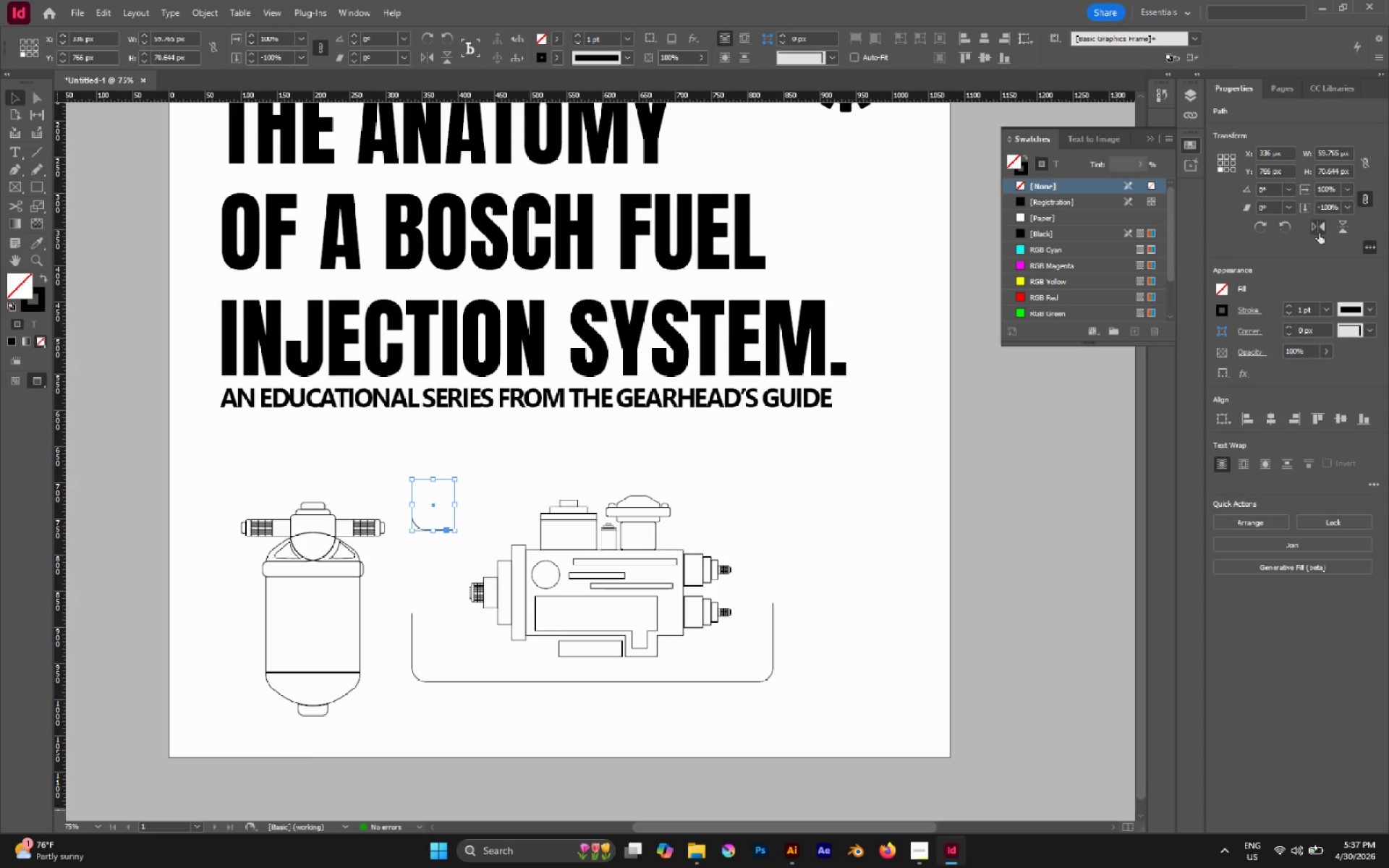 
left_click([1319, 233])
 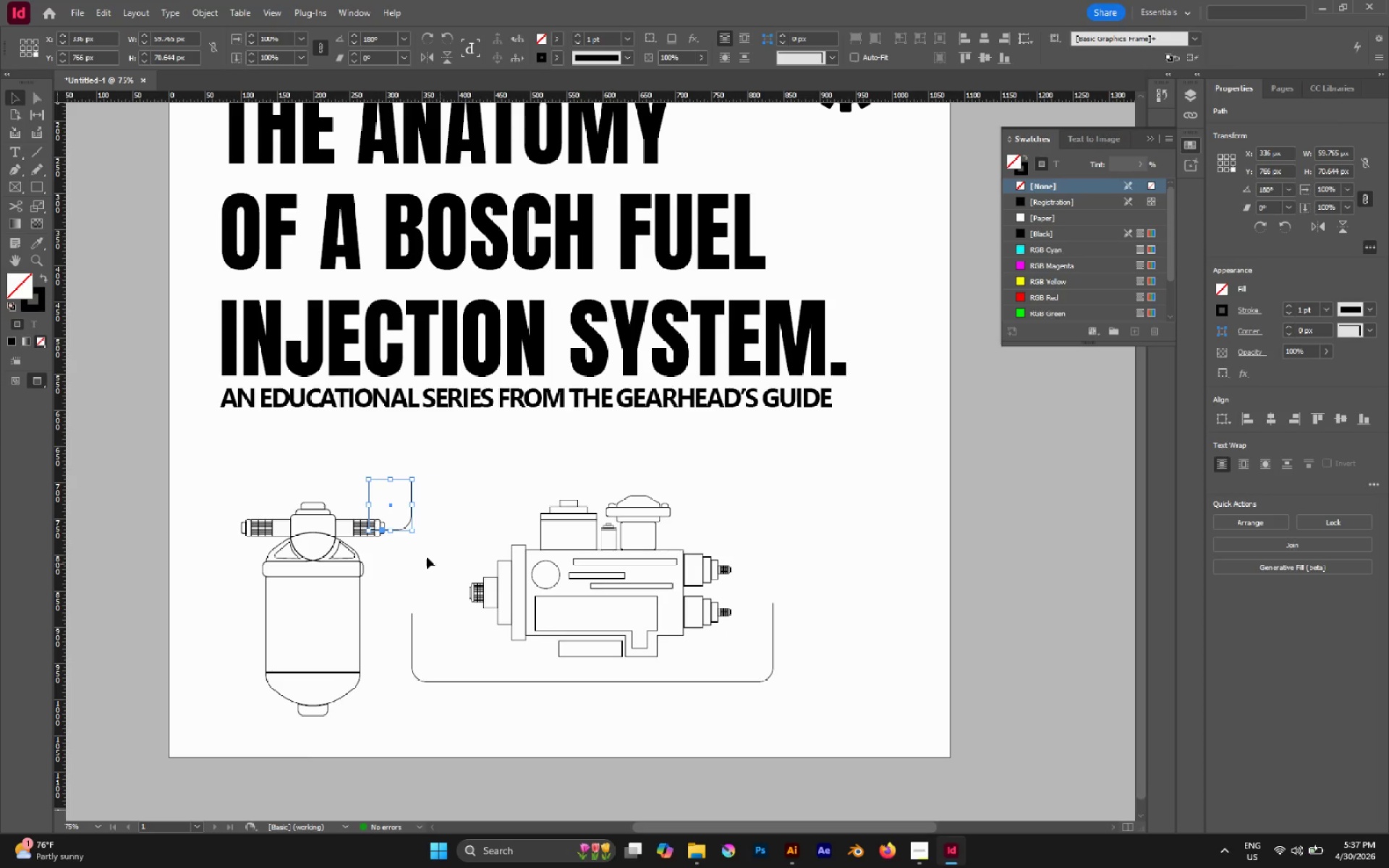 
hold_key(key=AltLeft, duration=0.77)
scroll: coordinate [398, 548], scroll_direction: up, amount: 1.0
 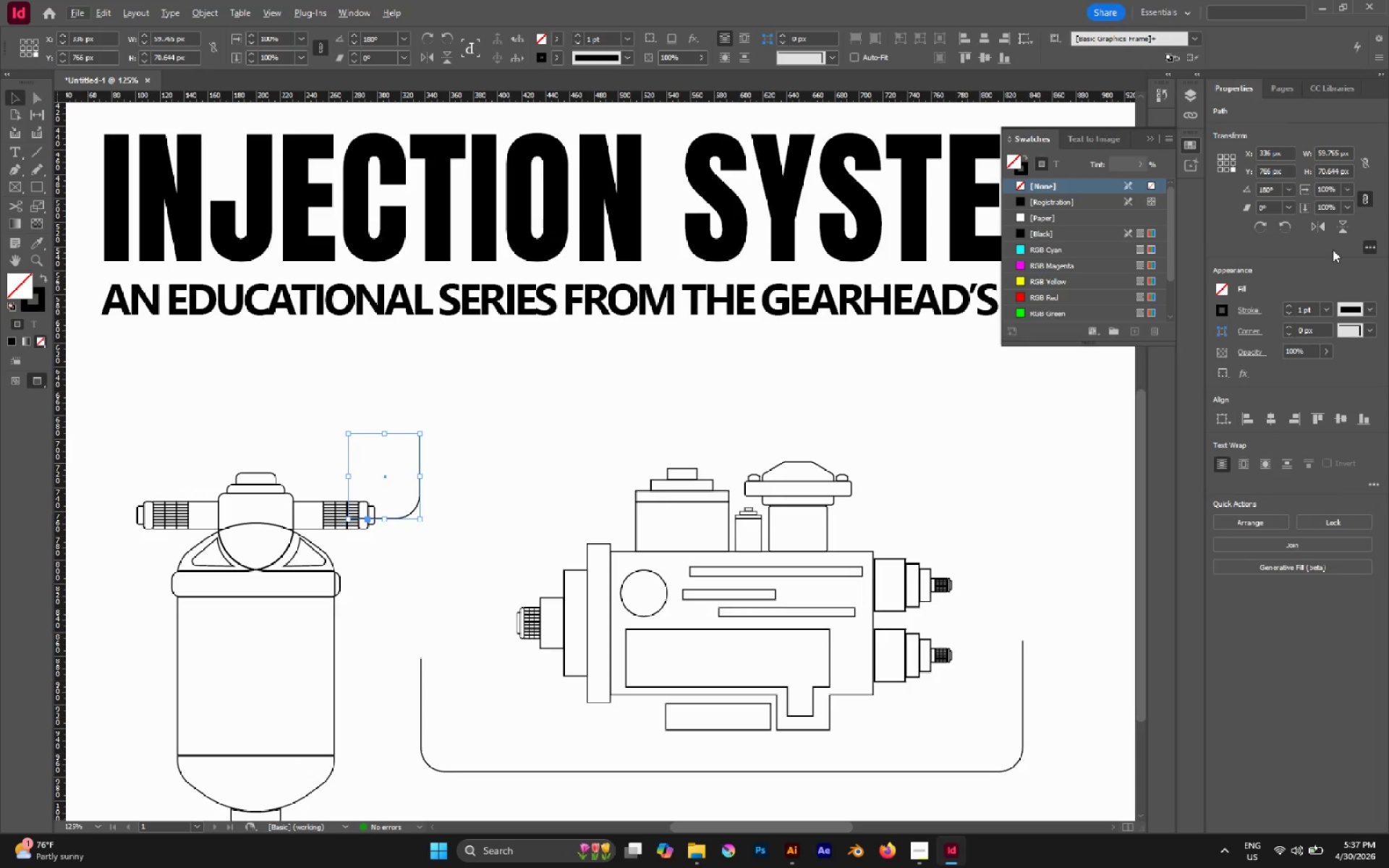 
left_click([1346, 235])
 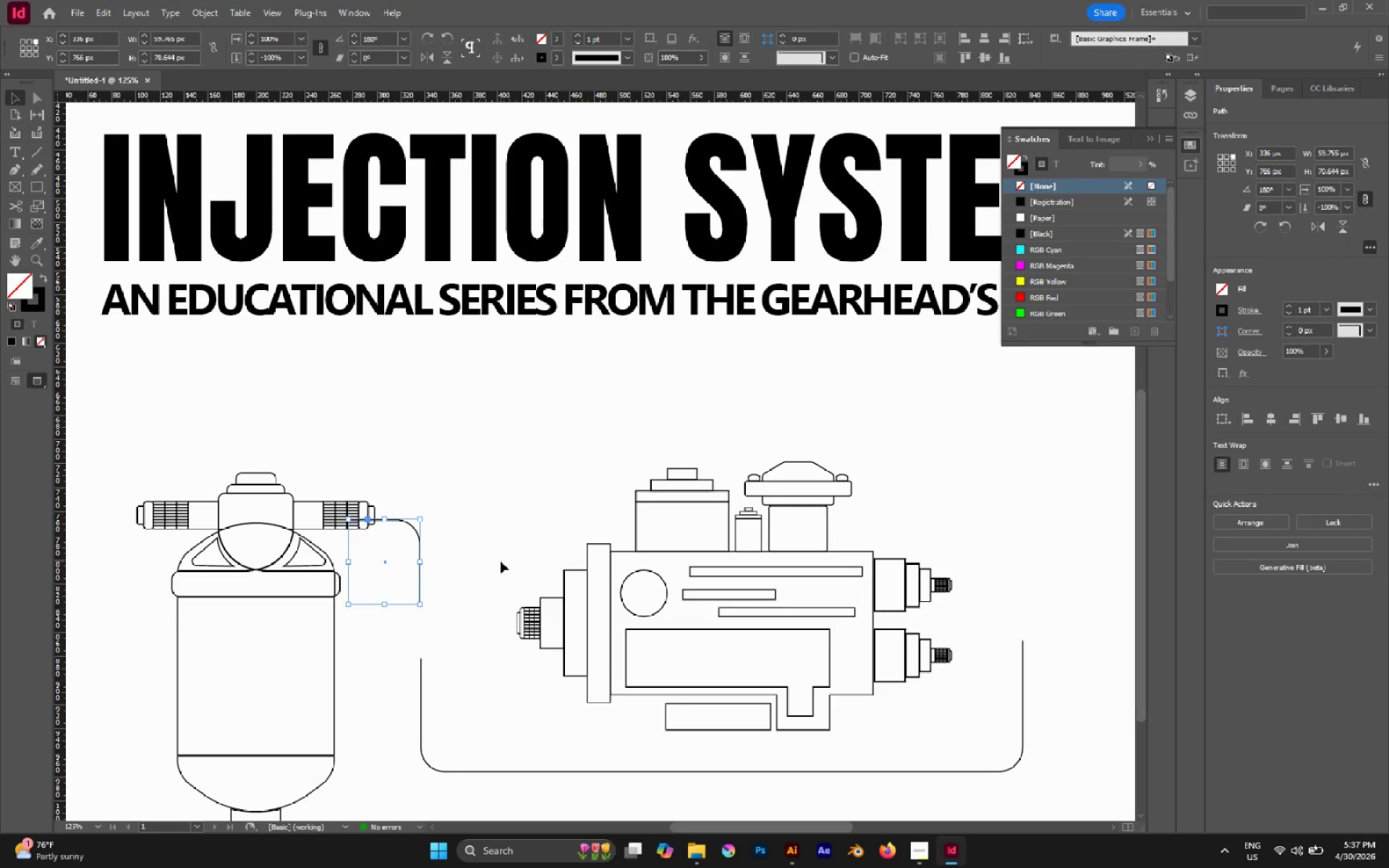 
left_click([488, 553])
 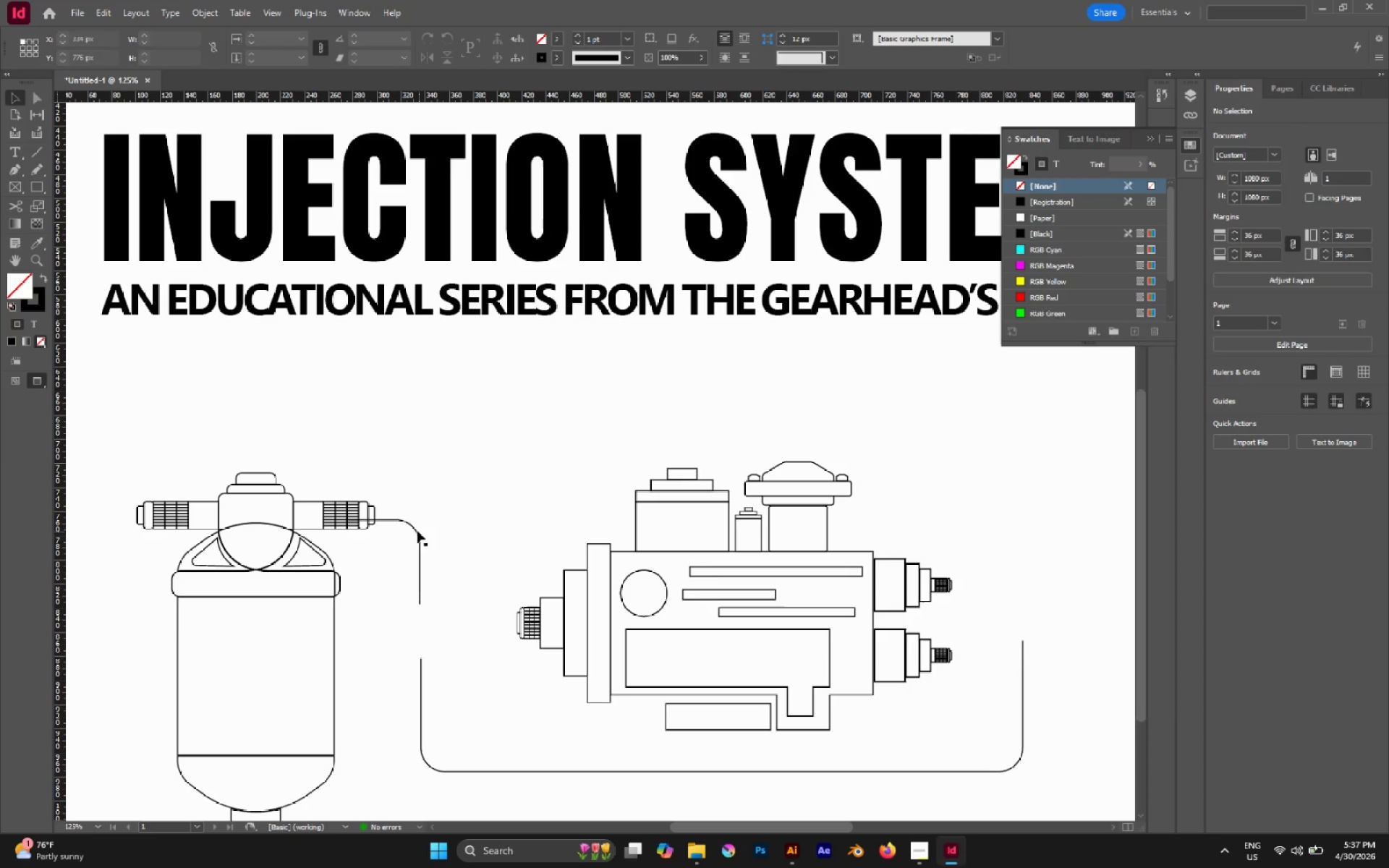 
left_click_drag(start_coordinate=[417, 531], to_coordinate=[421, 526])
 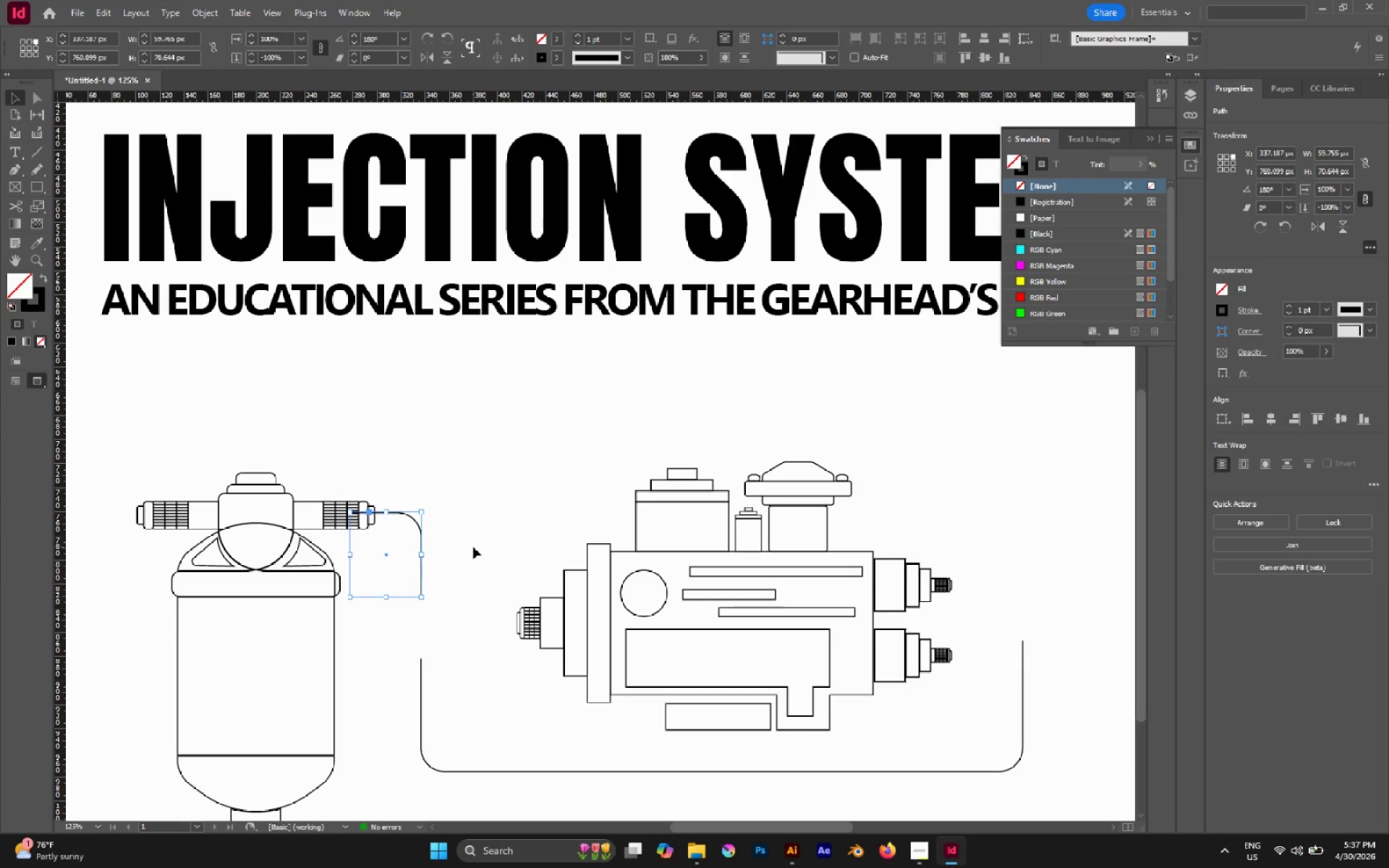 
key(A)
 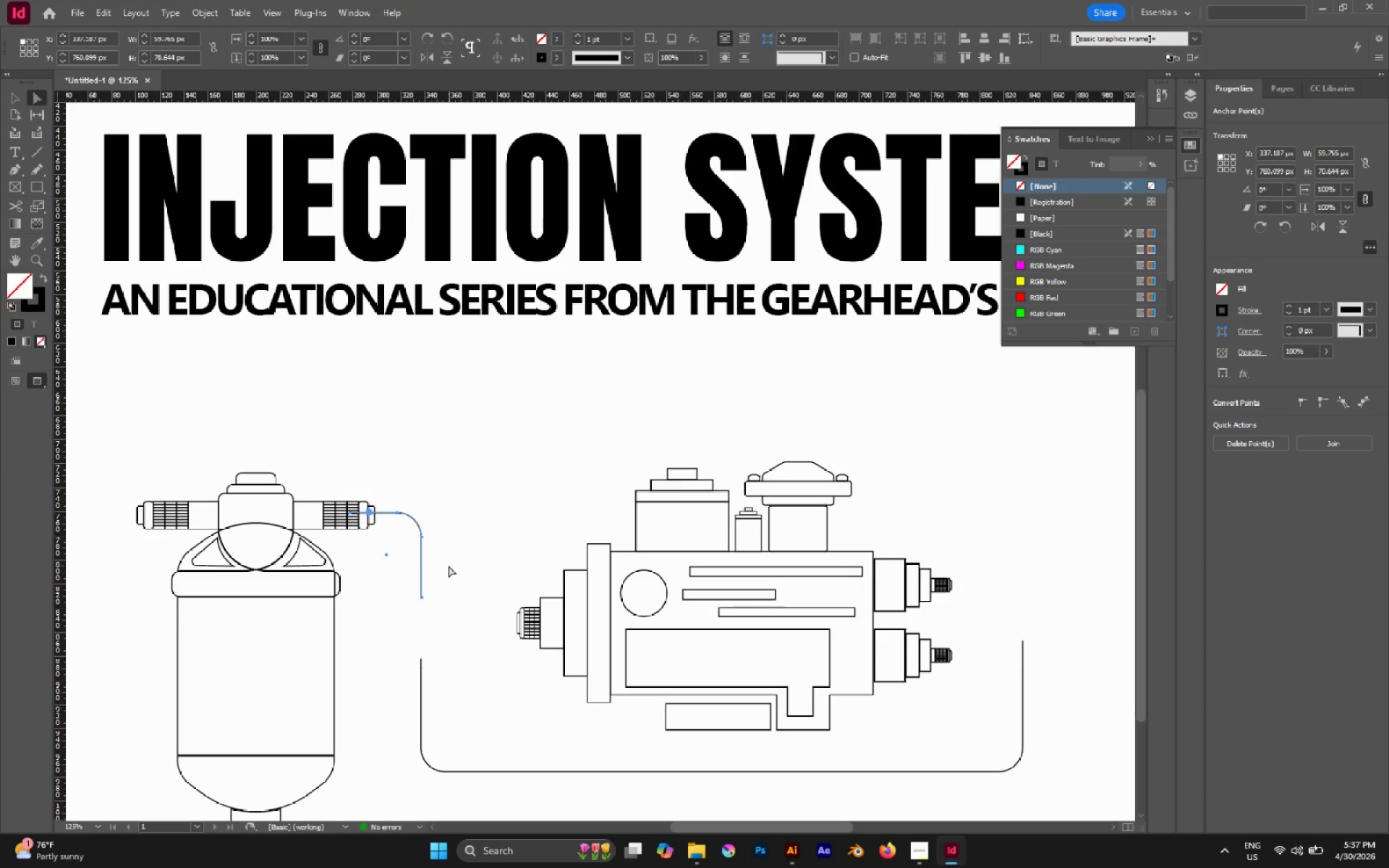 
key(V)
 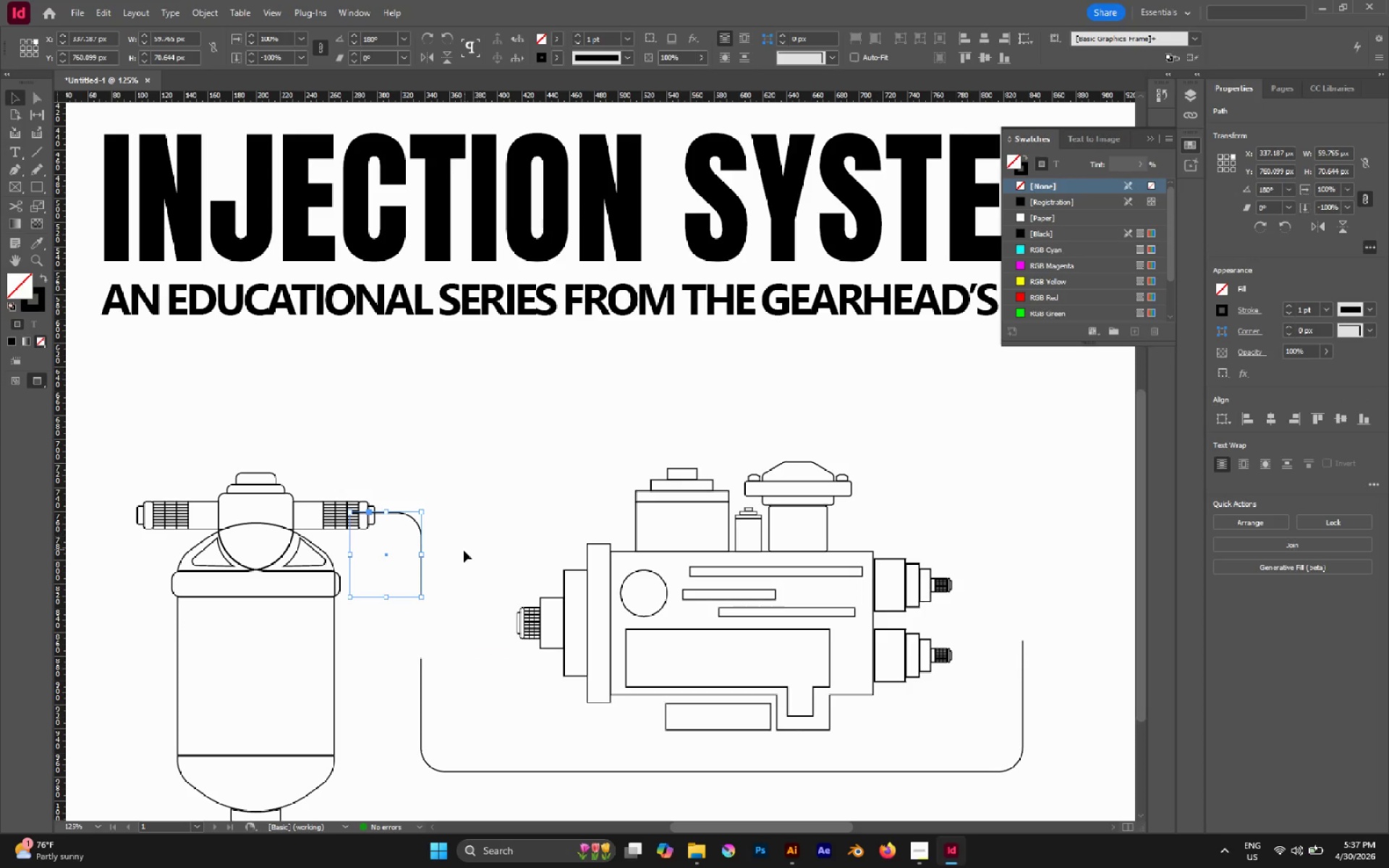 
left_click([464, 550])
 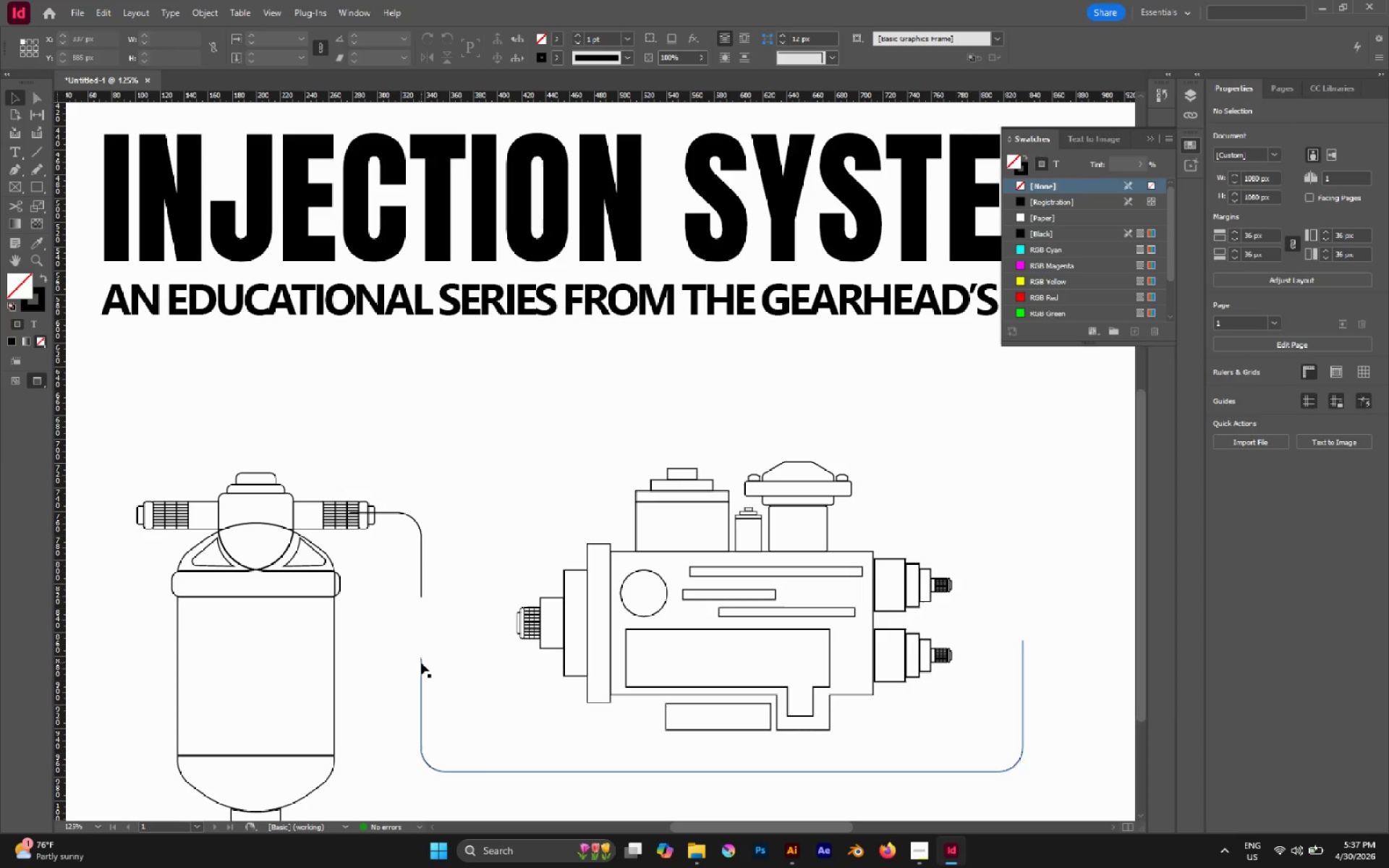 
left_click_drag(start_coordinate=[421, 663], to_coordinate=[420, 629])
 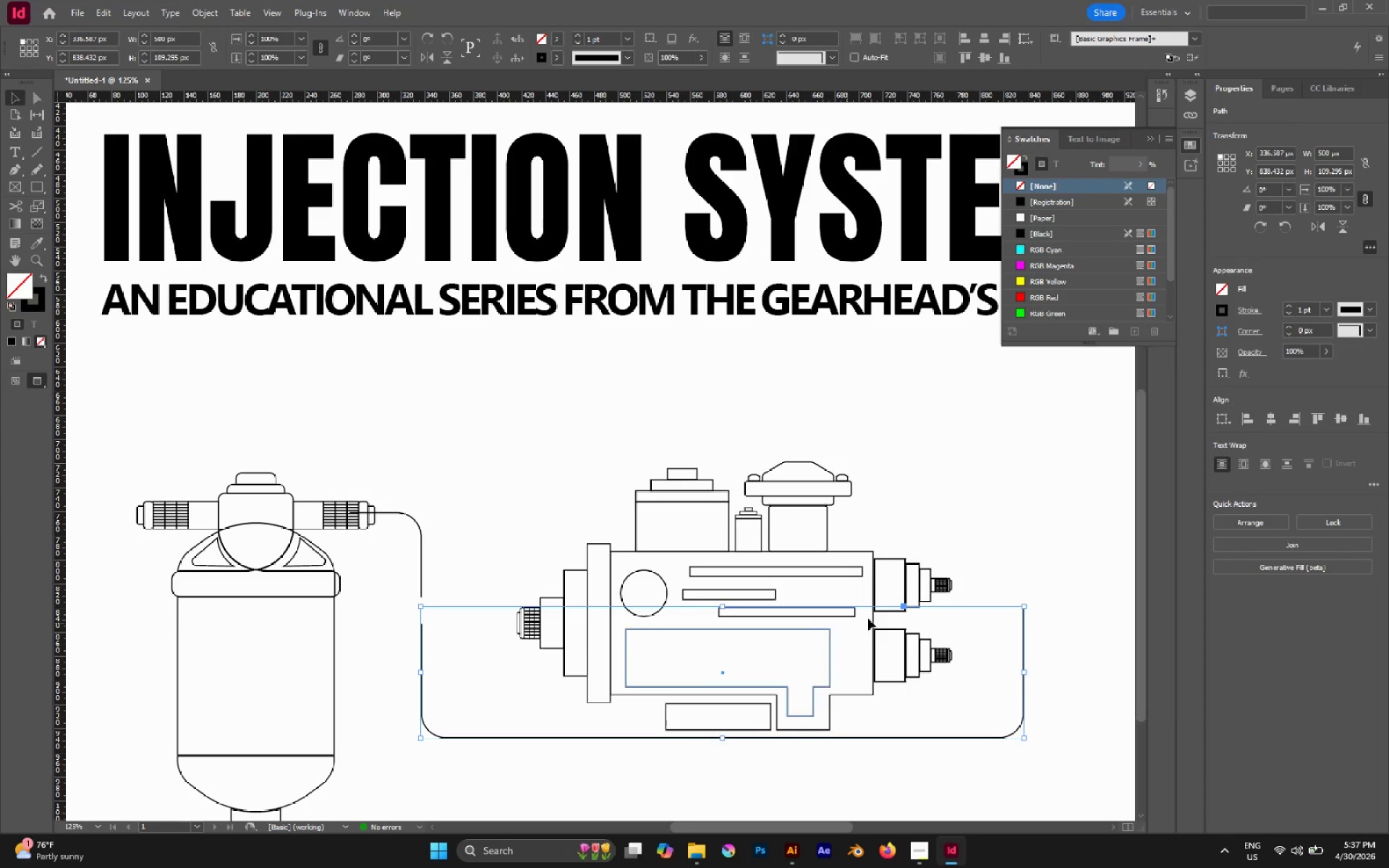 
key(A)
 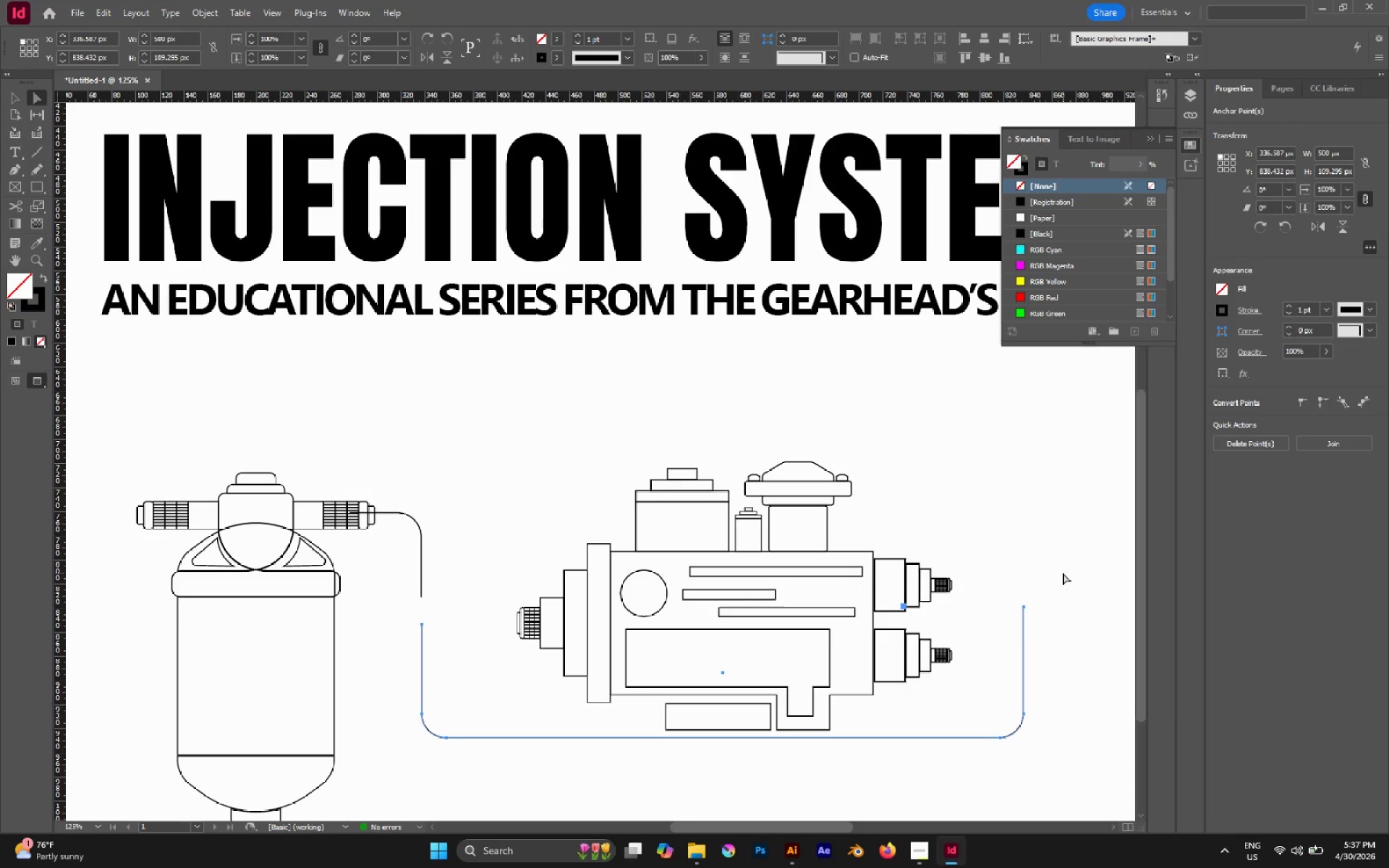 
left_click_drag(start_coordinate=[1063, 573], to_coordinate=[995, 770])
 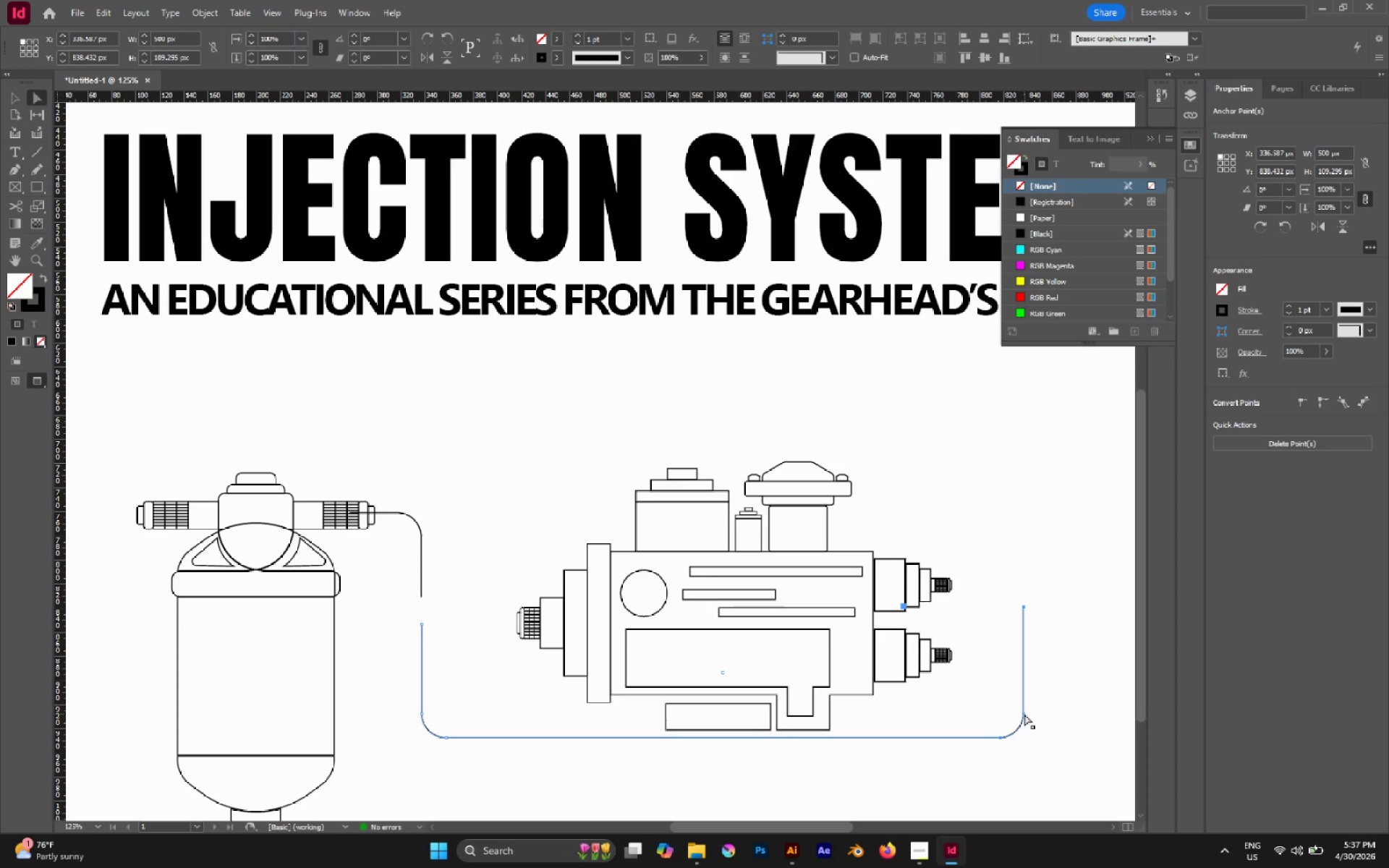 
left_click_drag(start_coordinate=[1023, 714], to_coordinate=[893, 700])
 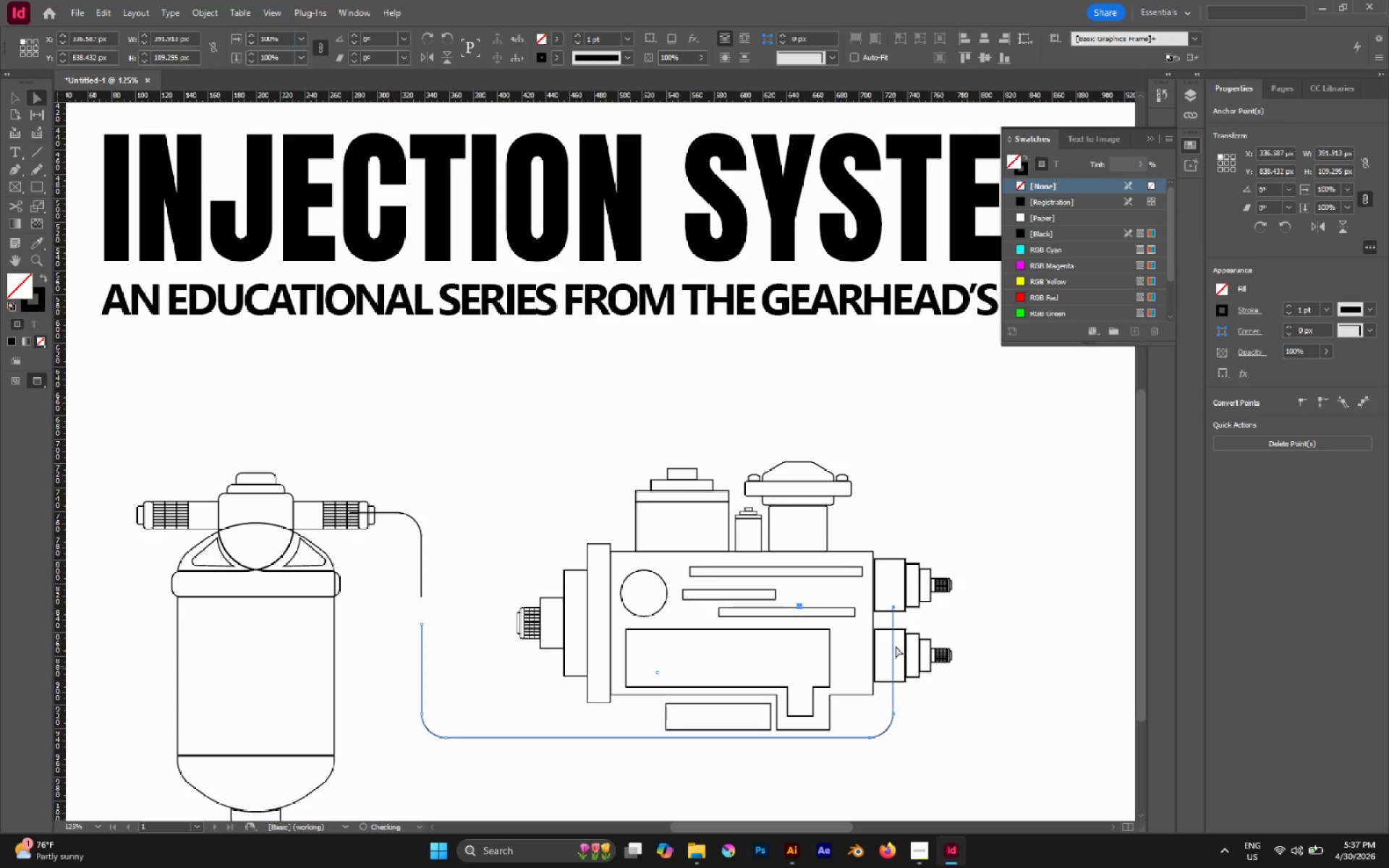 
hold_key(key=ShiftLeft, duration=2.0)
 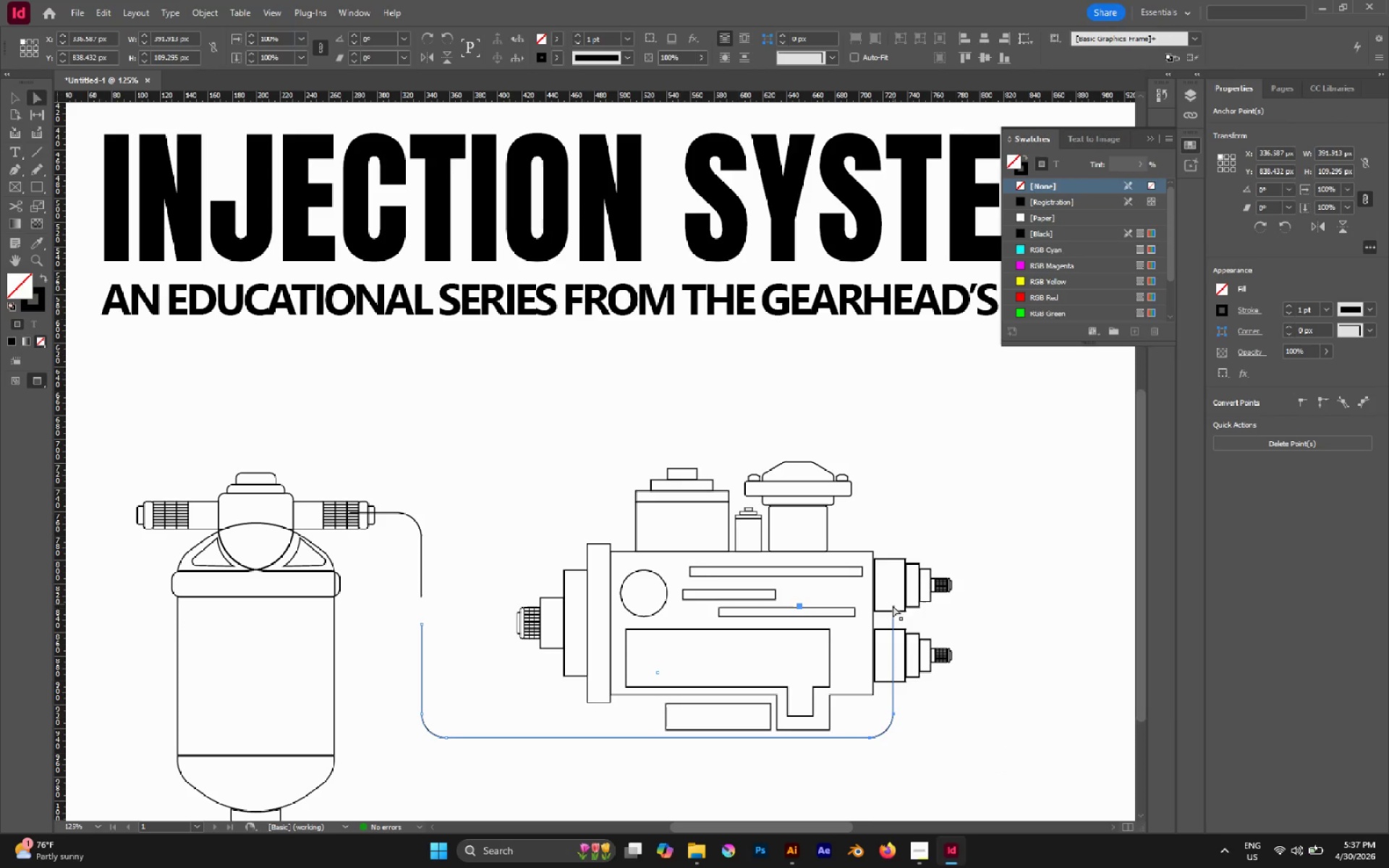 
left_click([893, 605])
 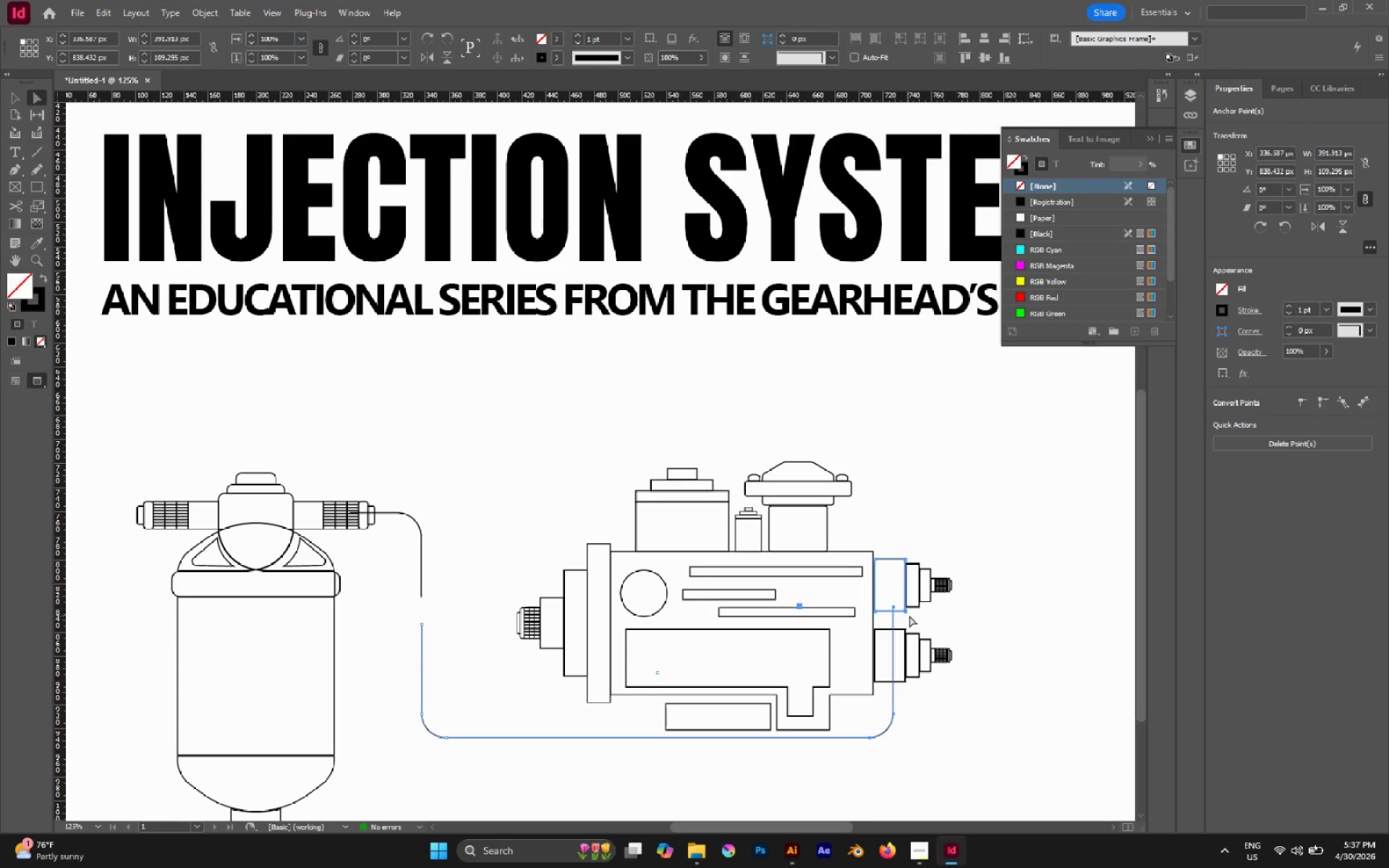 
left_click([911, 616])
 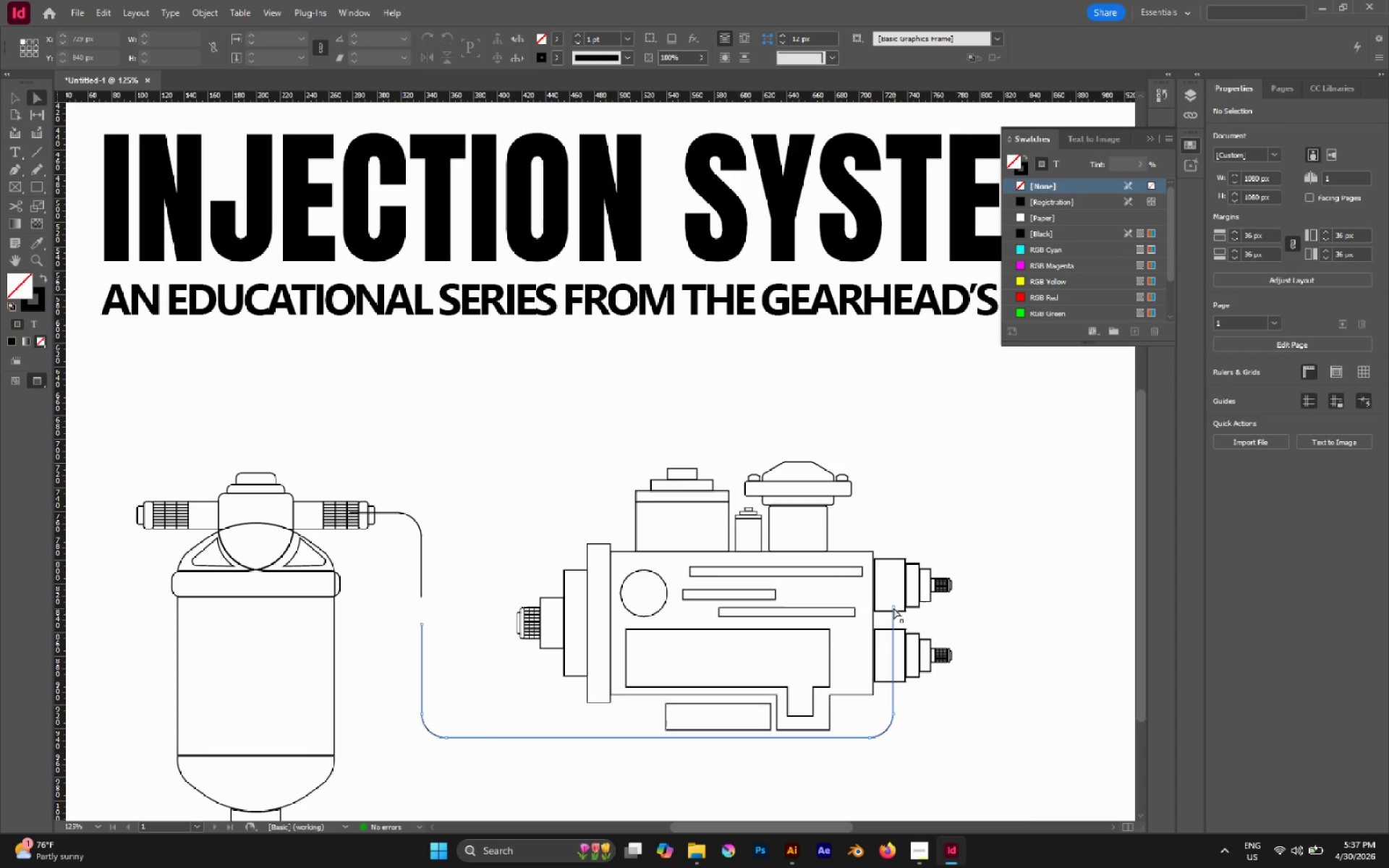 
left_click([893, 607])
 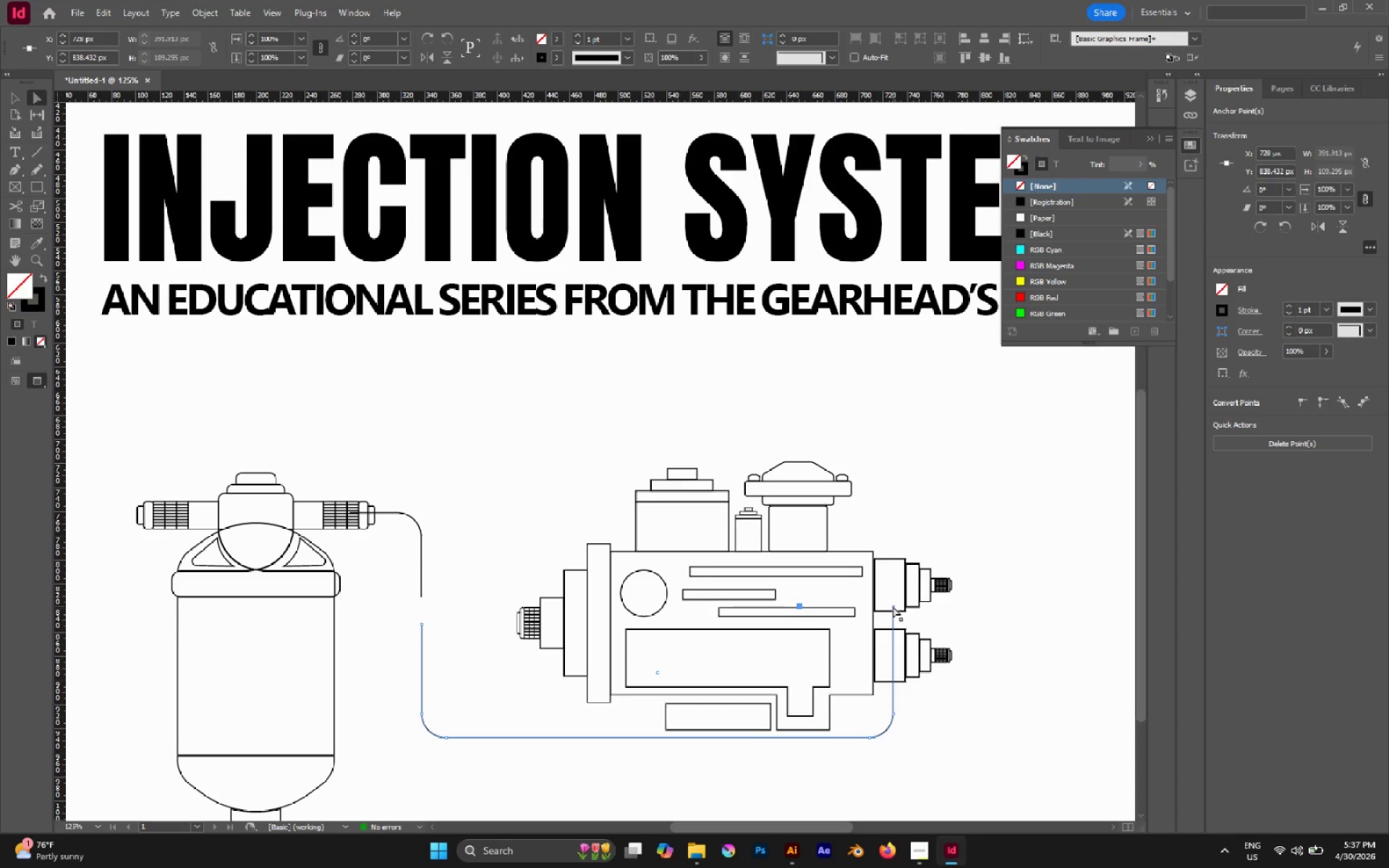 
left_click_drag(start_coordinate=[893, 606], to_coordinate=[893, 546])
 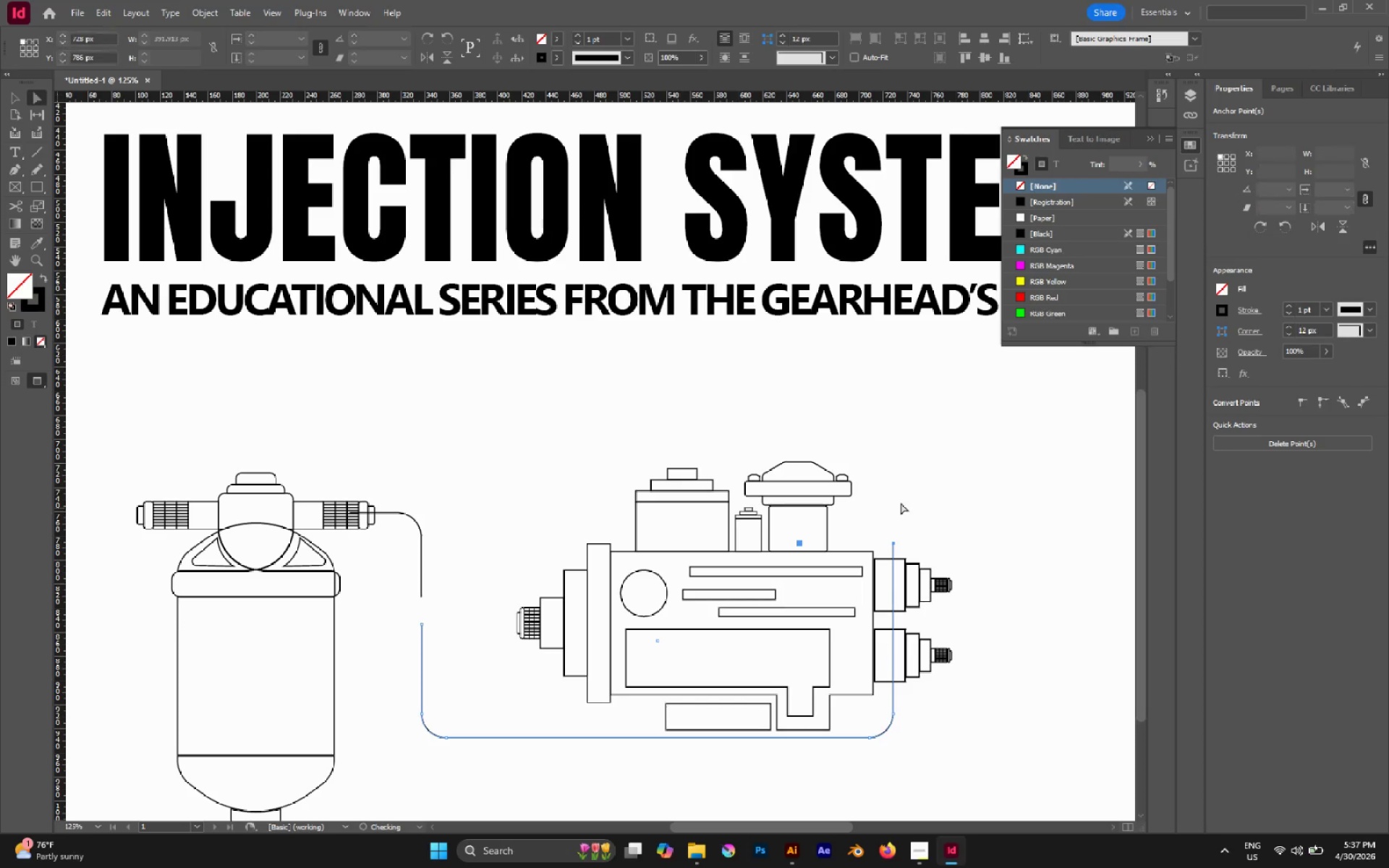 
hold_key(key=ShiftLeft, duration=0.95)
 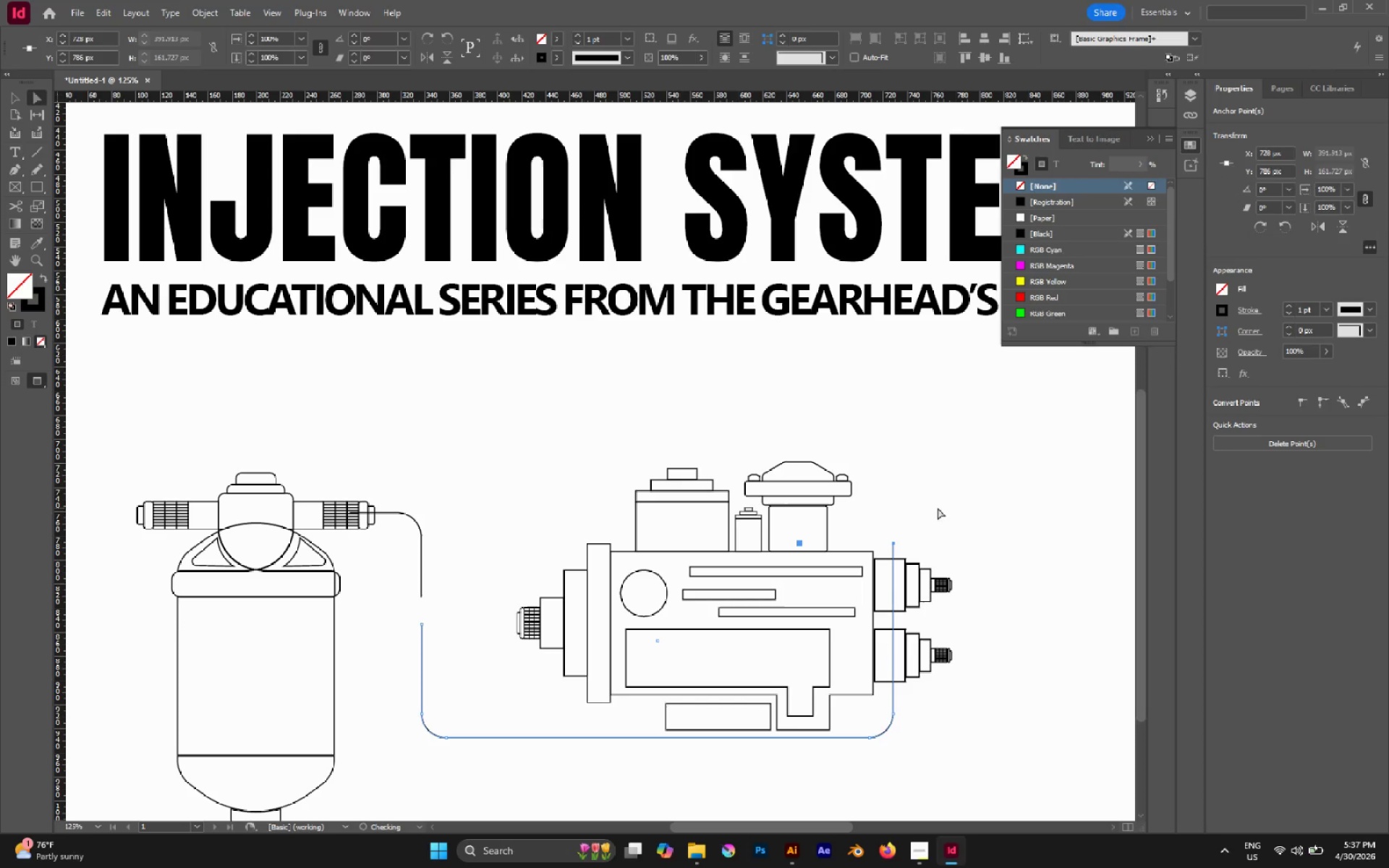 
left_click([938, 508])
 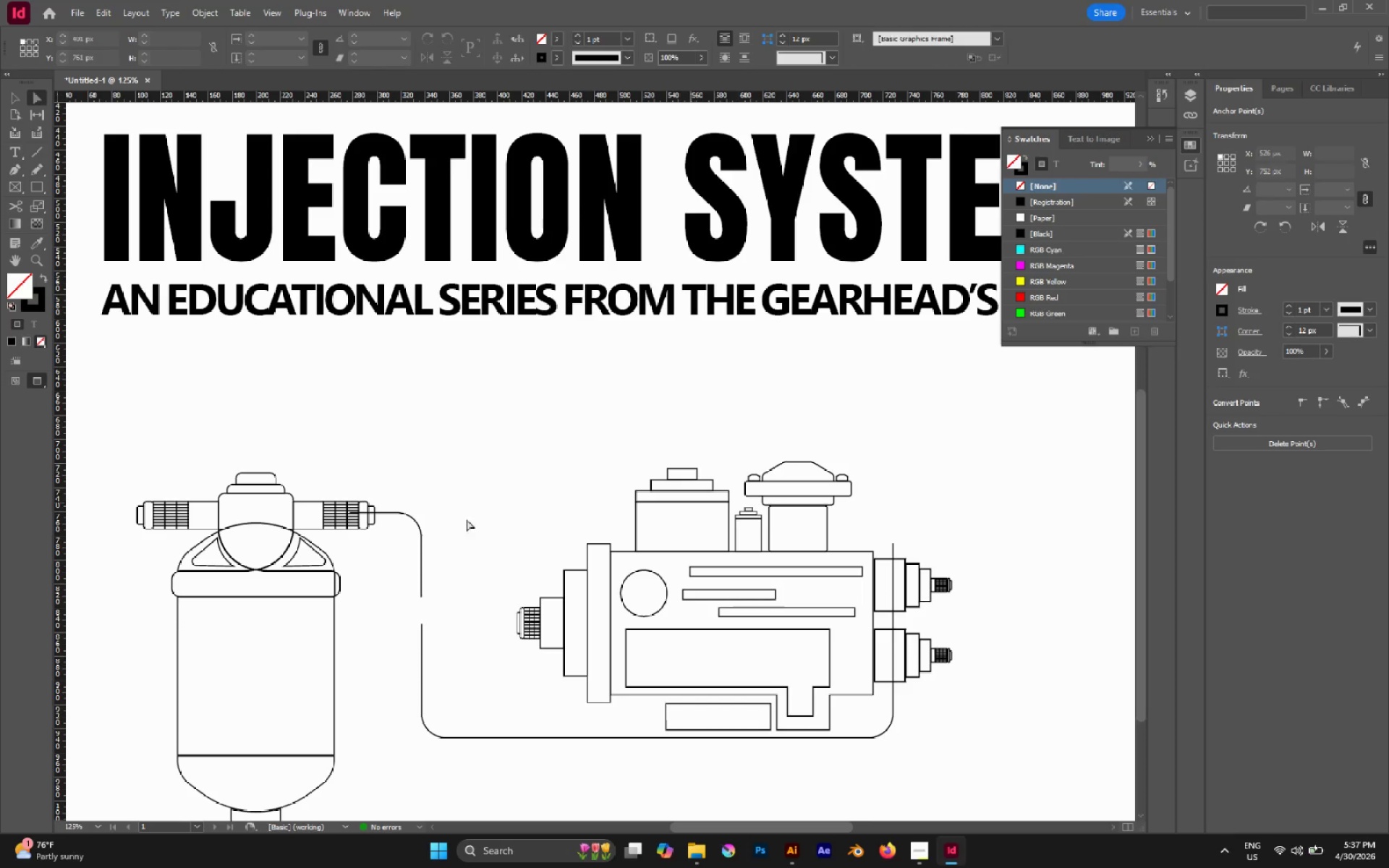 
hold_key(key=AltLeft, duration=2.28)
left_click_drag(start_coordinate=[421, 532], to_coordinate=[943, 517])
 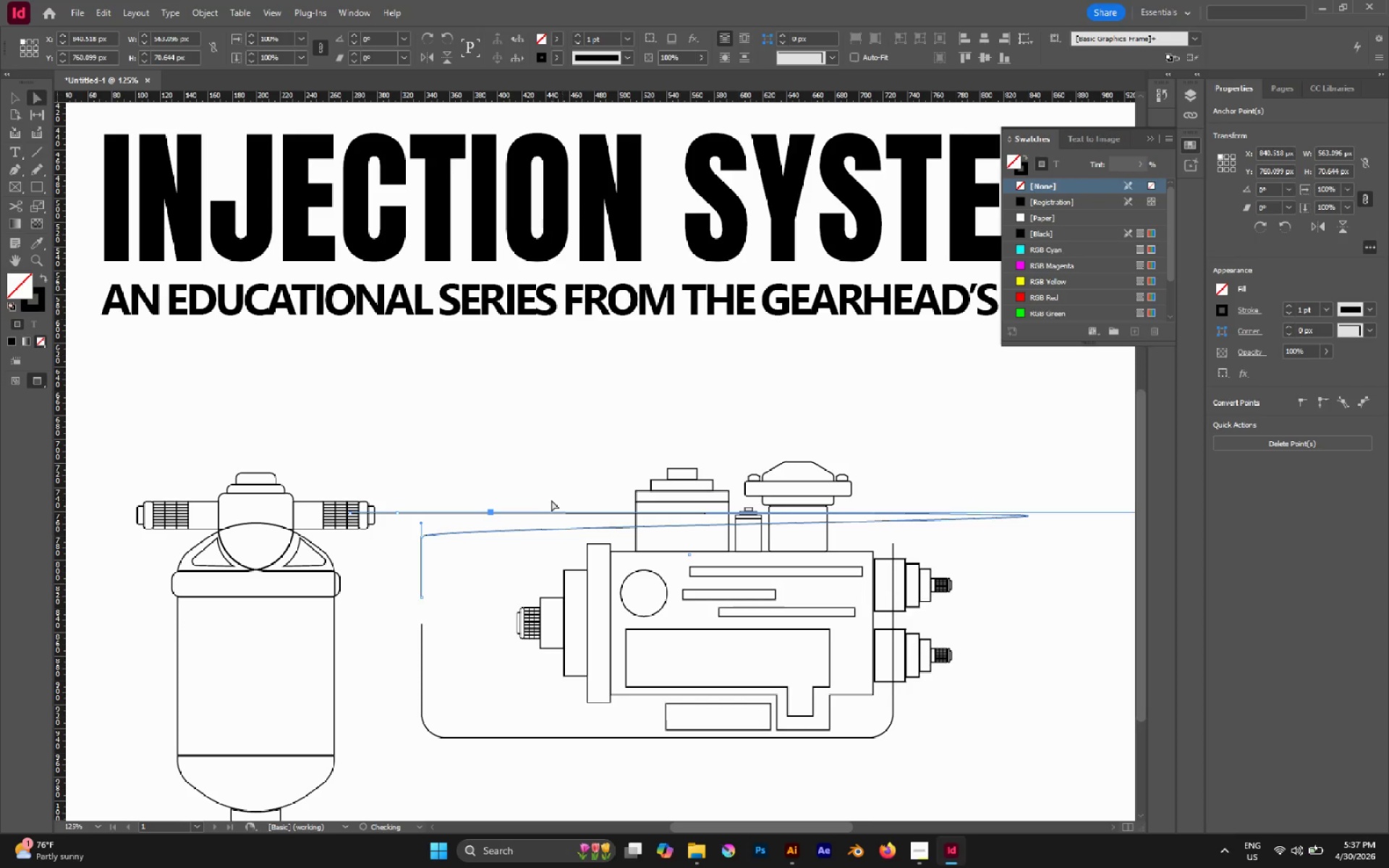 
hold_key(key=ShiftLeft, duration=0.5)
 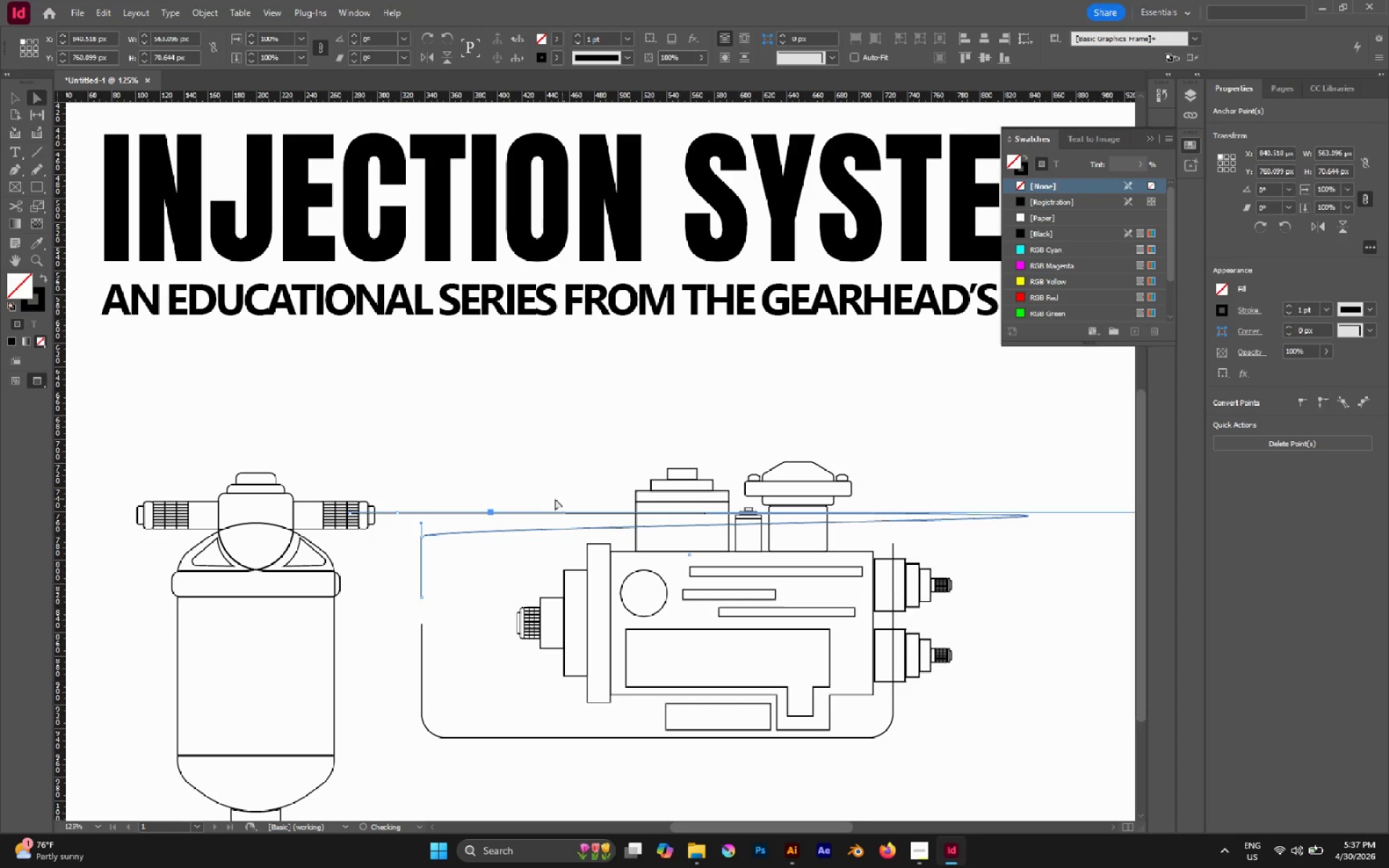 
key(Control+Z)
 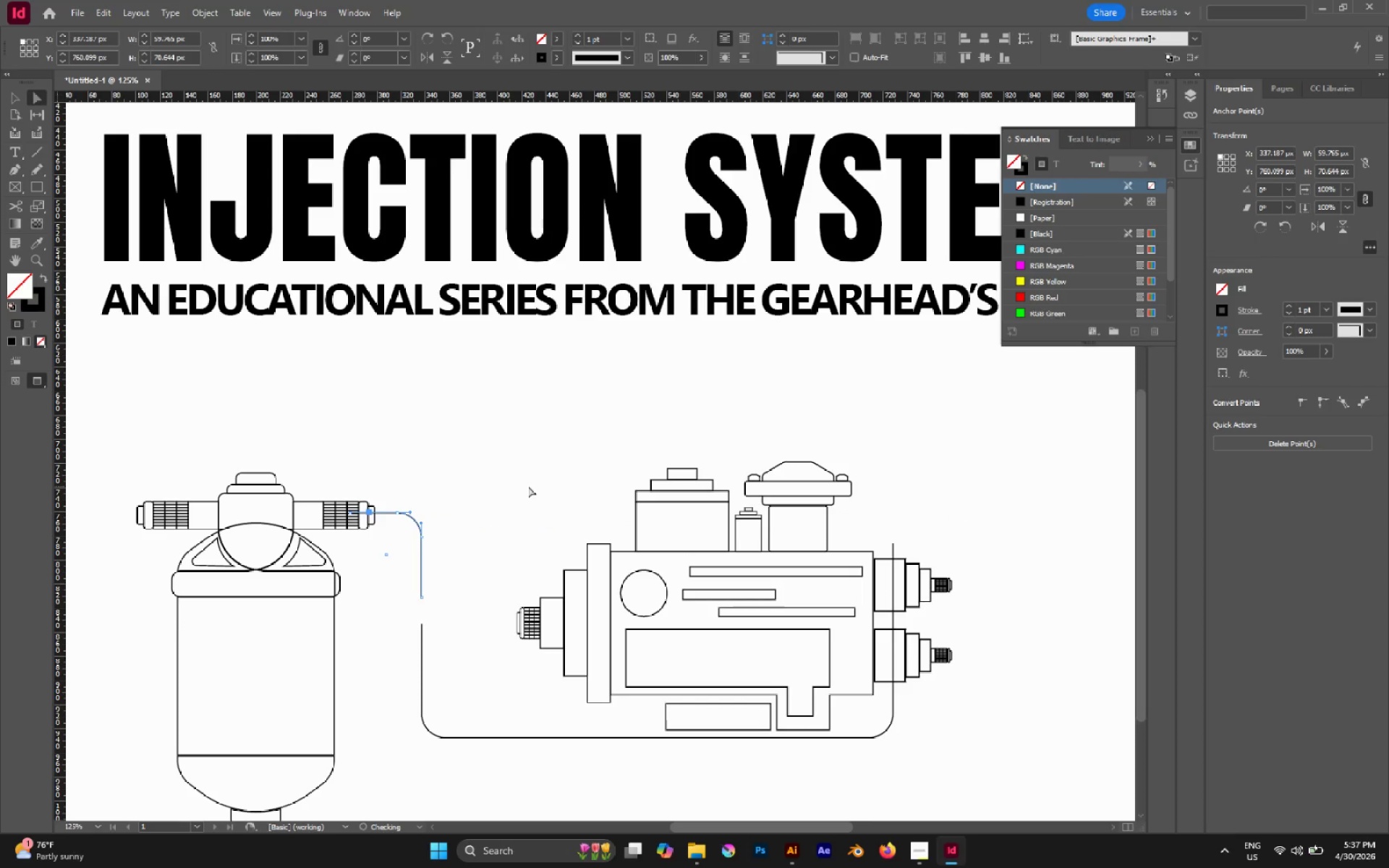 
left_click([528, 486])
 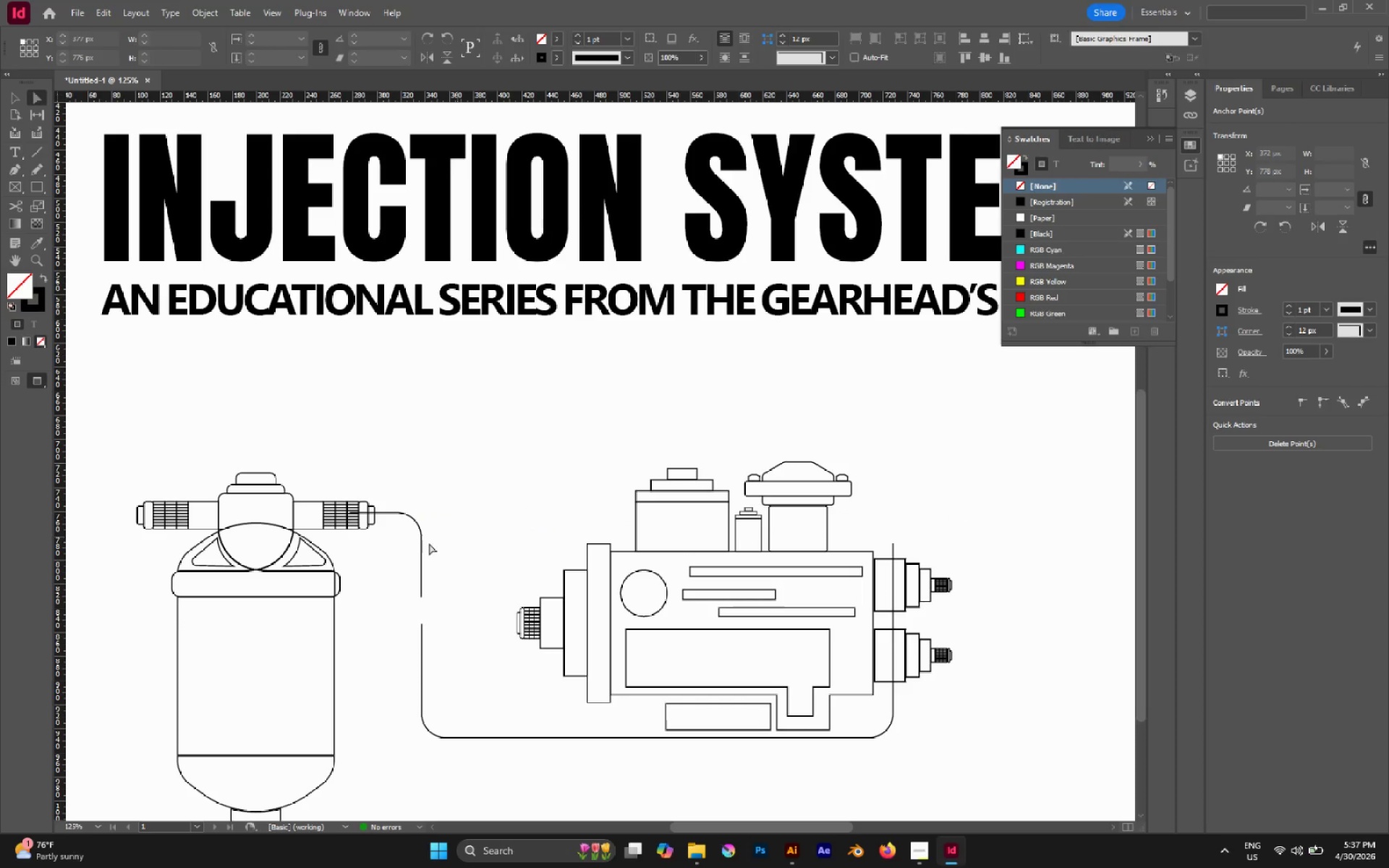 
hold_key(key=AltLeft, duration=1.5)
left_click([420, 548])
 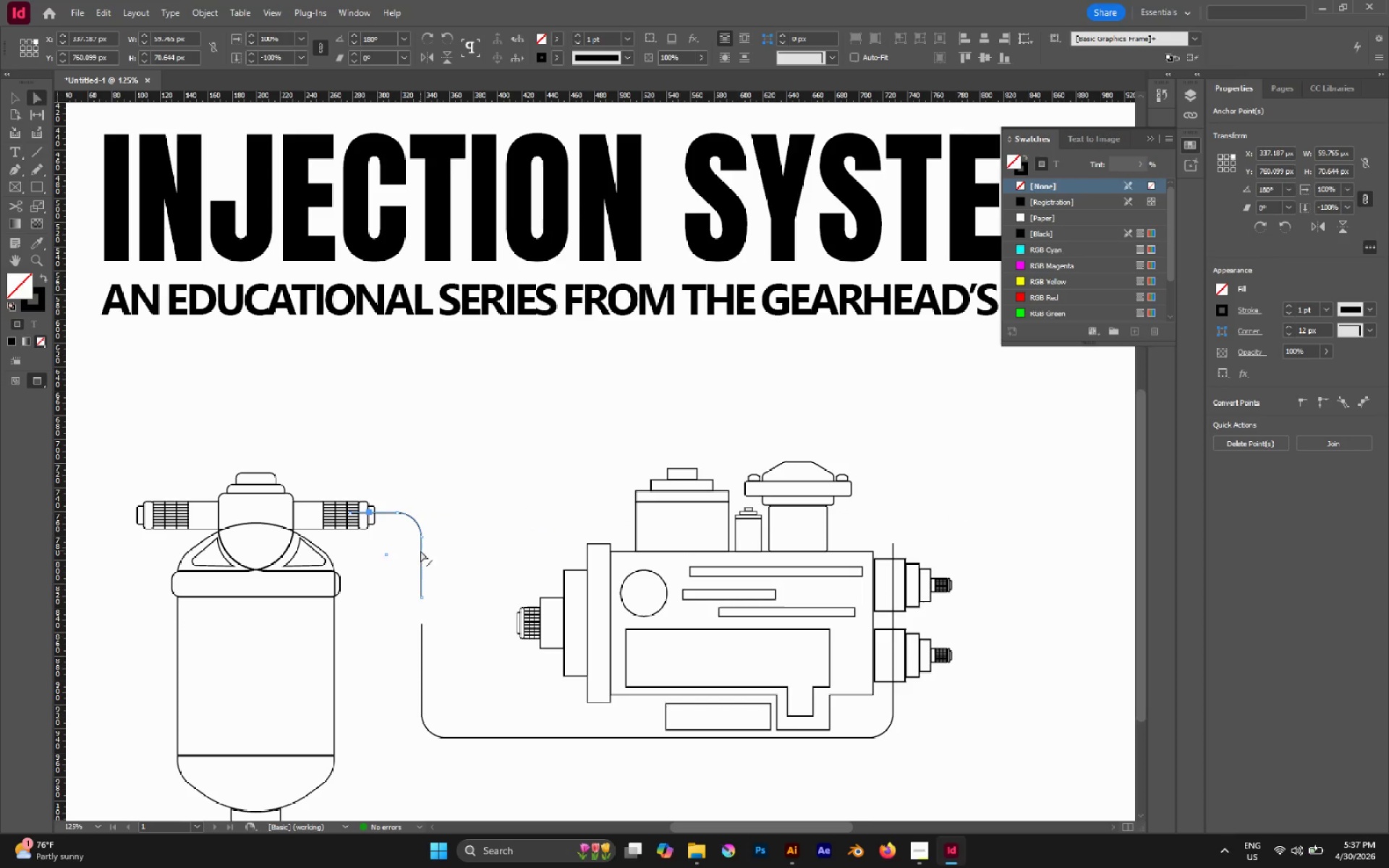 
left_click_drag(start_coordinate=[420, 550], to_coordinate=[765, 520])
 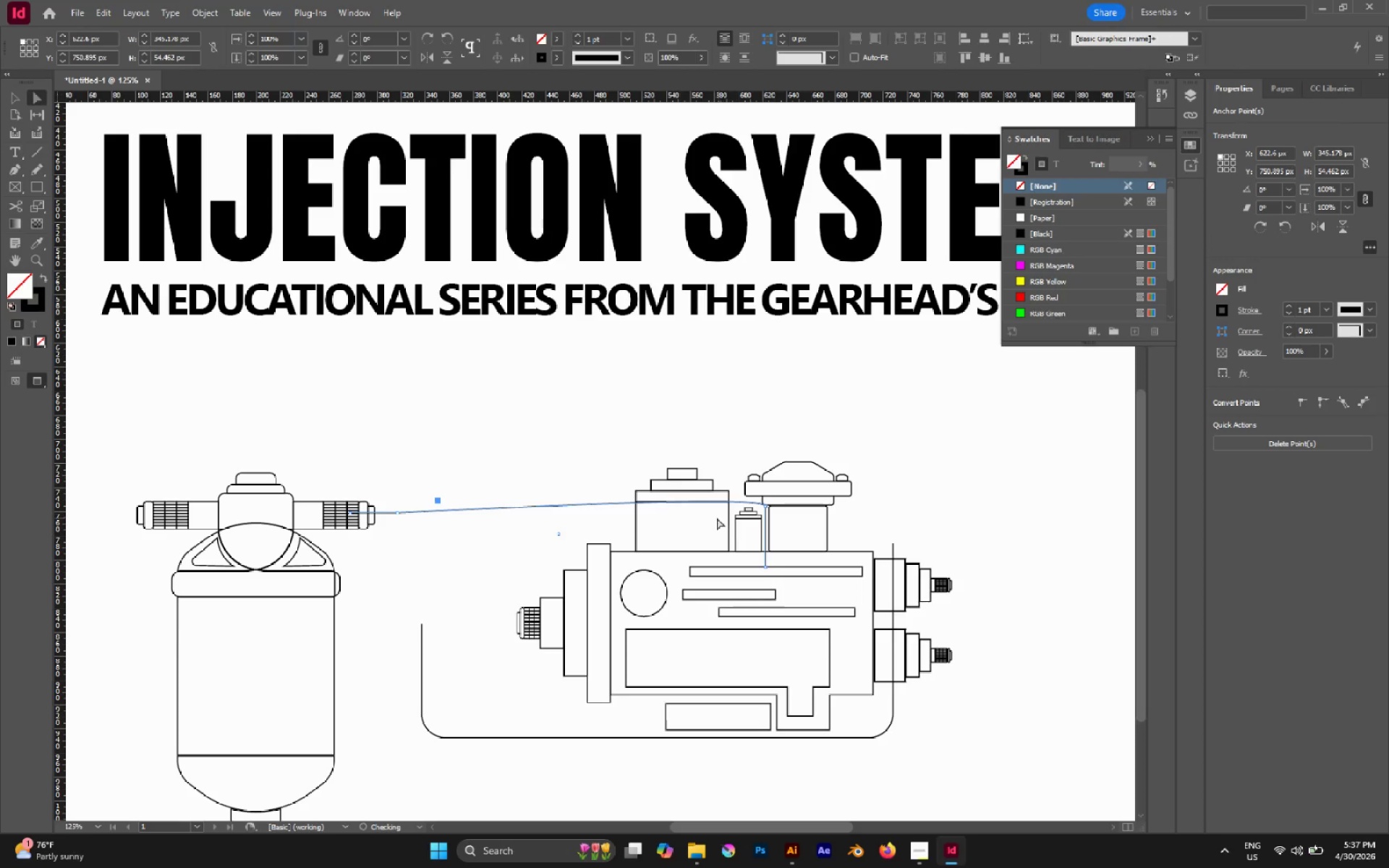 
key(Control+Z)
 